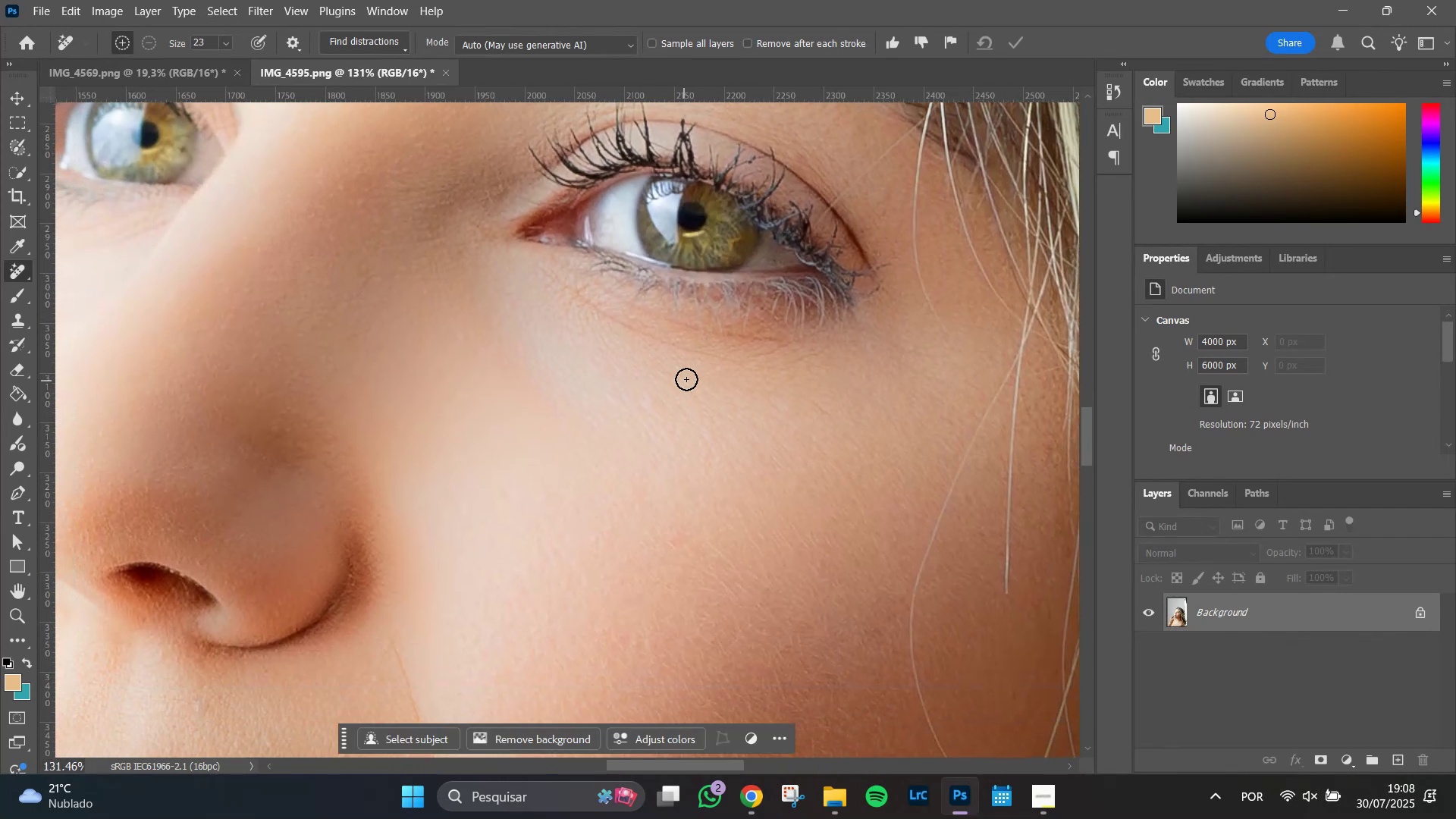 
hold_key(key=AltLeft, duration=1.51)
scroll: coordinate [692, 378], scroll_direction: down, amount: 16.0
 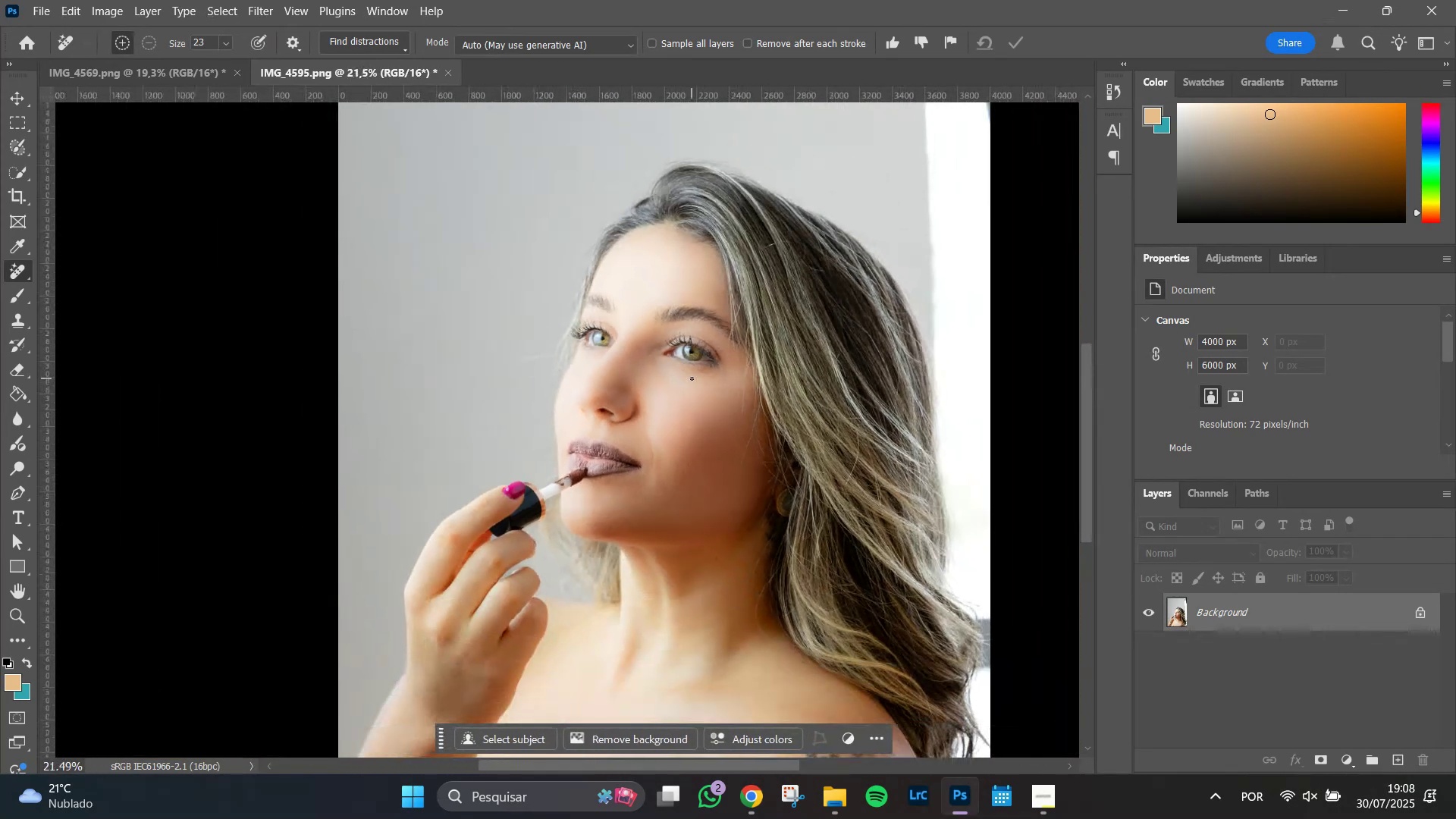 
hold_key(key=AltLeft, duration=1.51)
 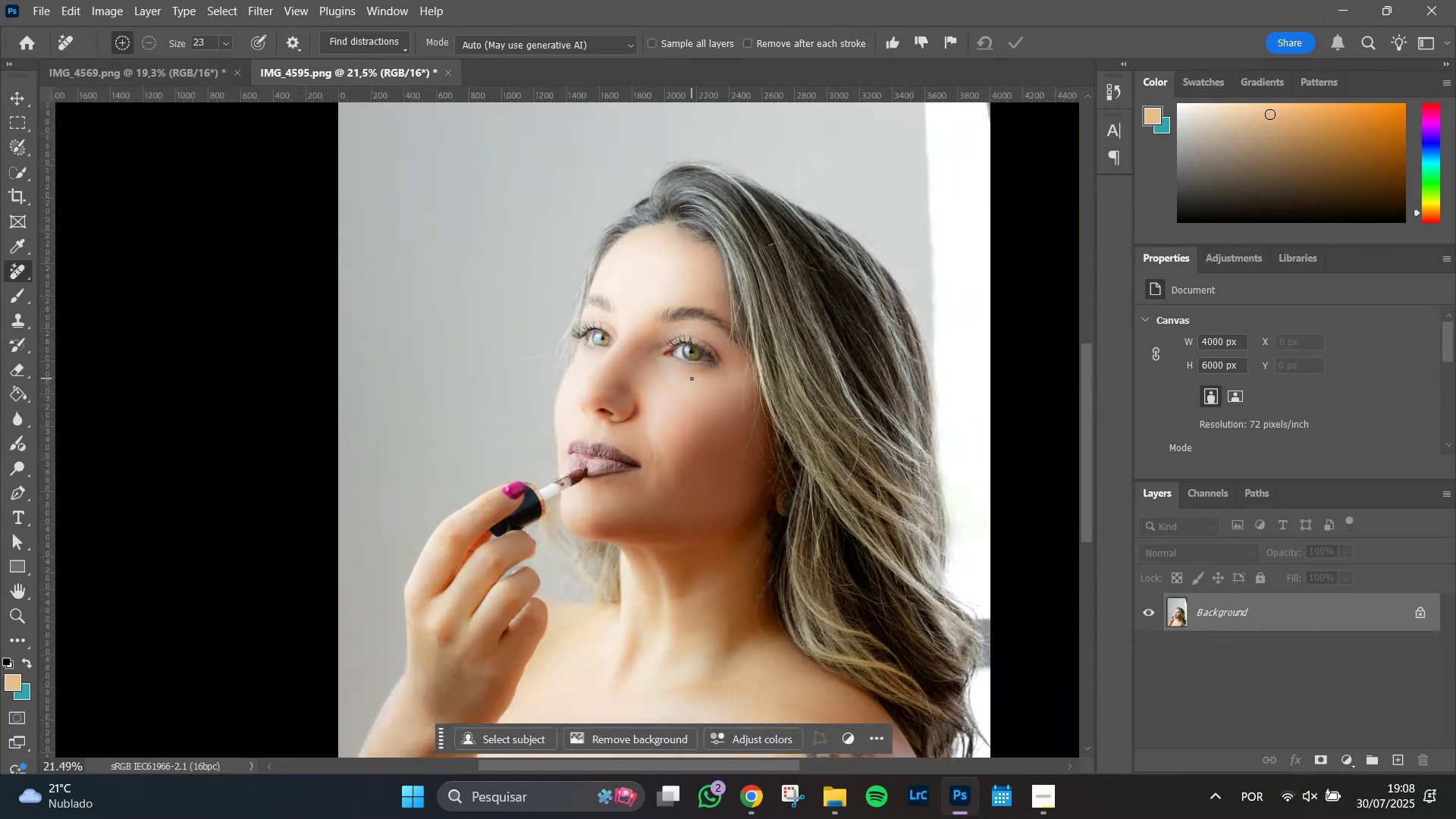 
key(Alt+AltLeft)
 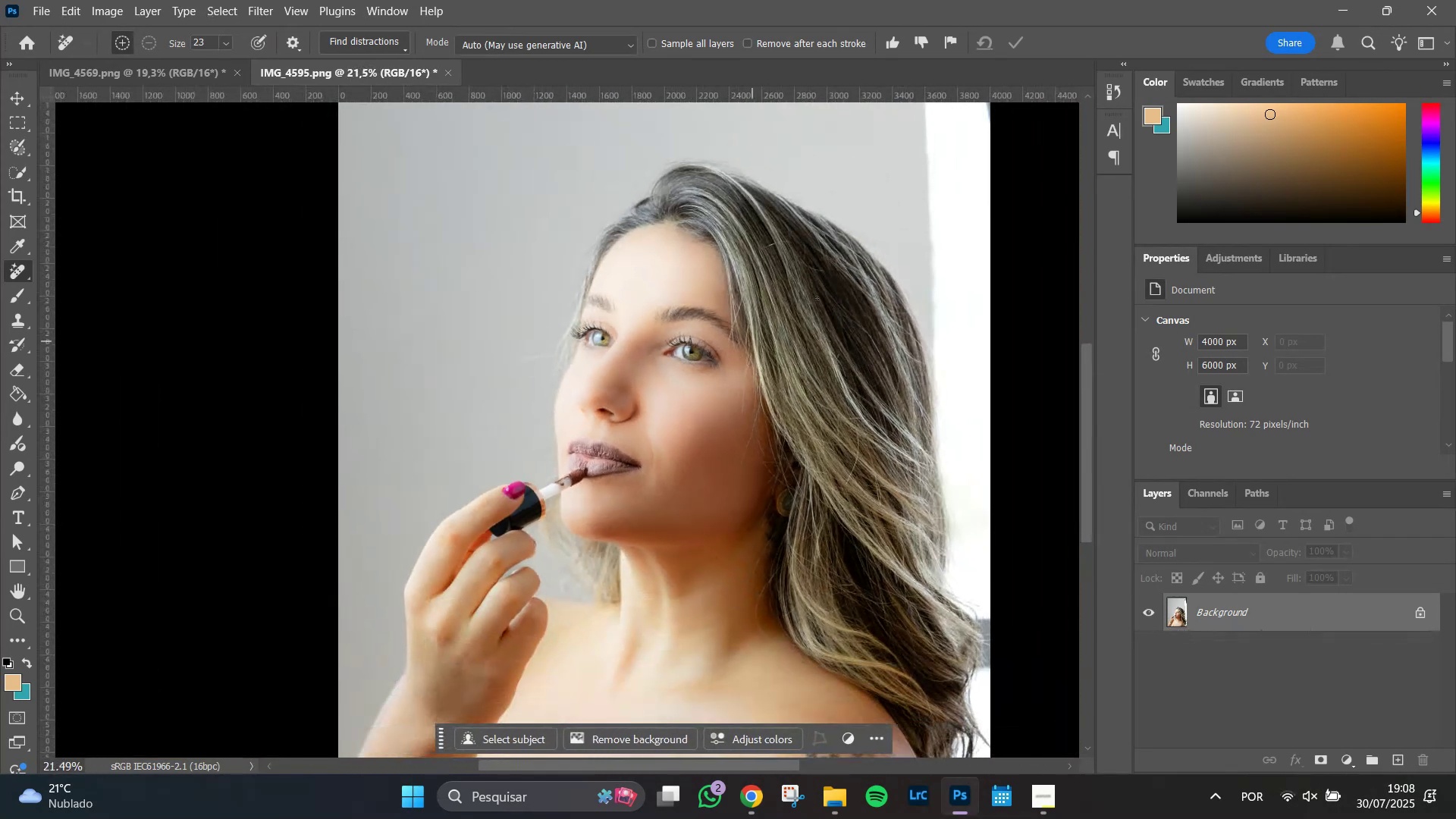 
hold_key(key=Space, duration=0.9)
 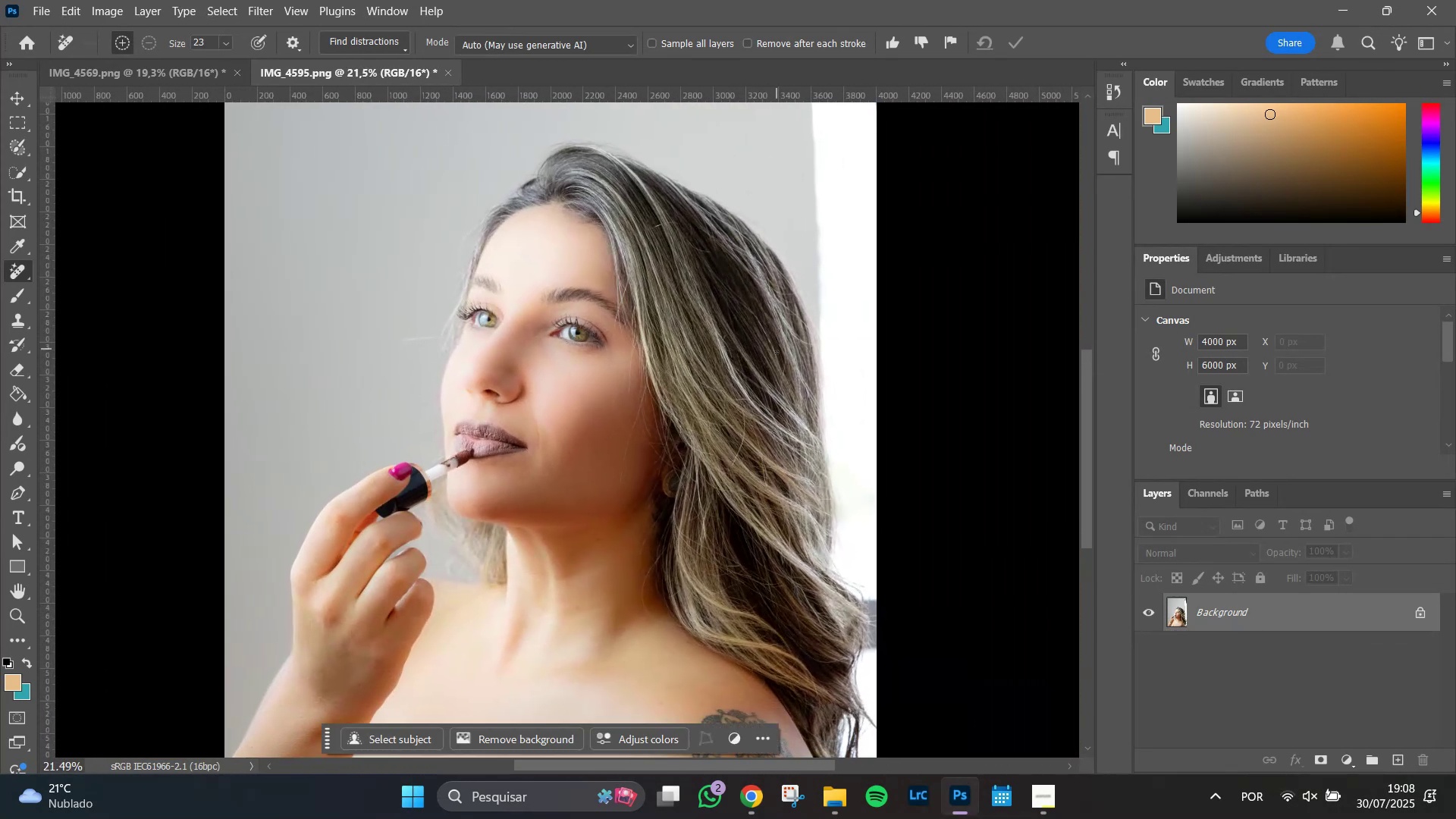 
left_click_drag(start_coordinate=[883, 226], to_coordinate=[770, 207])
 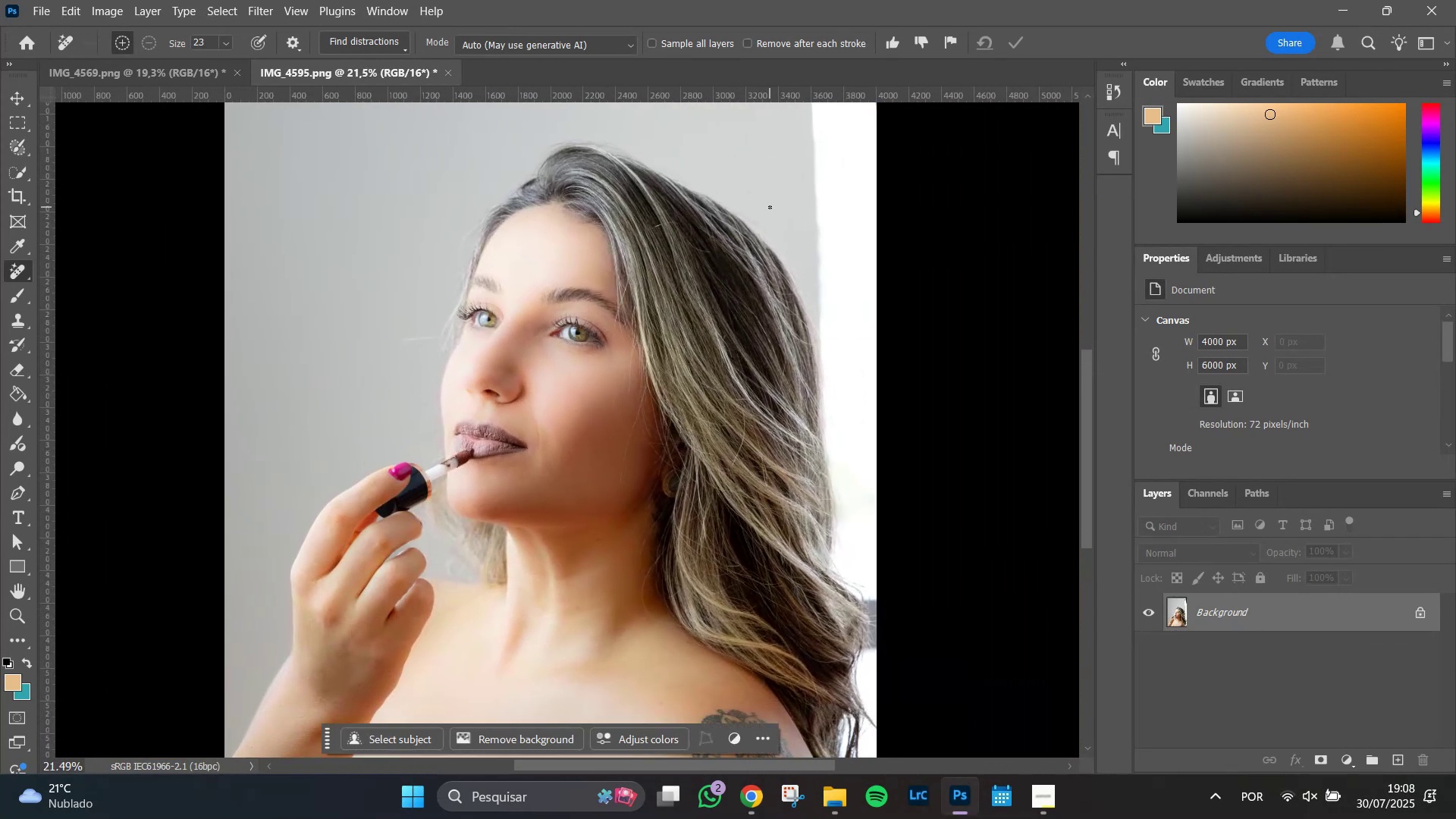 
hold_key(key=AltLeft, duration=1.0)
scroll: coordinate [777, 354], scroll_direction: down, amount: 6.0
 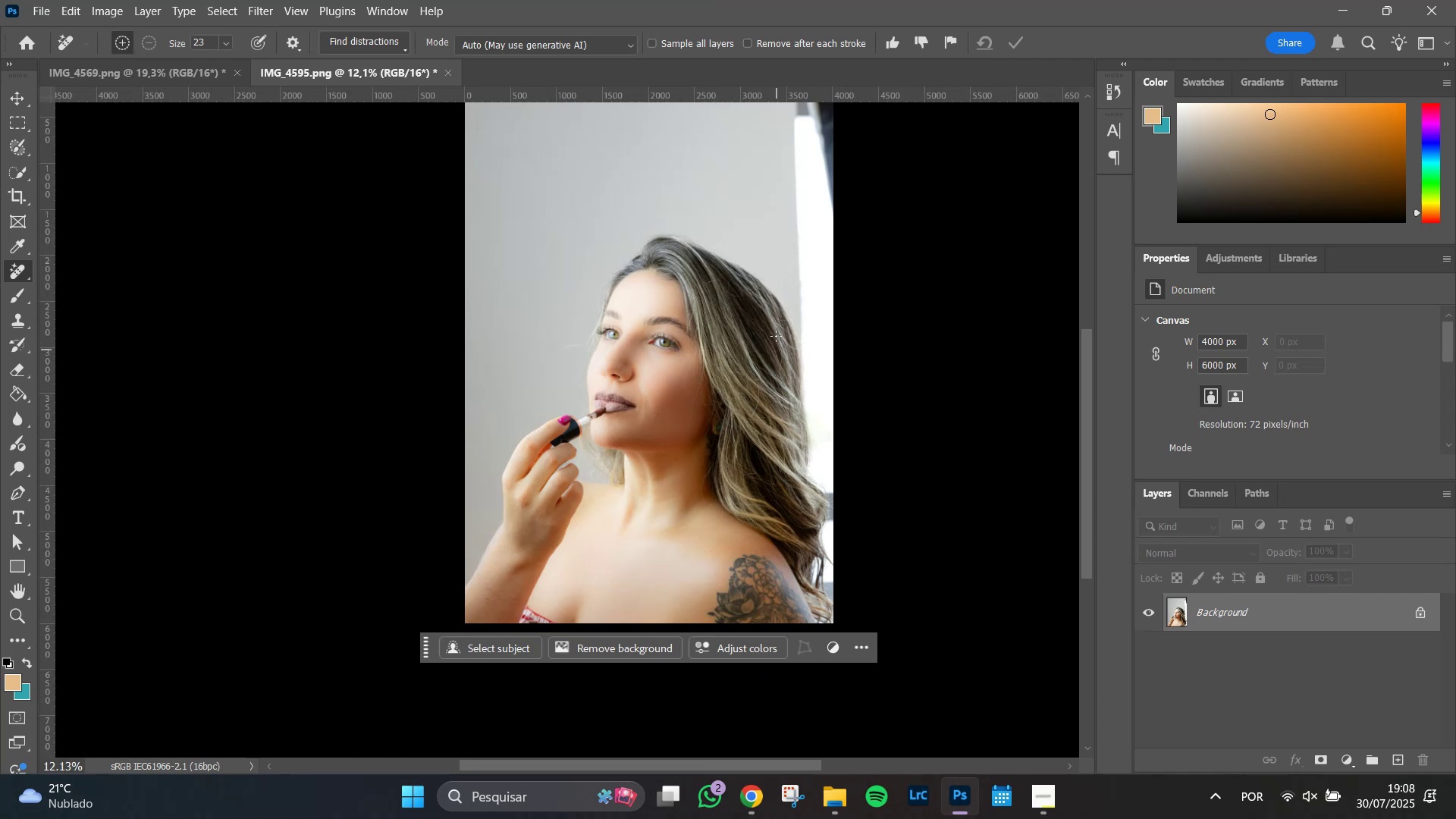 
hold_key(key=Space, duration=1.44)
 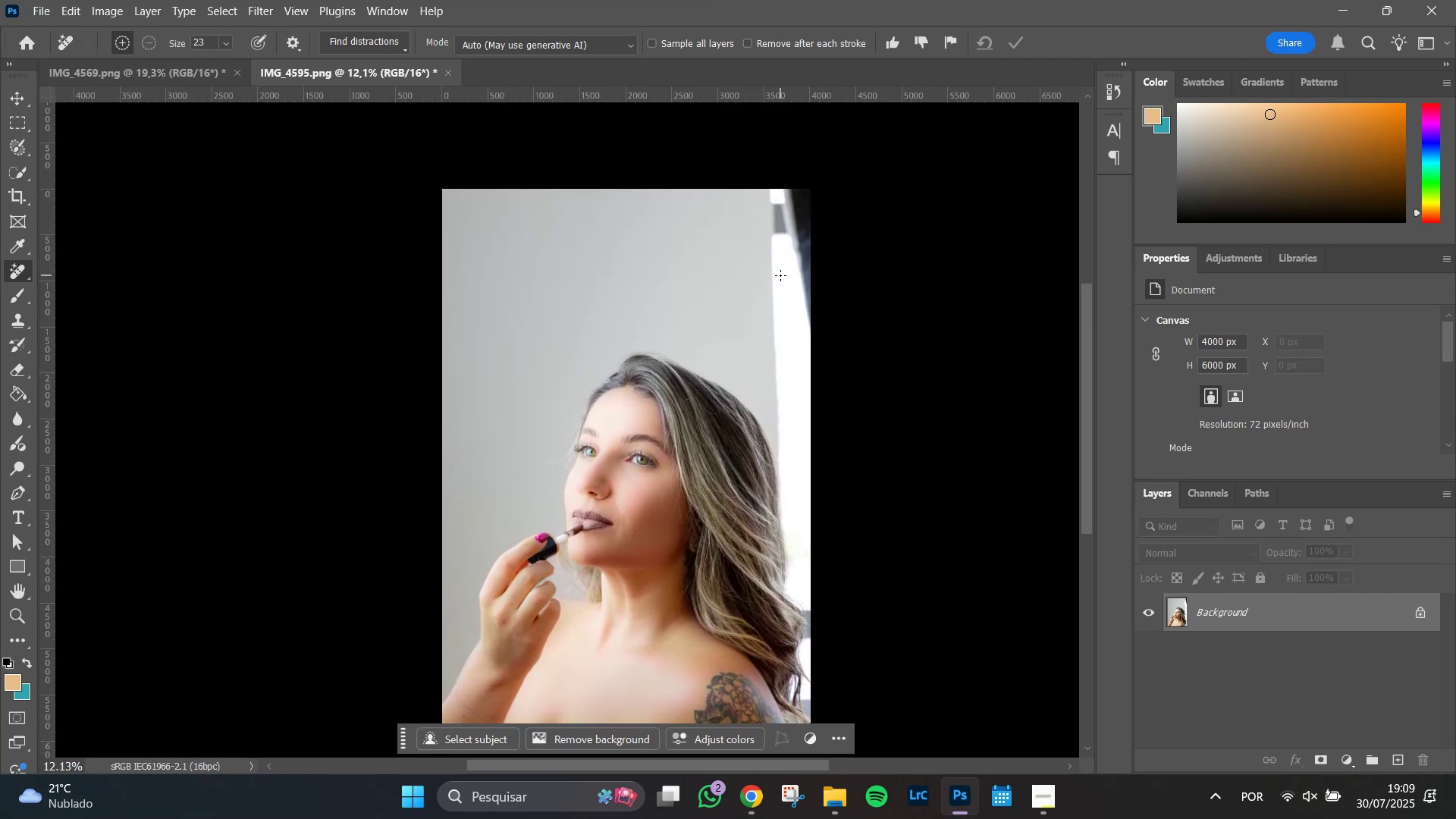 
left_click_drag(start_coordinate=[804, 146], to_coordinate=[781, 264])
 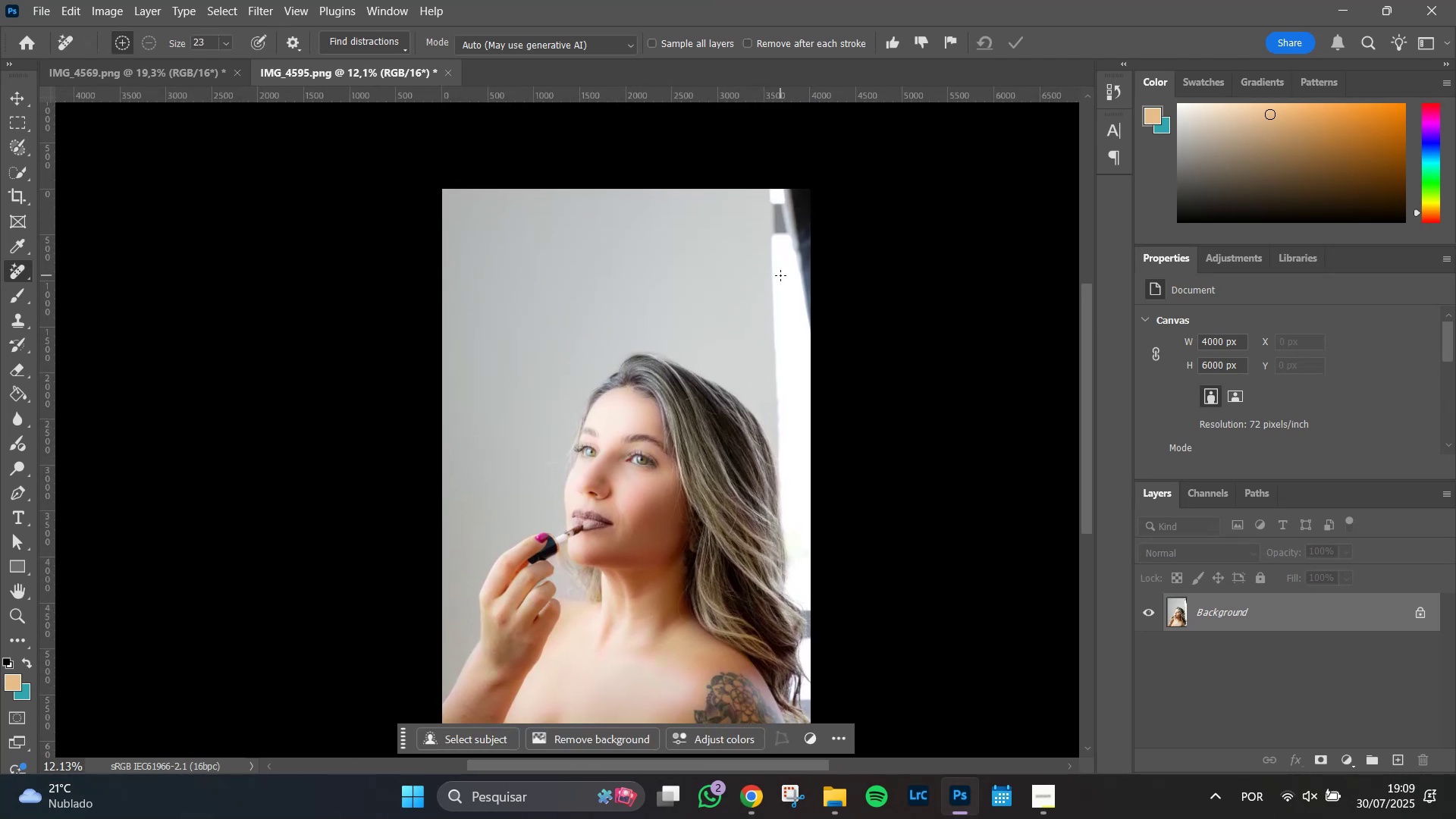 
wait(7.97)
 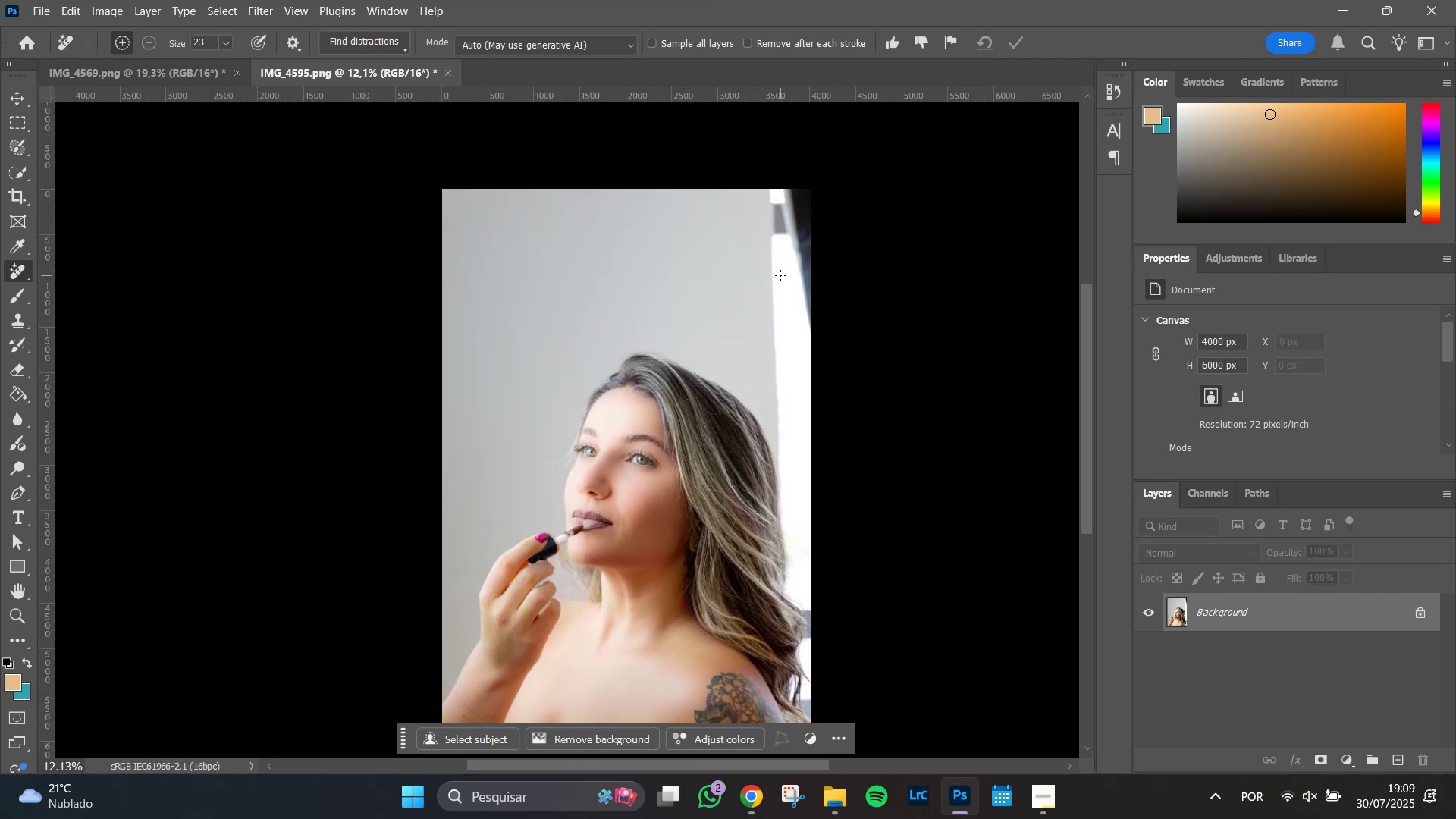 
left_click([114, 181])
 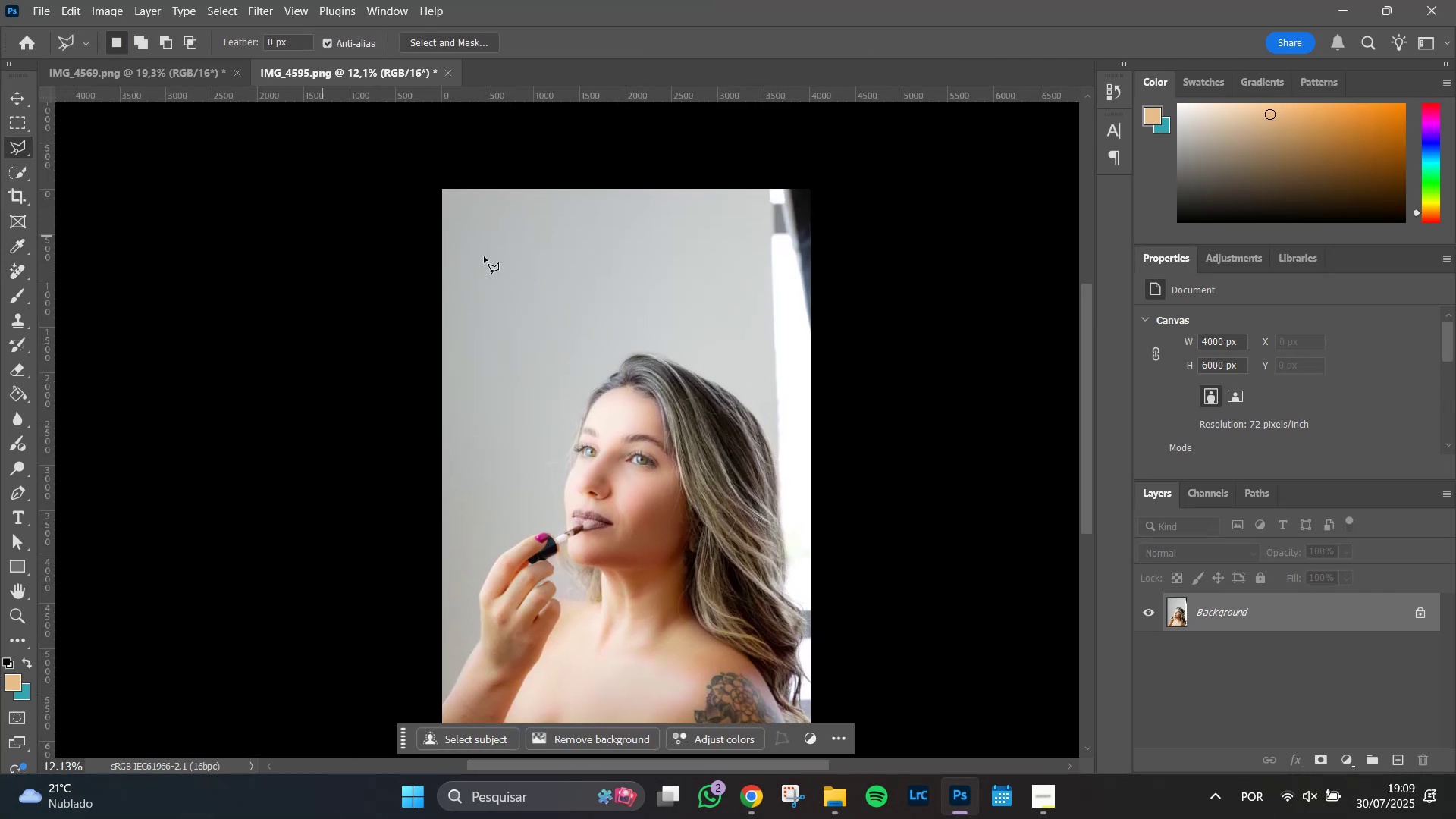 
hold_key(key=AltLeft, duration=0.42)
scroll: coordinate [582, 277], scroll_direction: up, amount: 4.0
 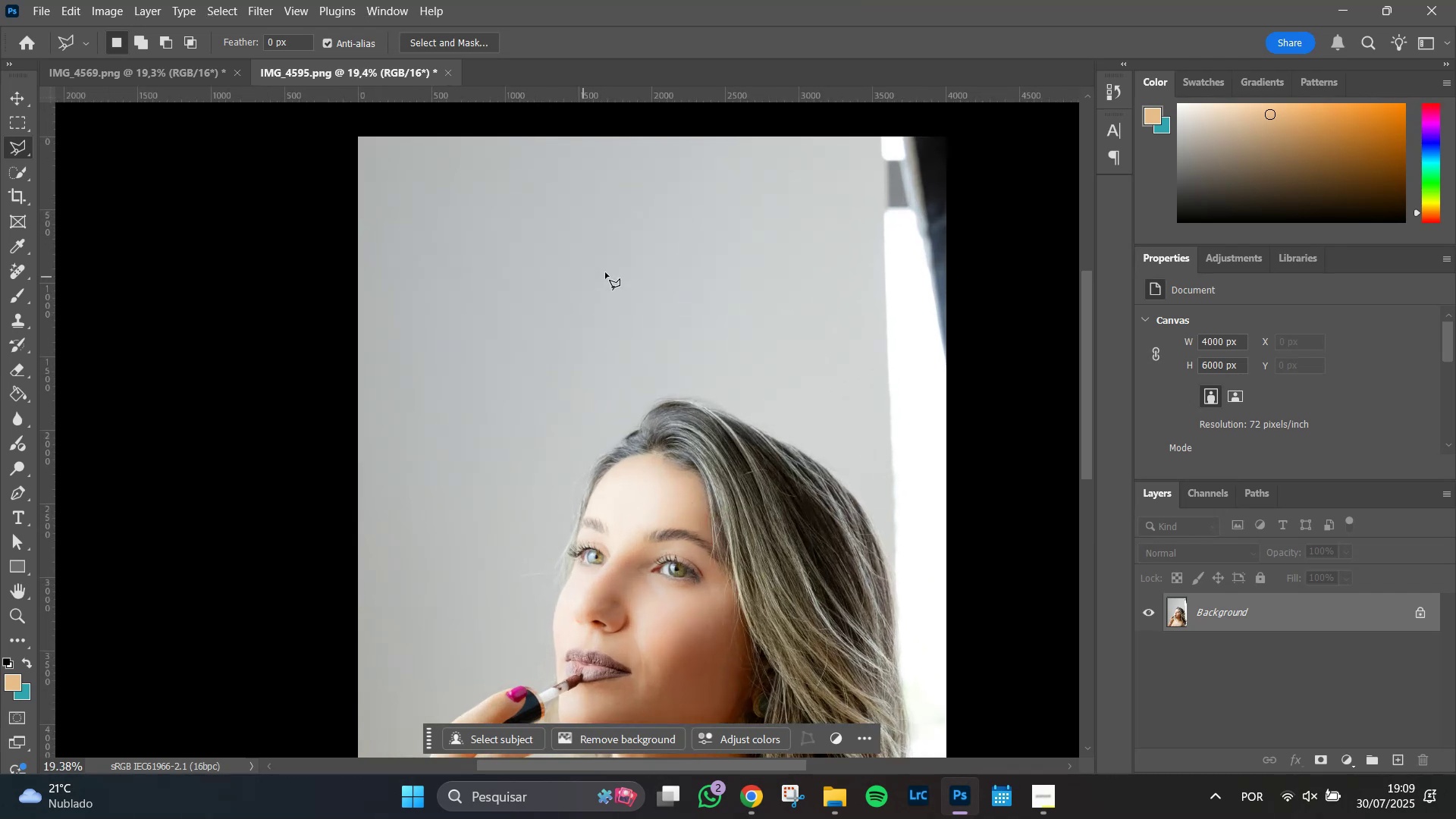 
hold_key(key=Space, duration=1.32)
 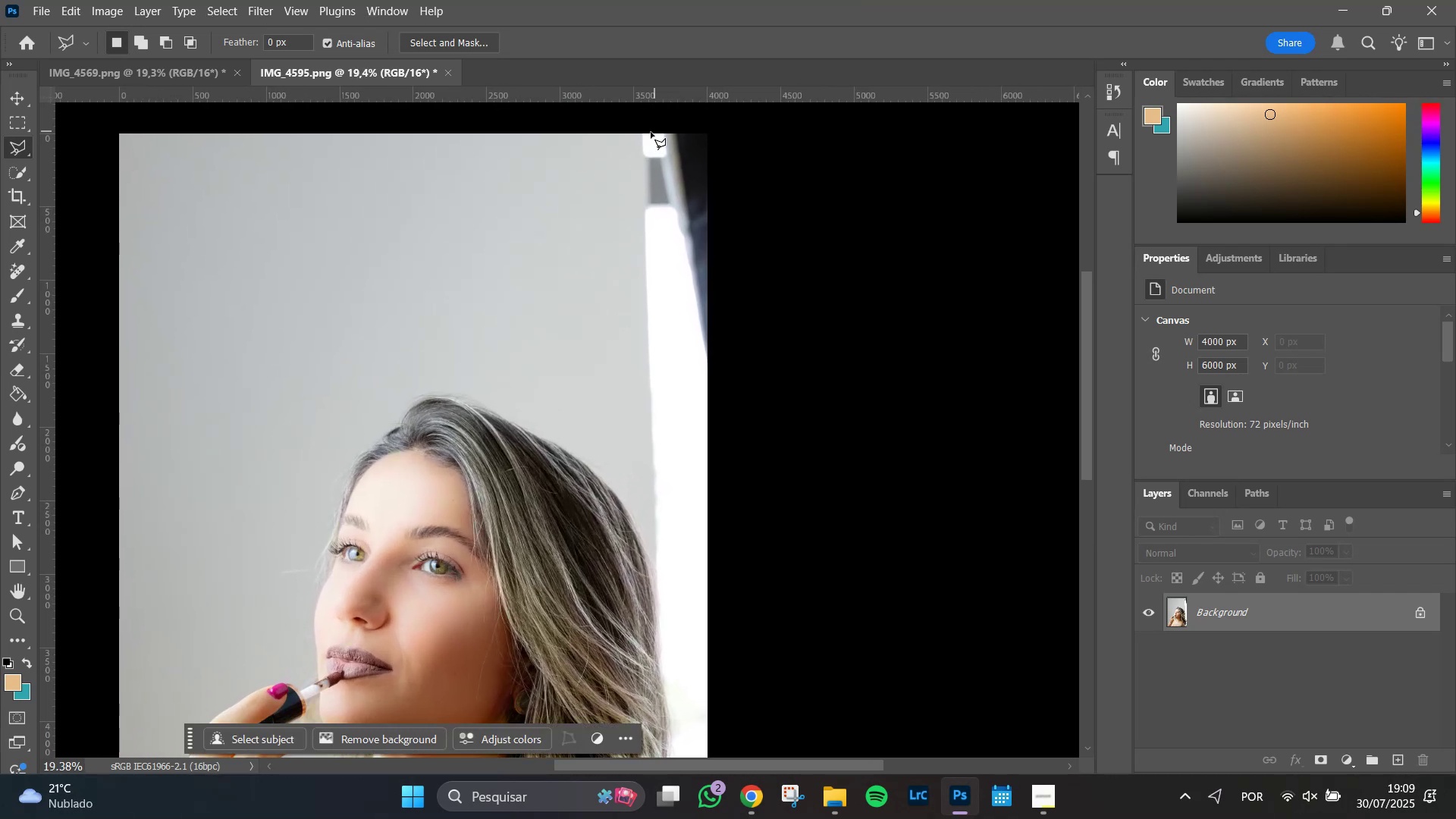 
left_click_drag(start_coordinate=[780, 234], to_coordinate=[541, 231])
 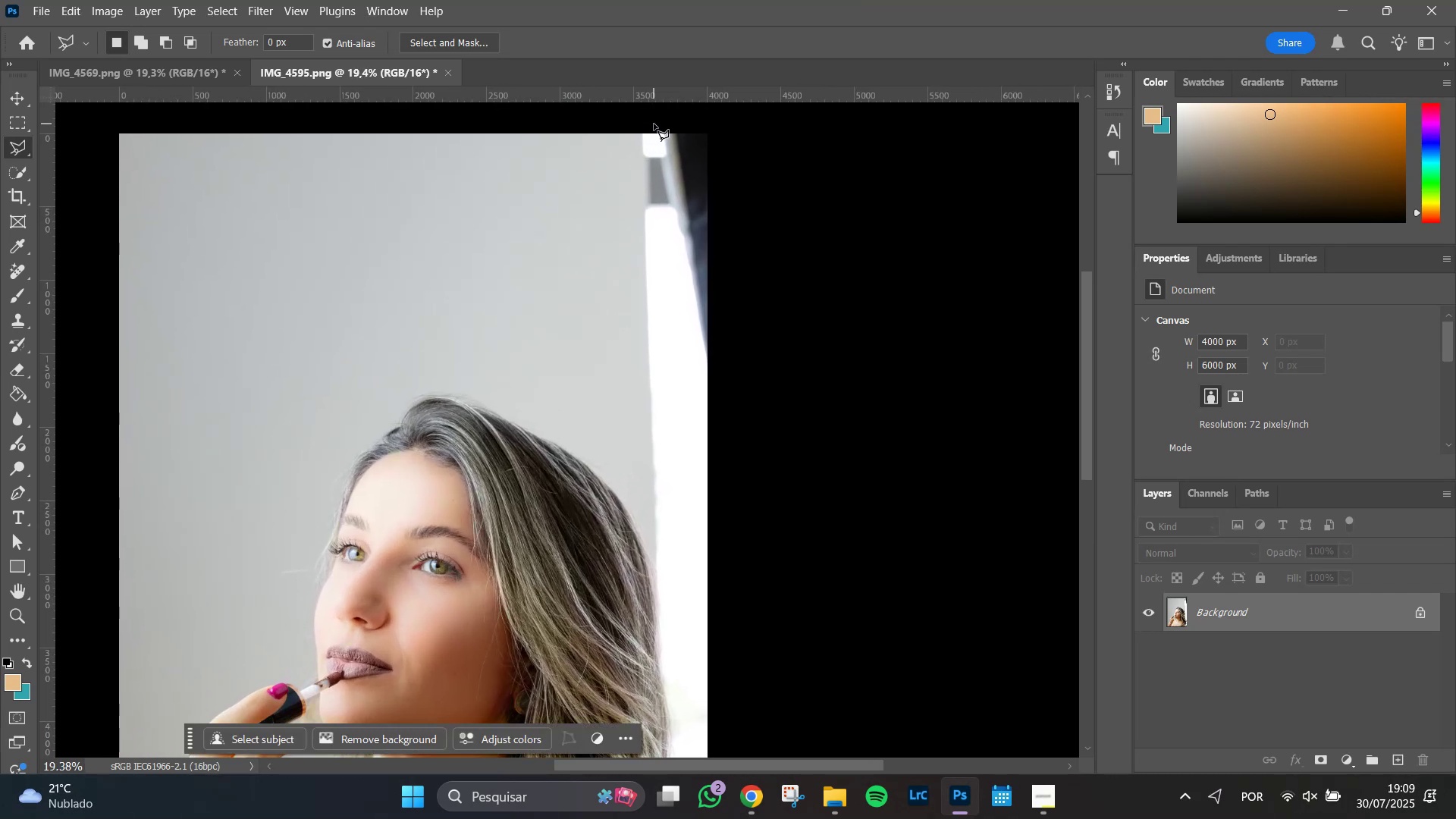 
left_click([649, 122])
 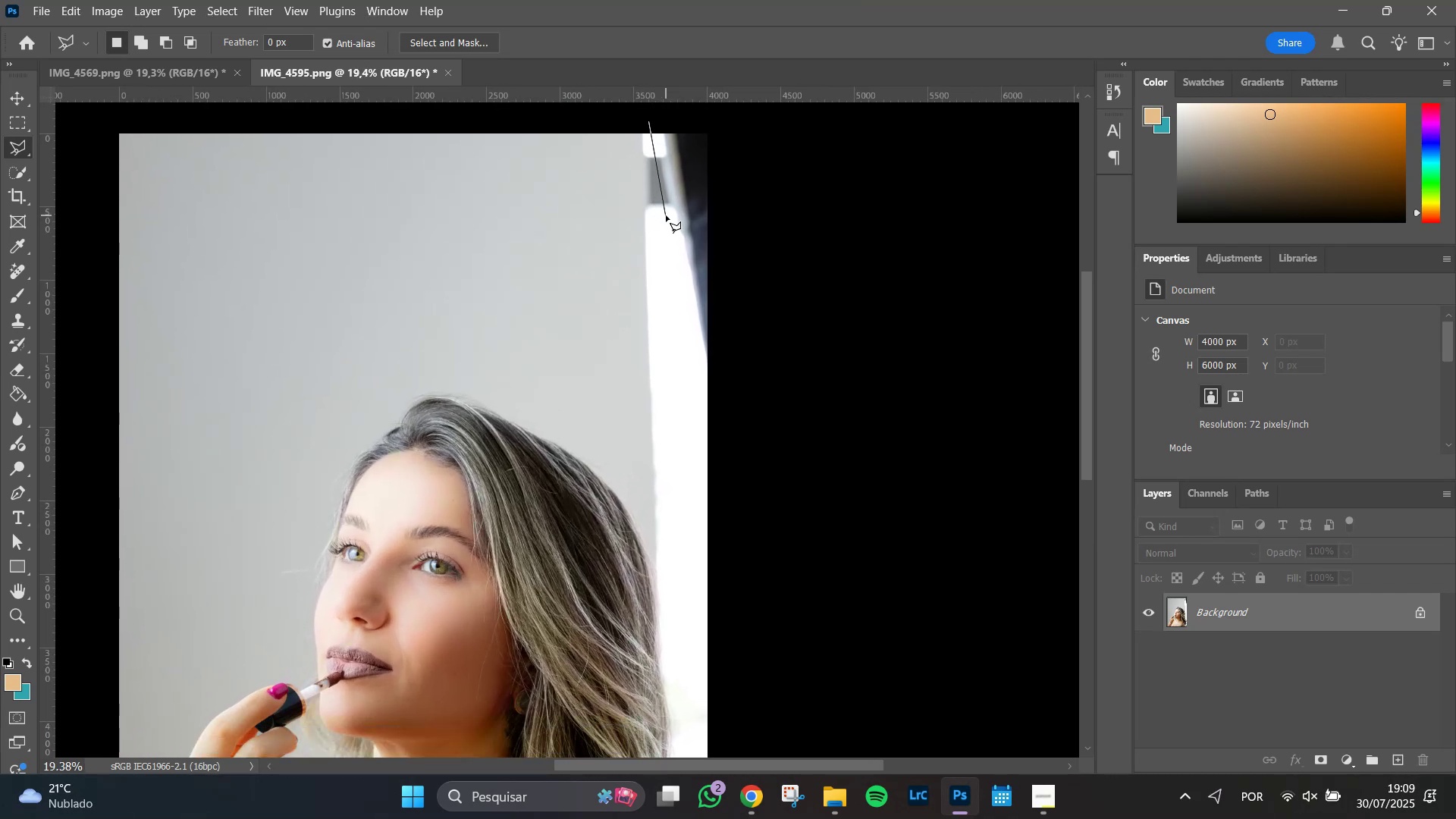 
left_click([666, 215])
 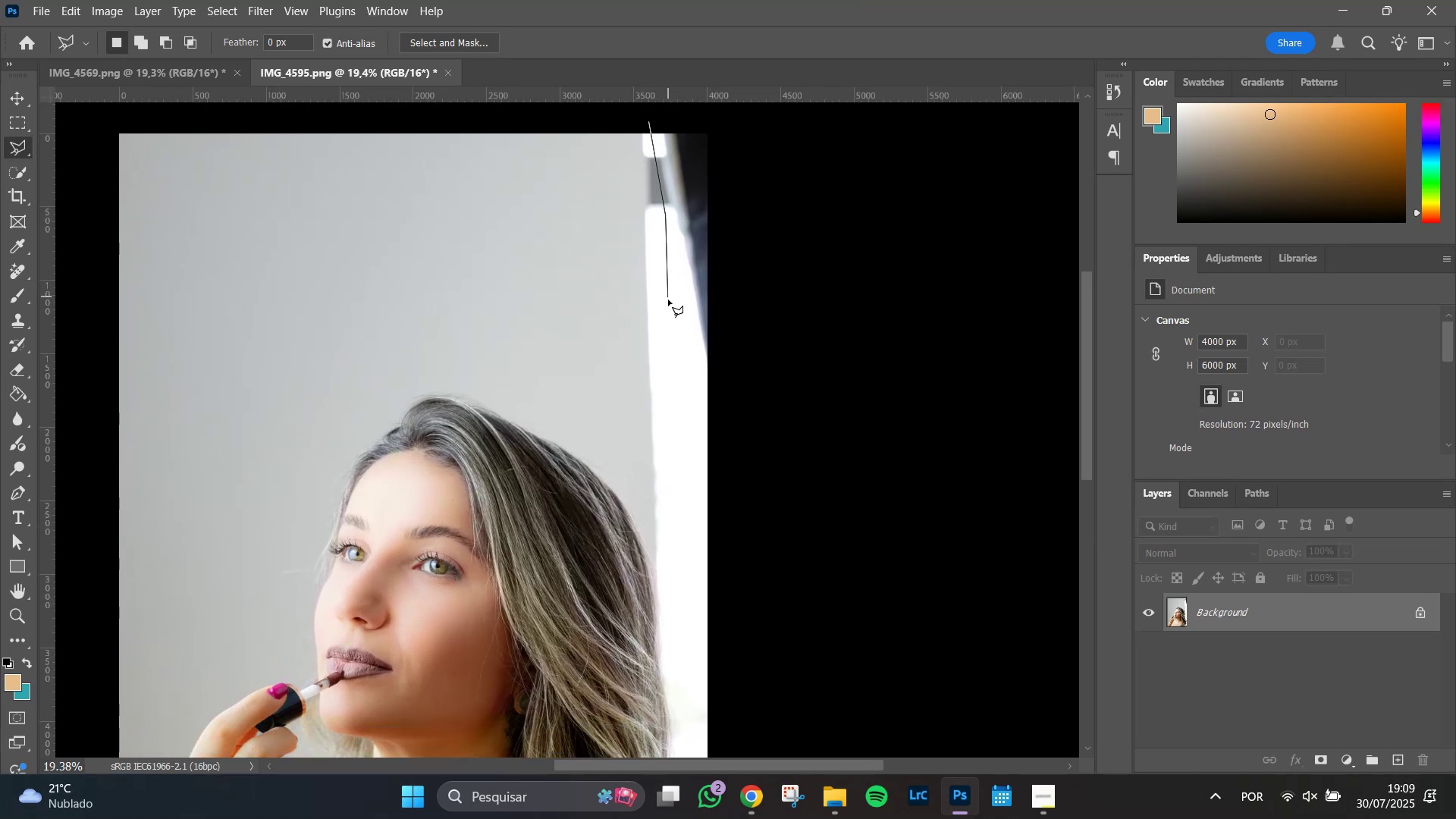 
left_click([668, 303])
 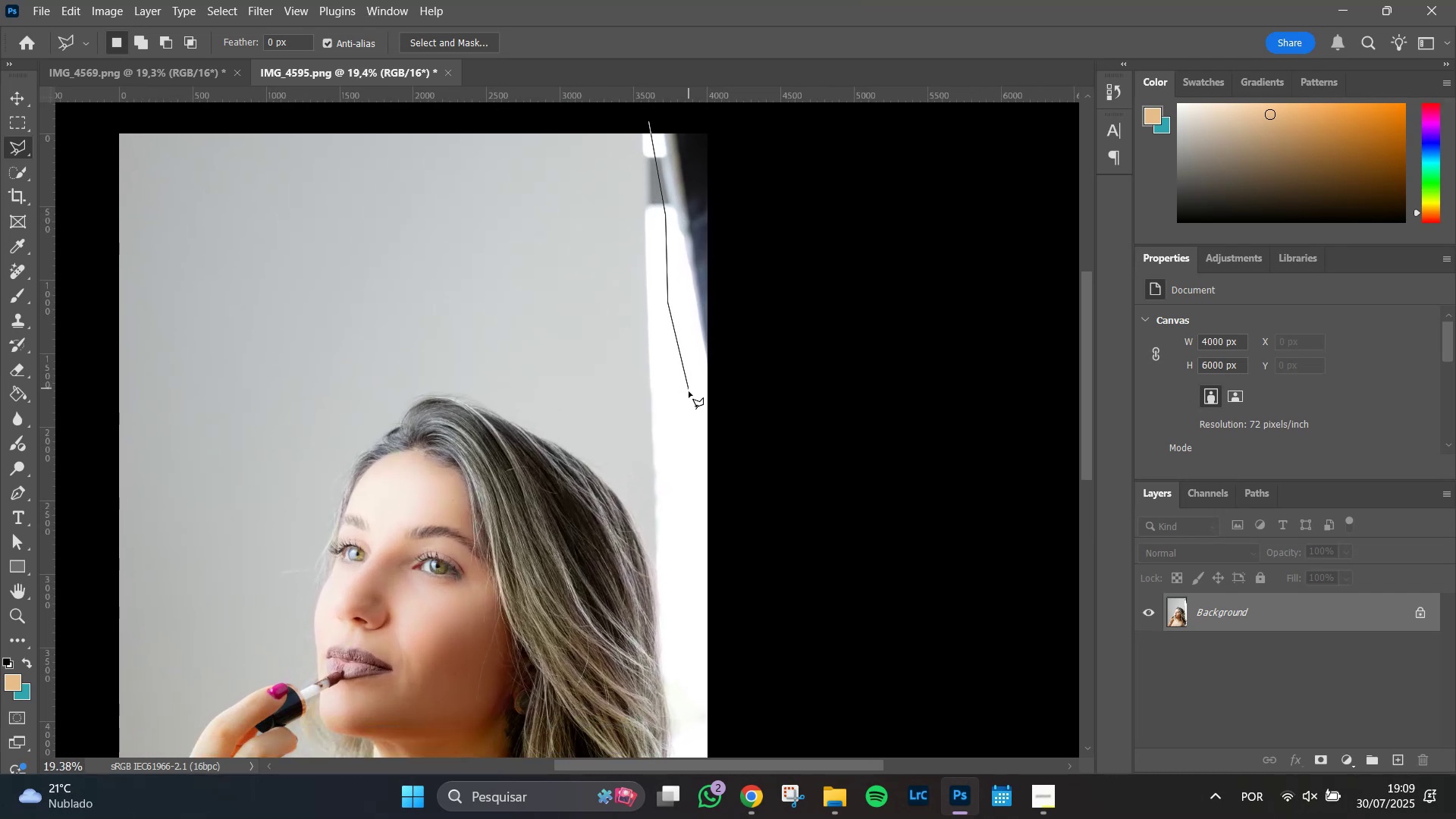 
left_click([689, 399])
 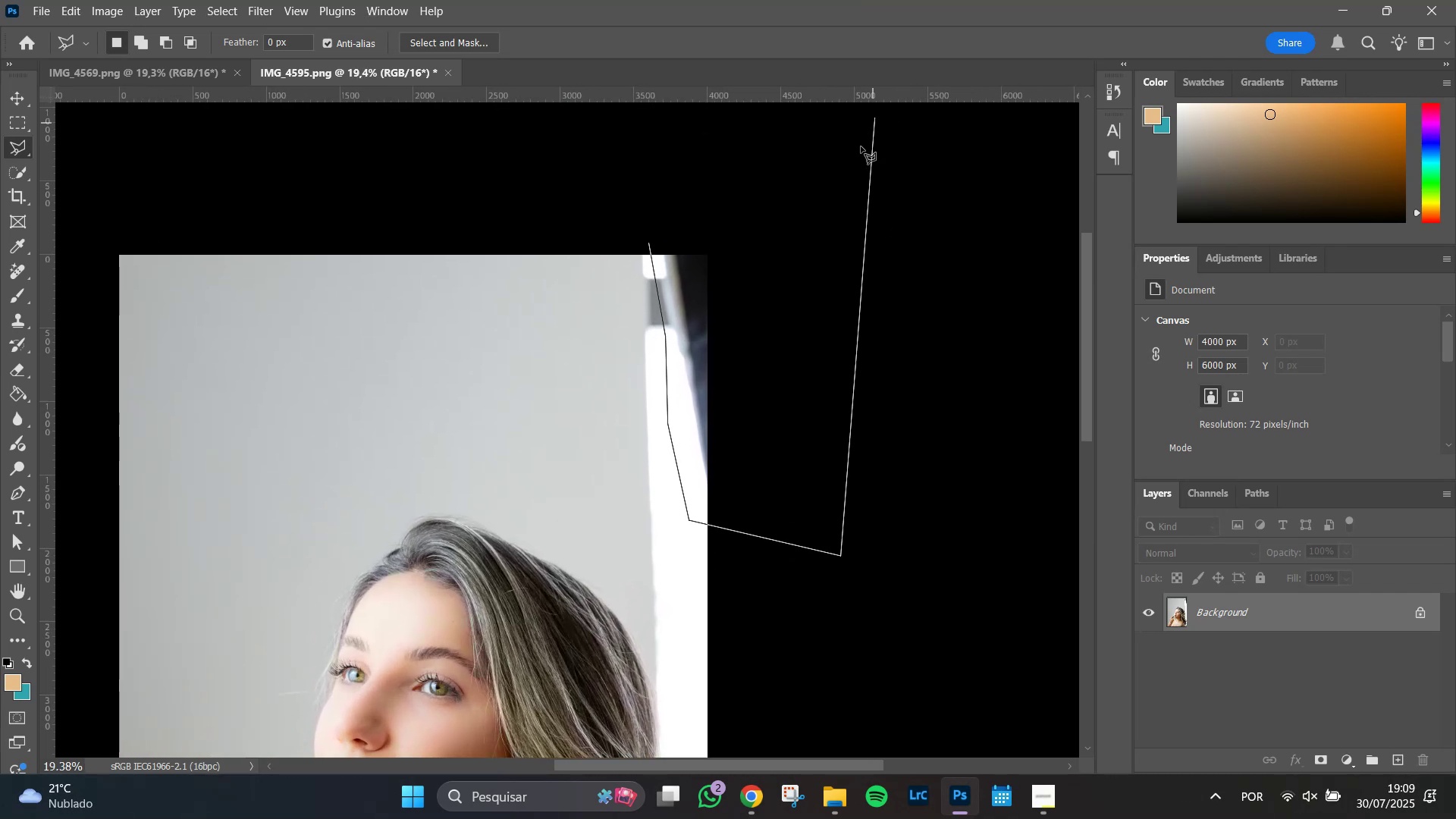 
left_click([829, 211])
 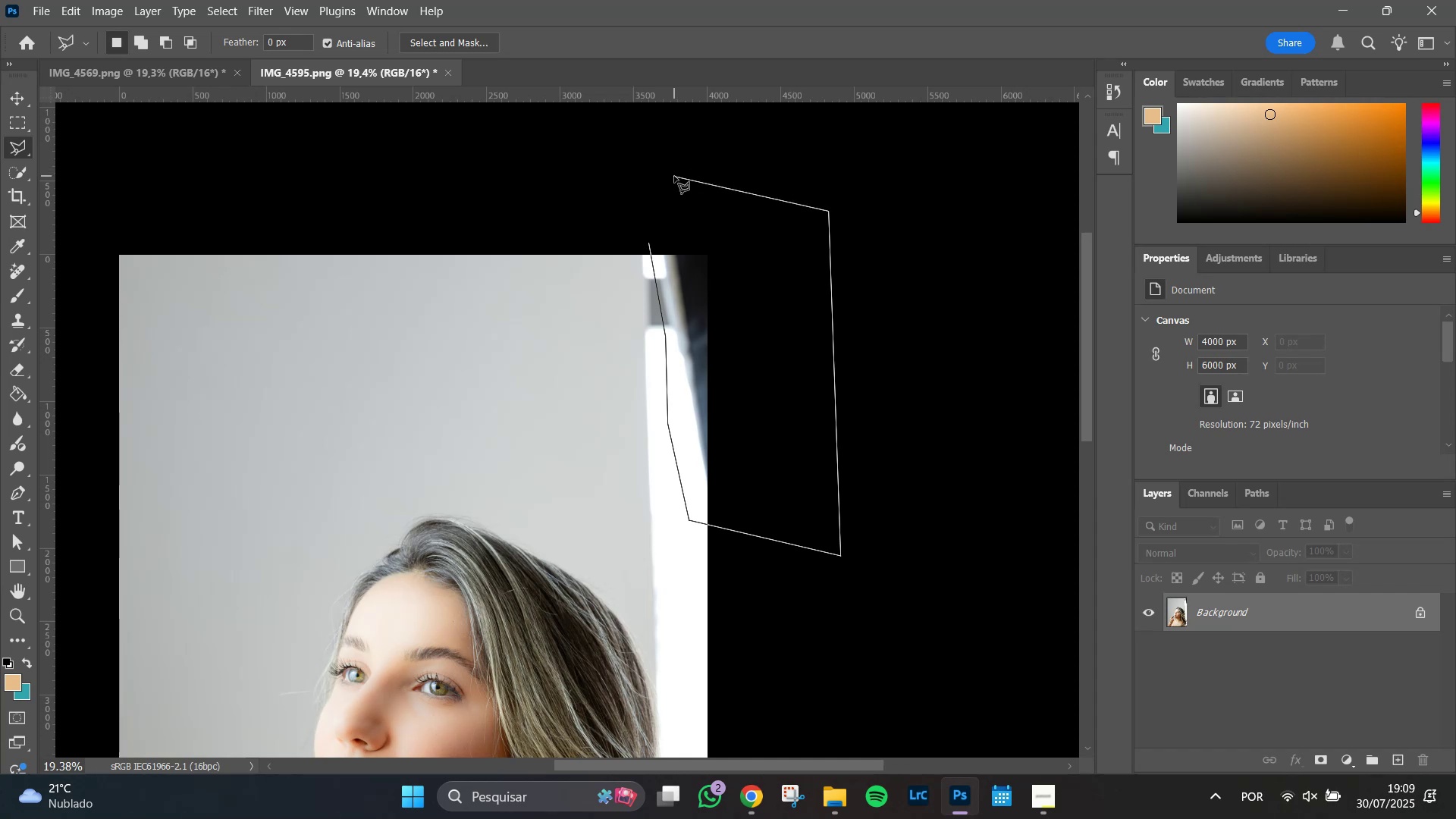 
double_click([674, 176])
 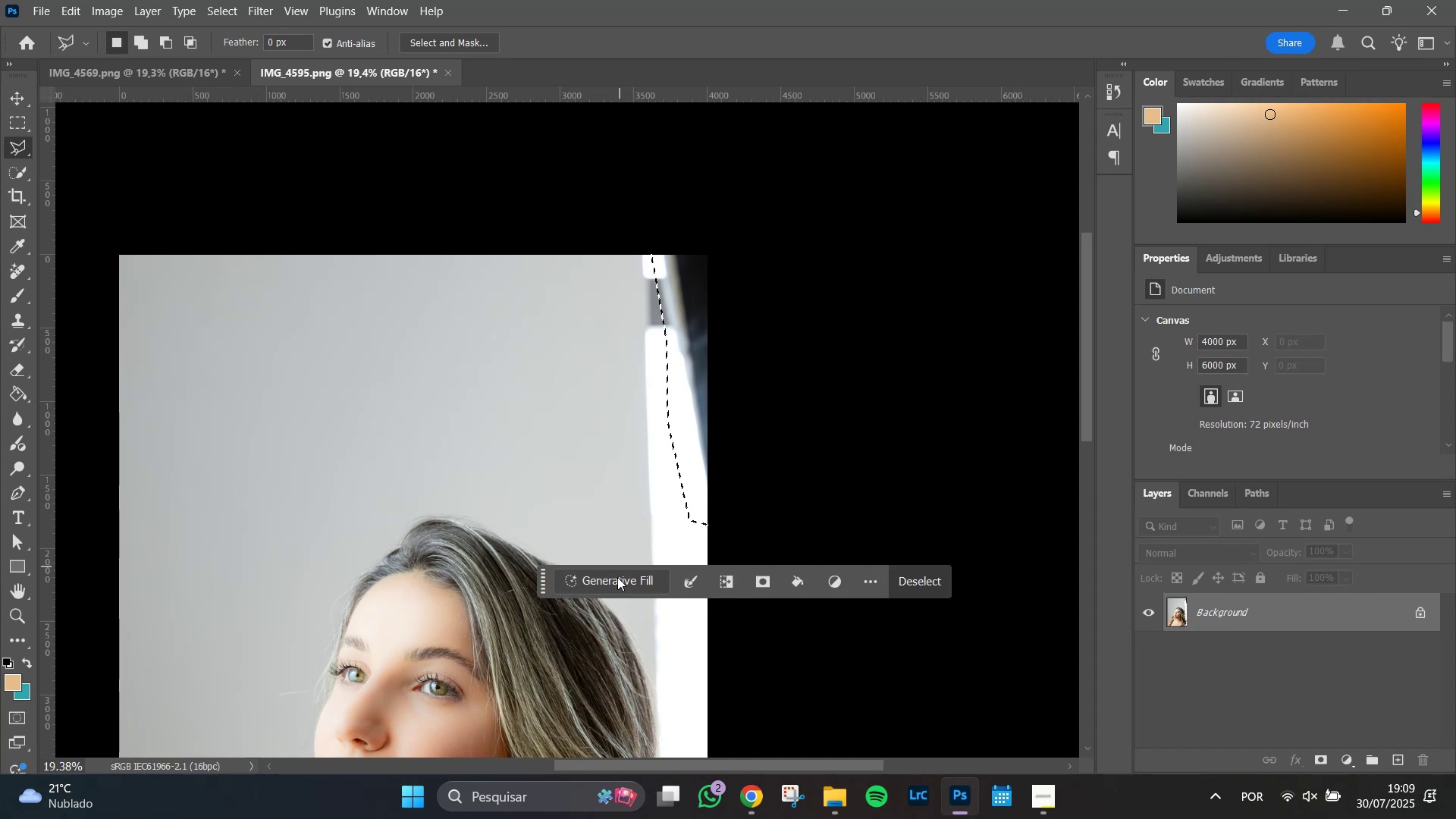 
left_click([612, 585])
 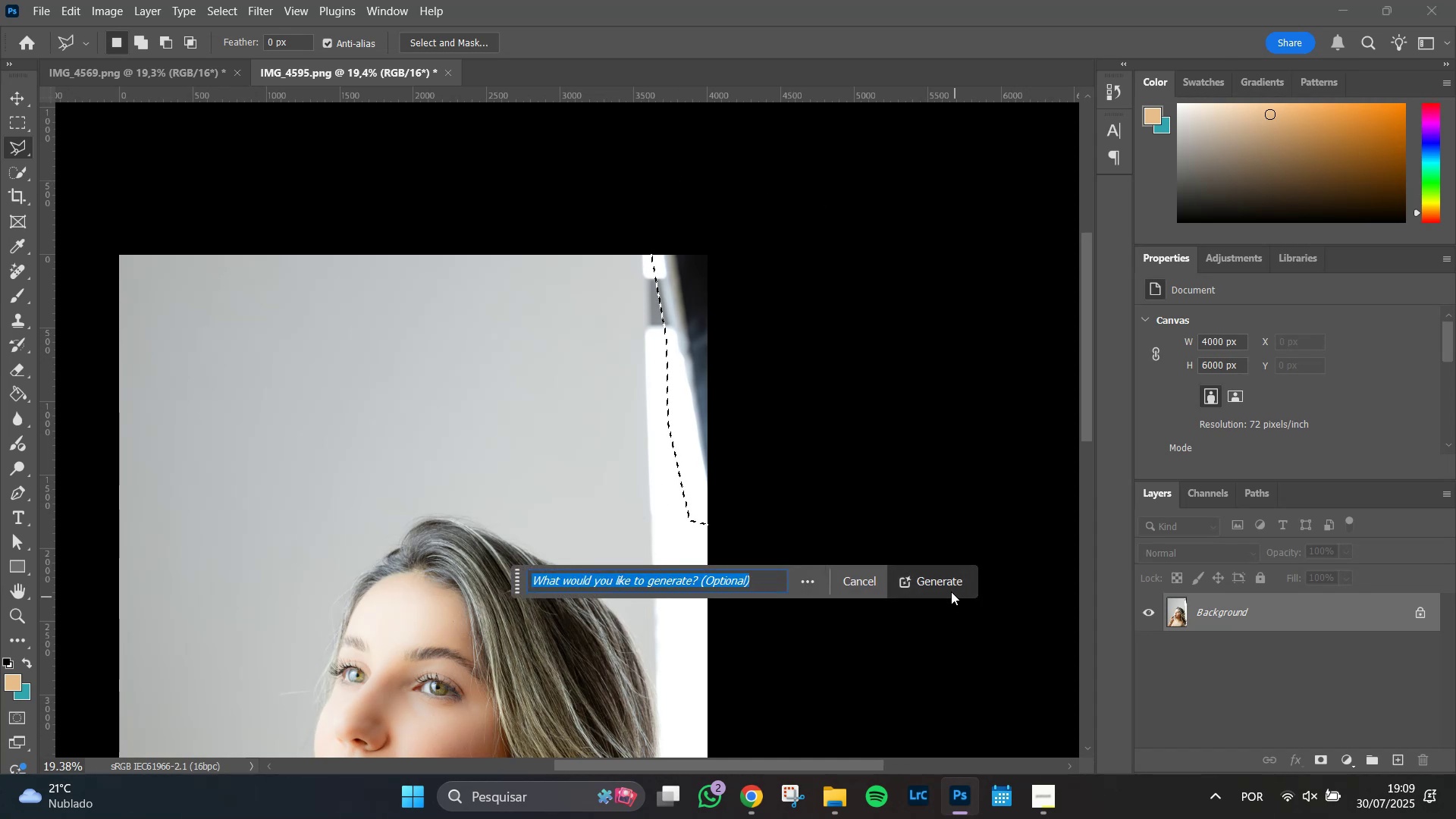 
left_click([942, 587])
 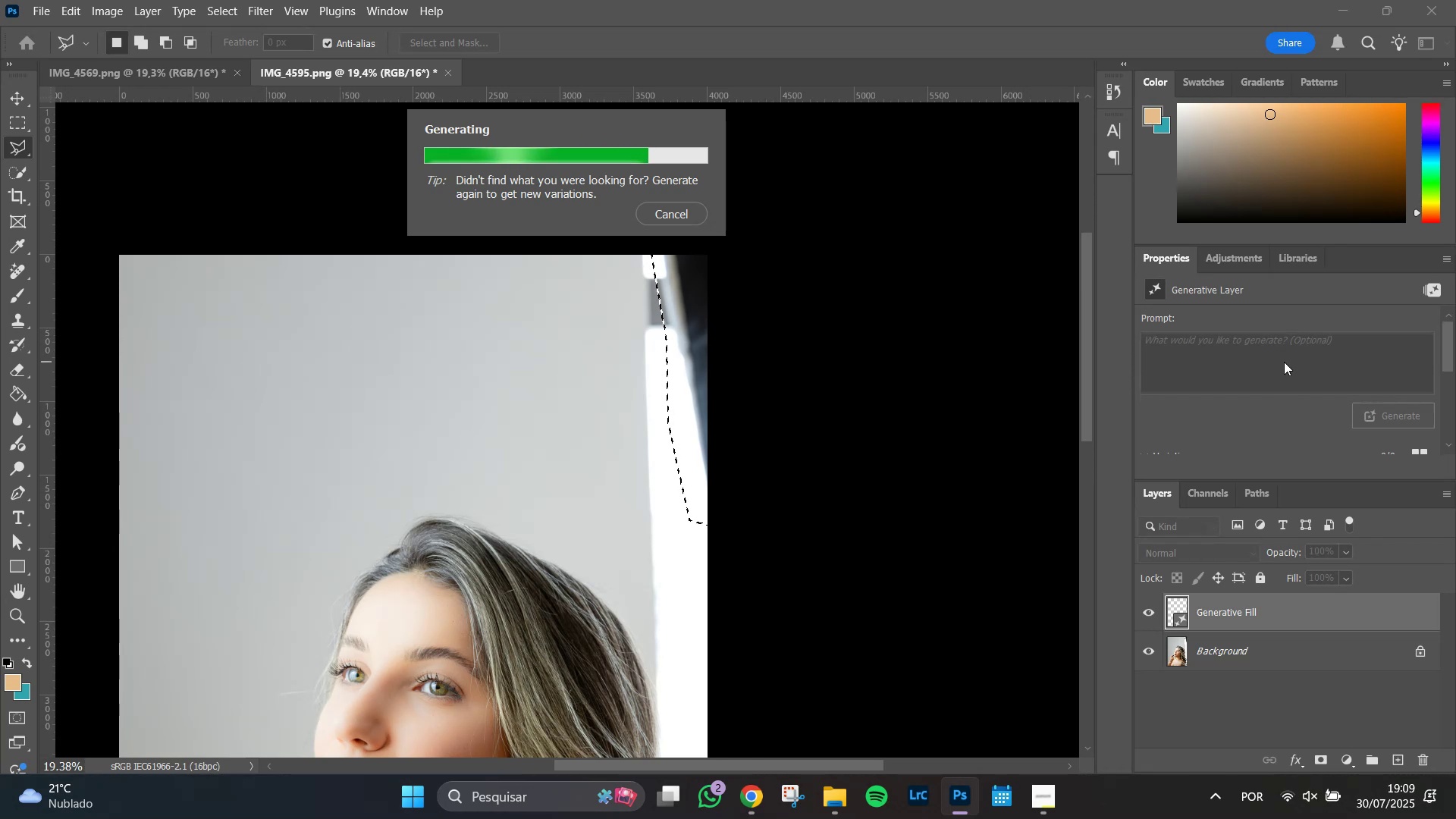 
wait(17.52)
 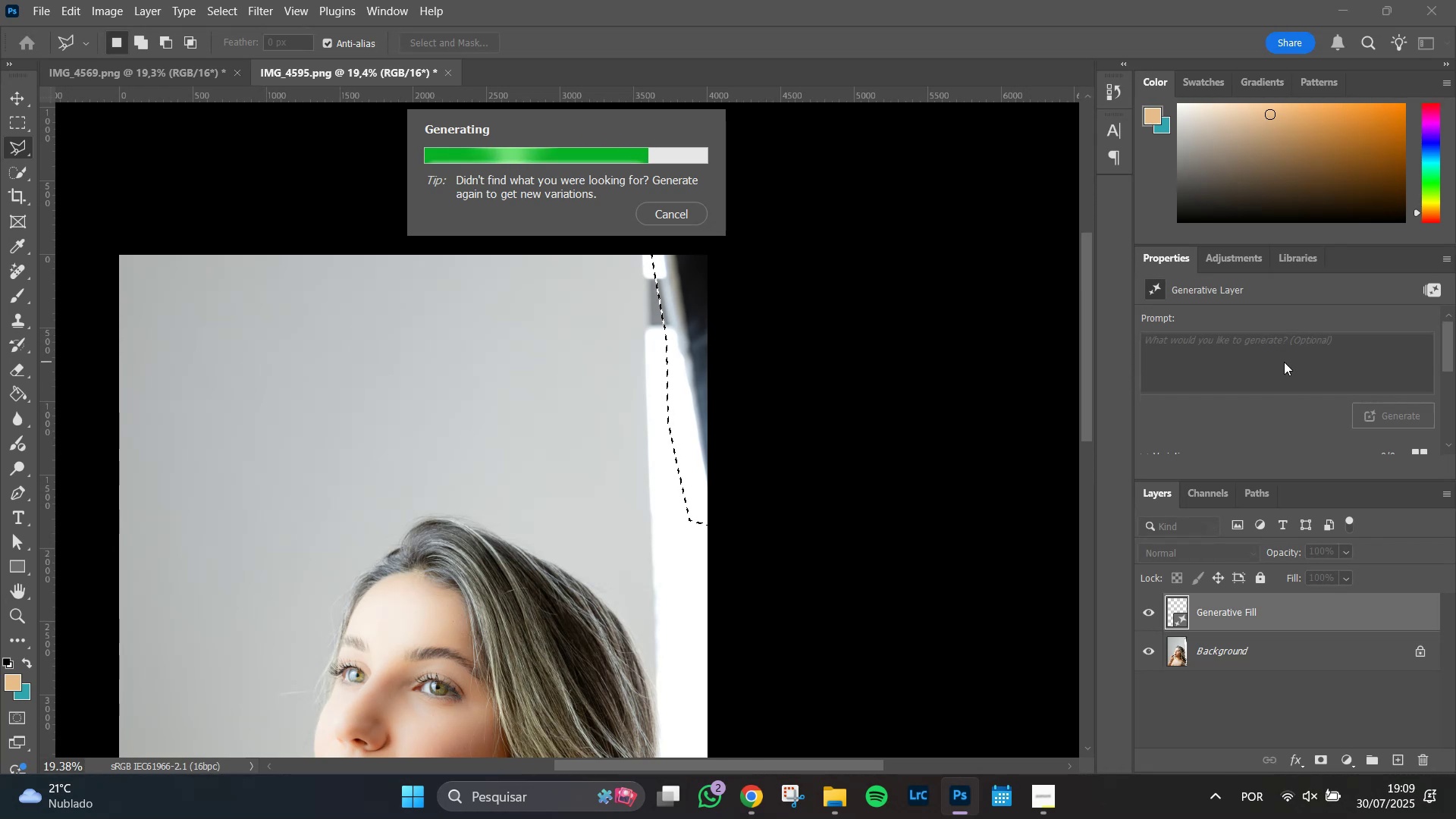 
scroll: coordinate [1285, 359], scroll_direction: down, amount: 7.0
 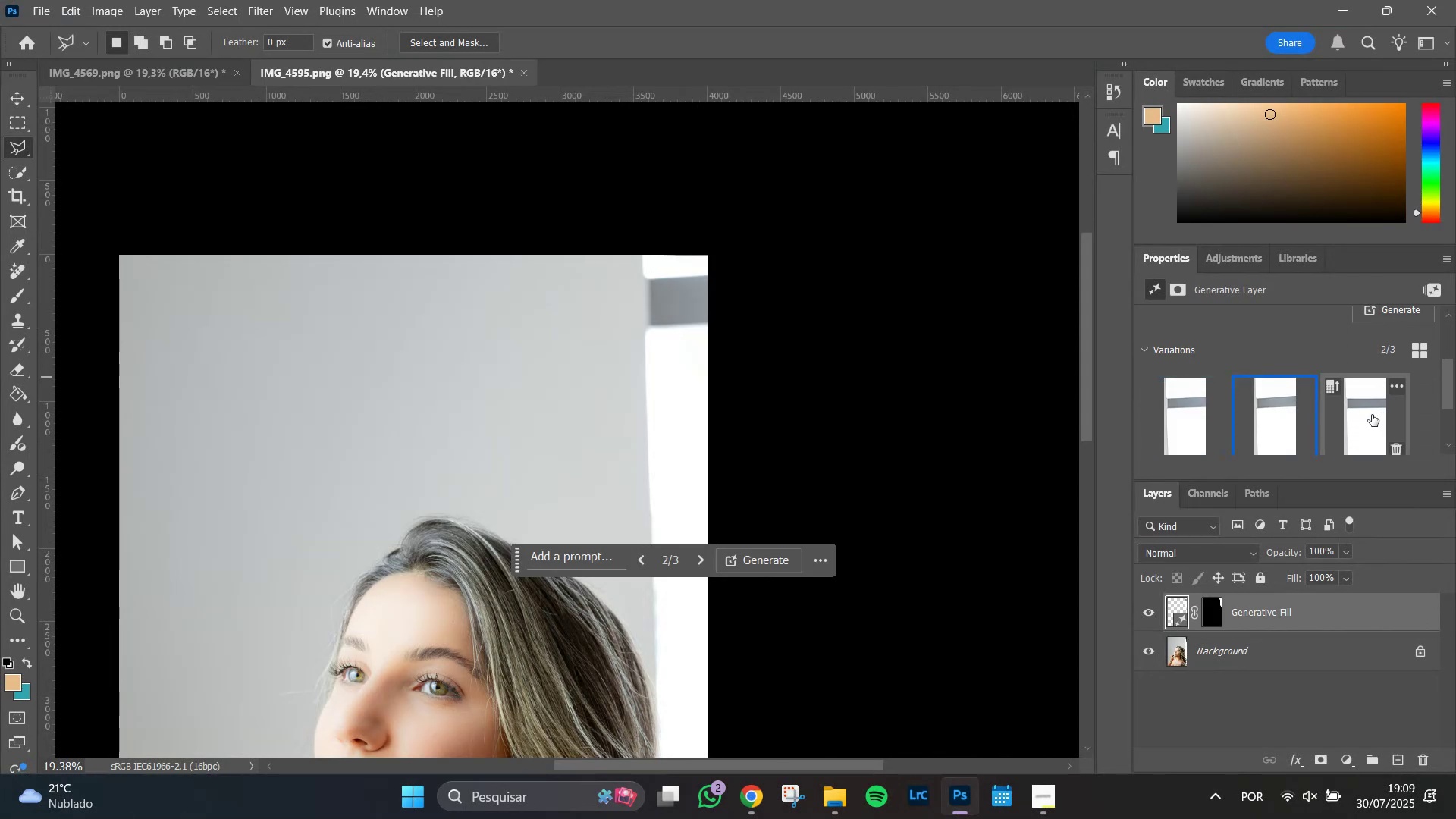 
wait(6.56)
 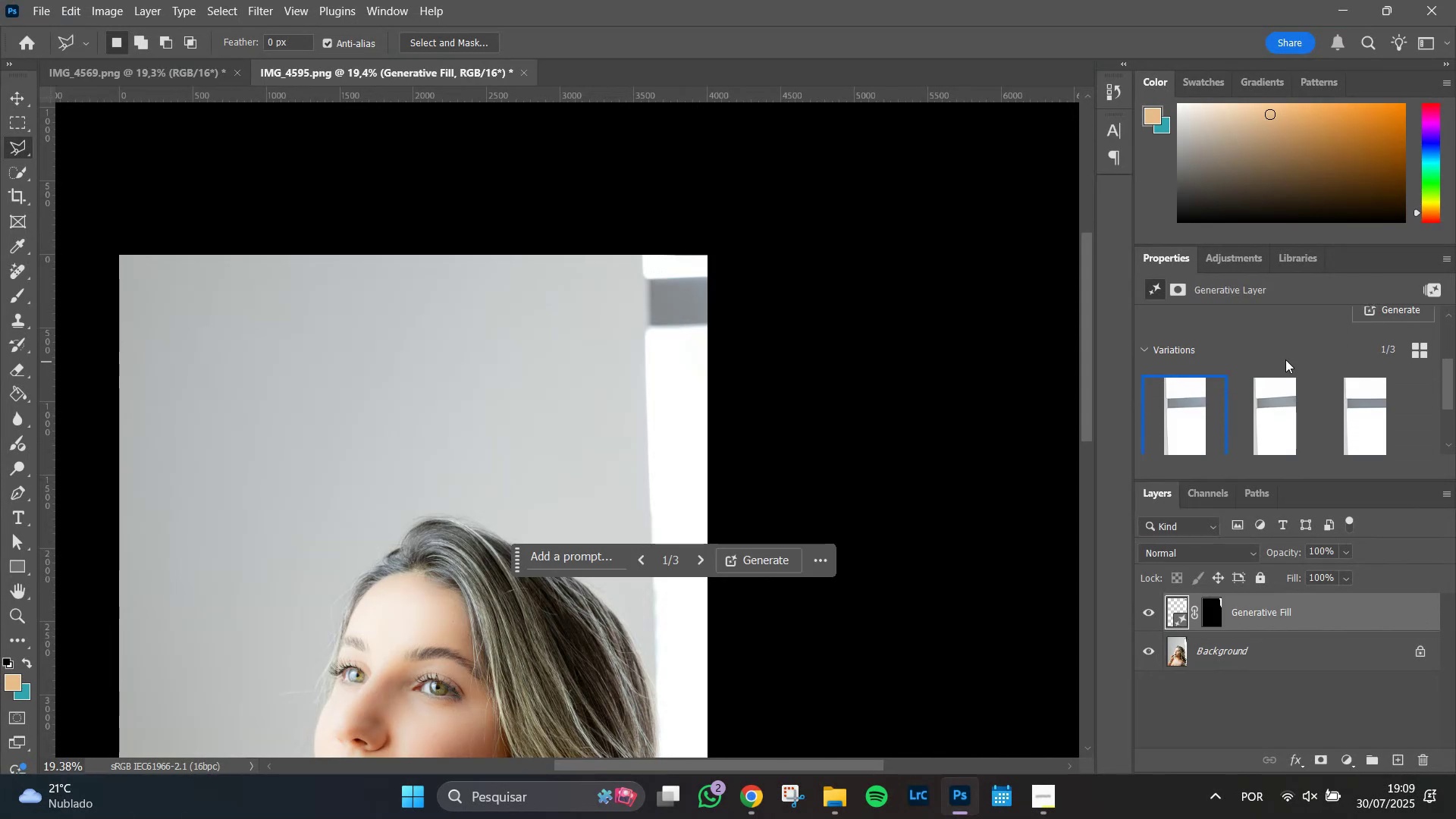 
left_click([1268, 422])
 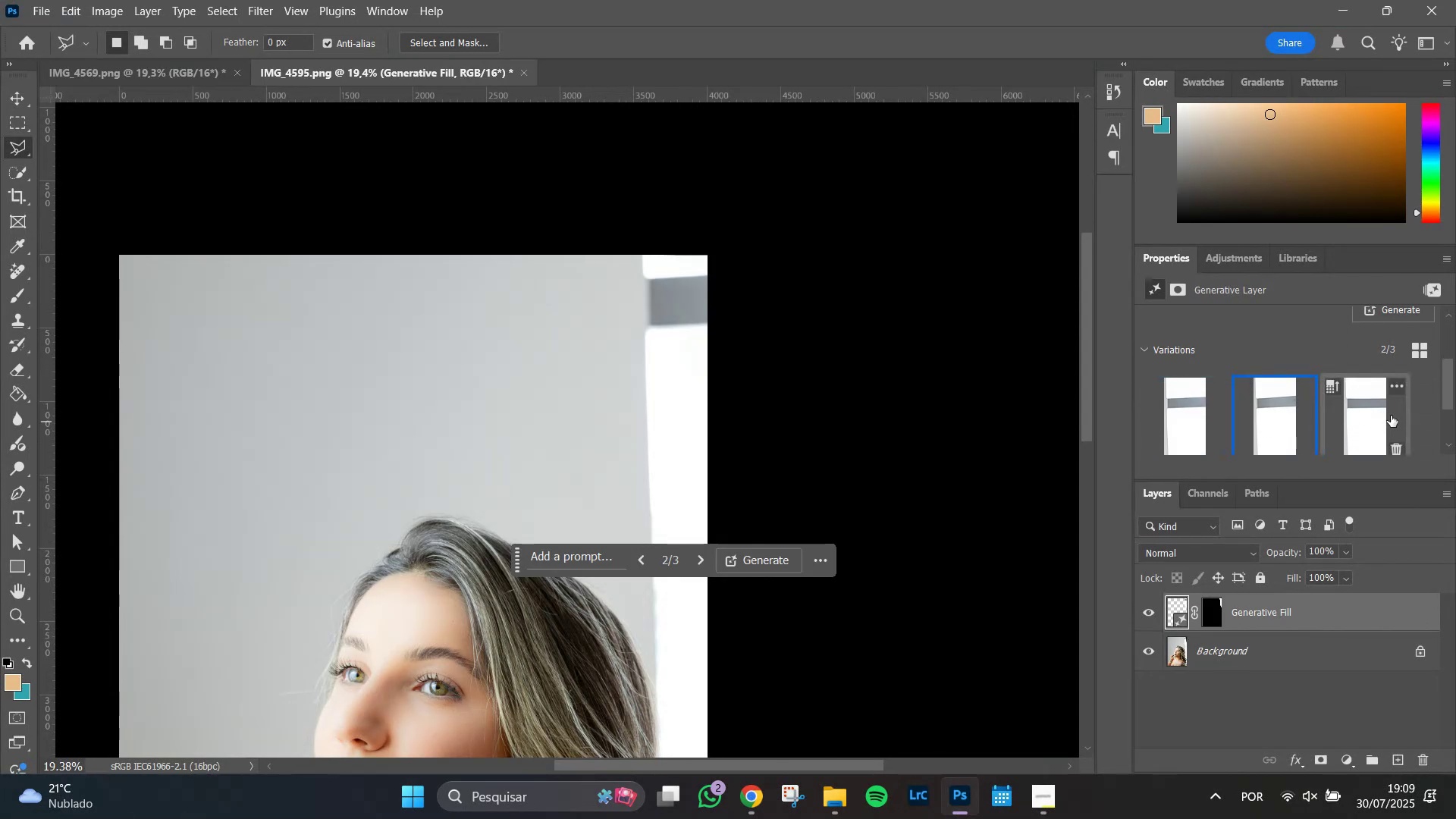 
left_click([1366, 424])
 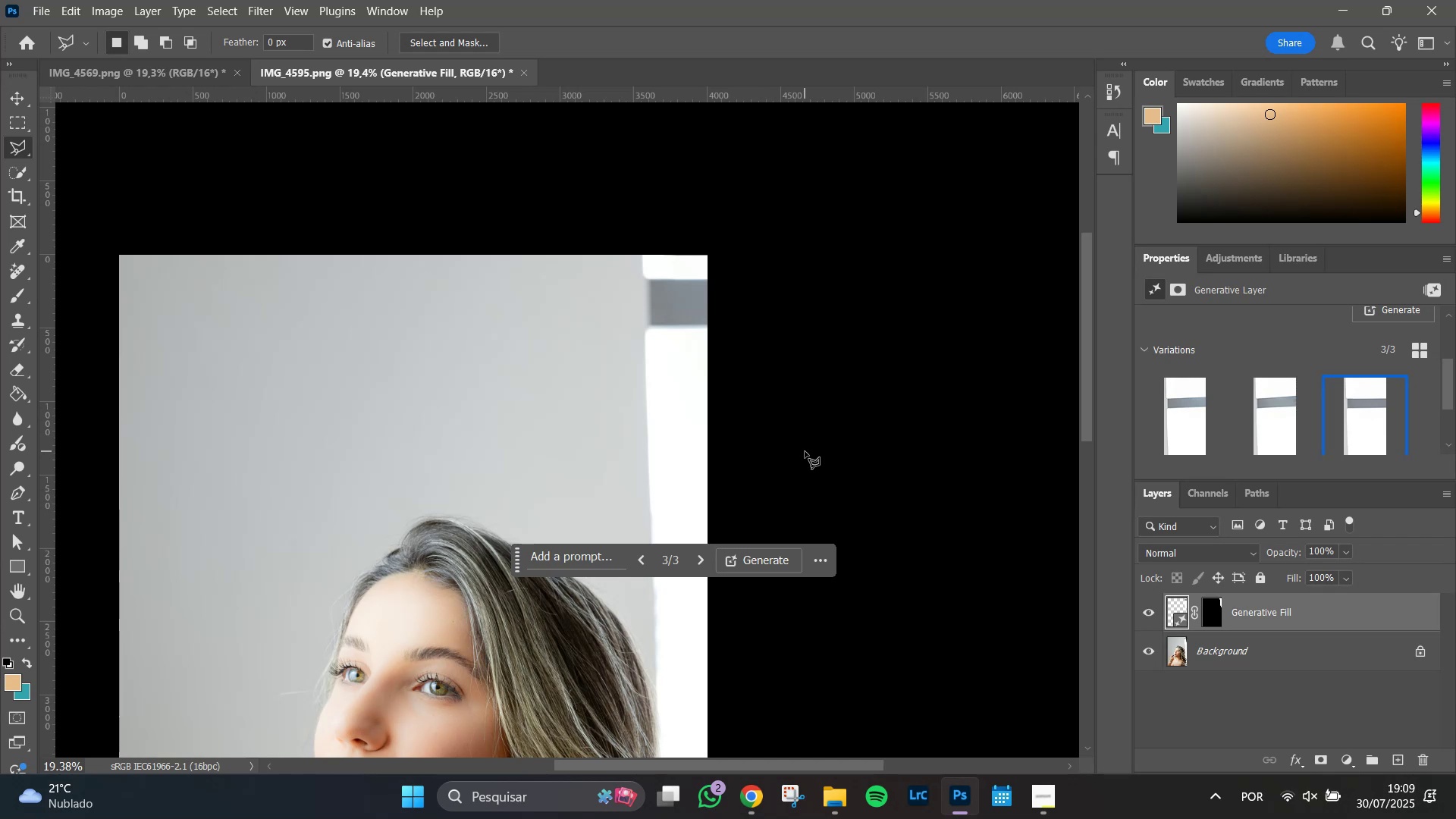 
hold_key(key=AltLeft, duration=0.46)
scroll: coordinate [805, 445], scroll_direction: down, amount: 7.0
 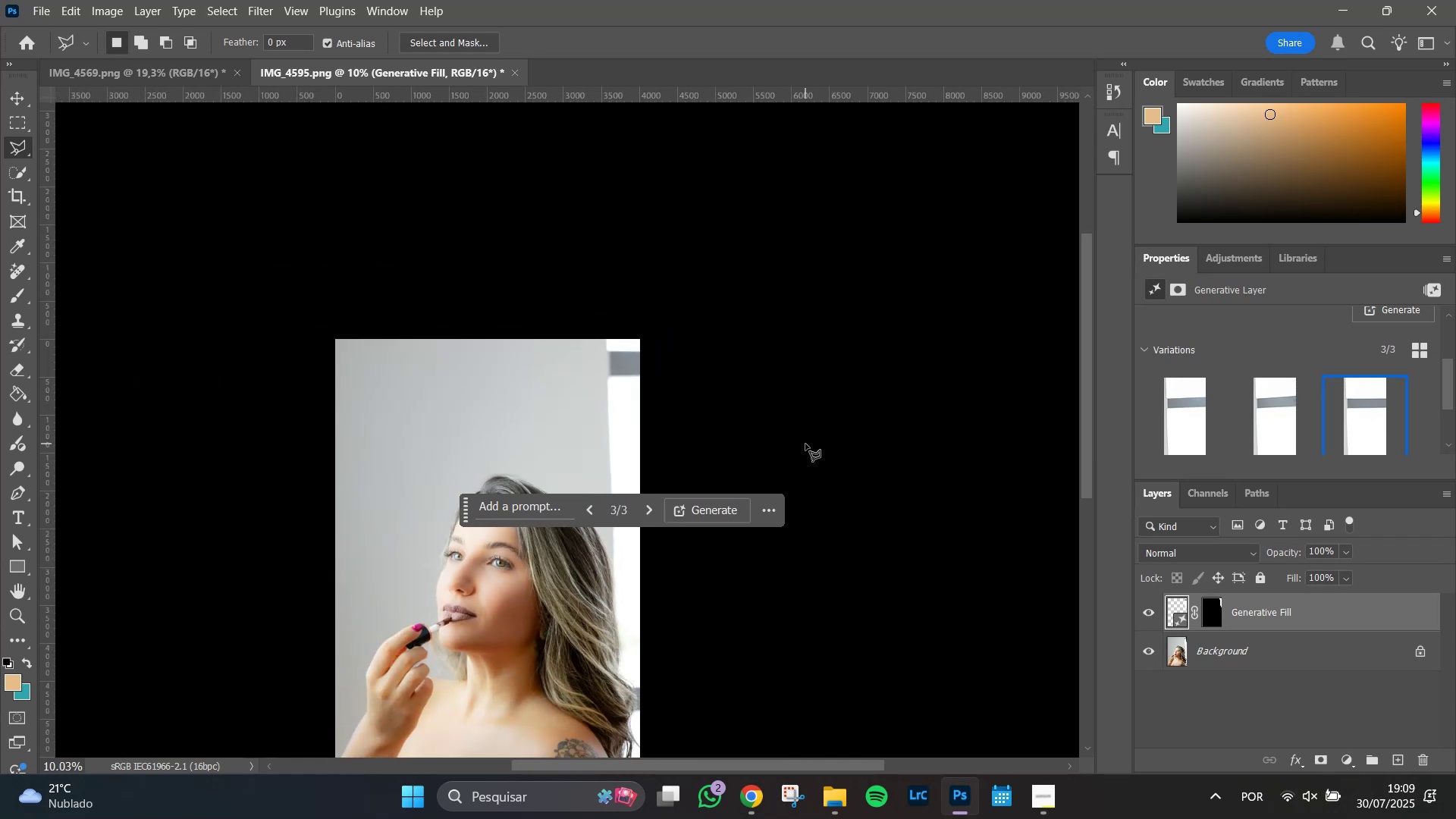 
hold_key(key=Space, duration=1.51)
 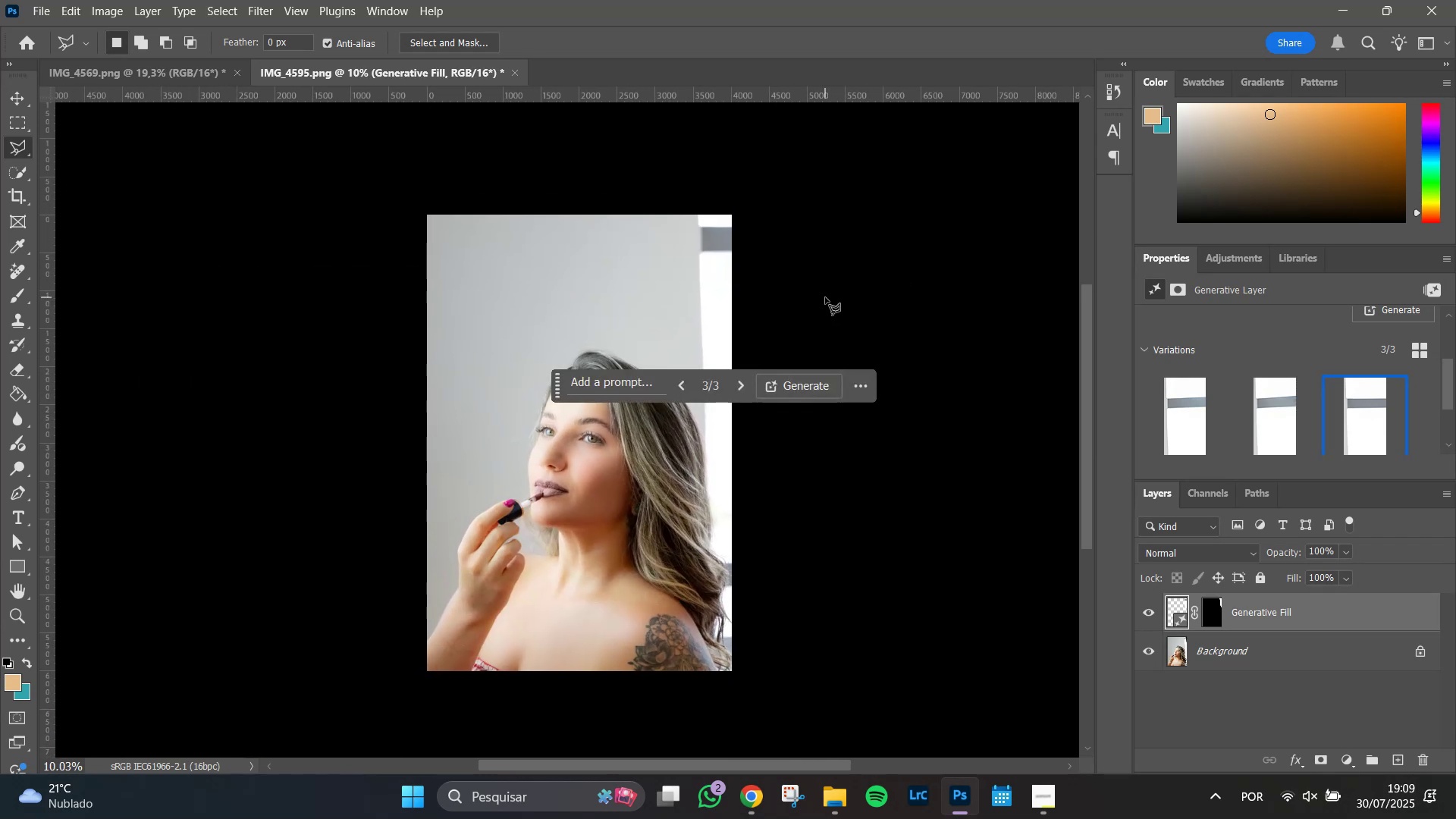 
left_click_drag(start_coordinate=[807, 427], to_coordinate=[899, 303])
 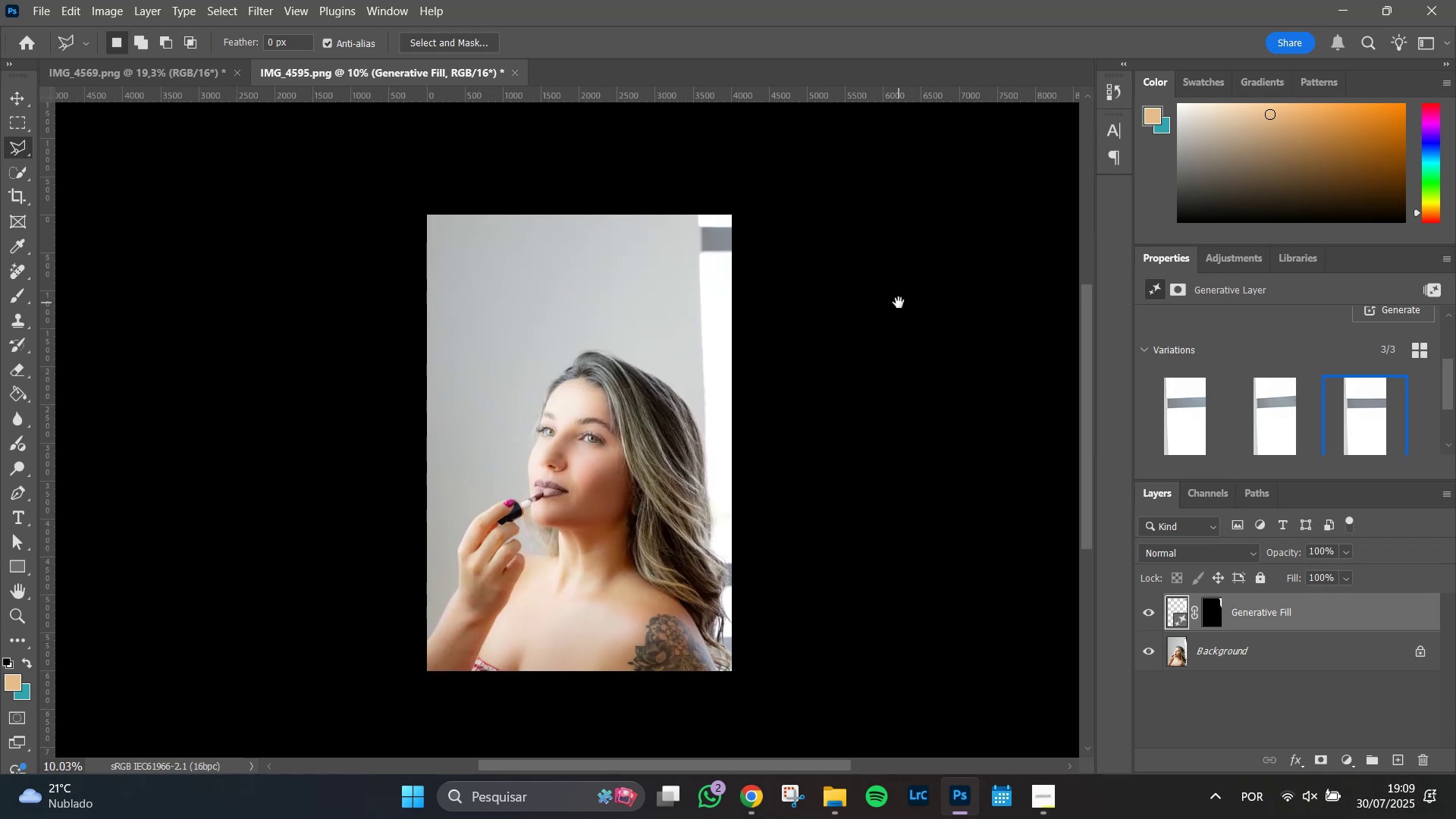 
key(Space)
 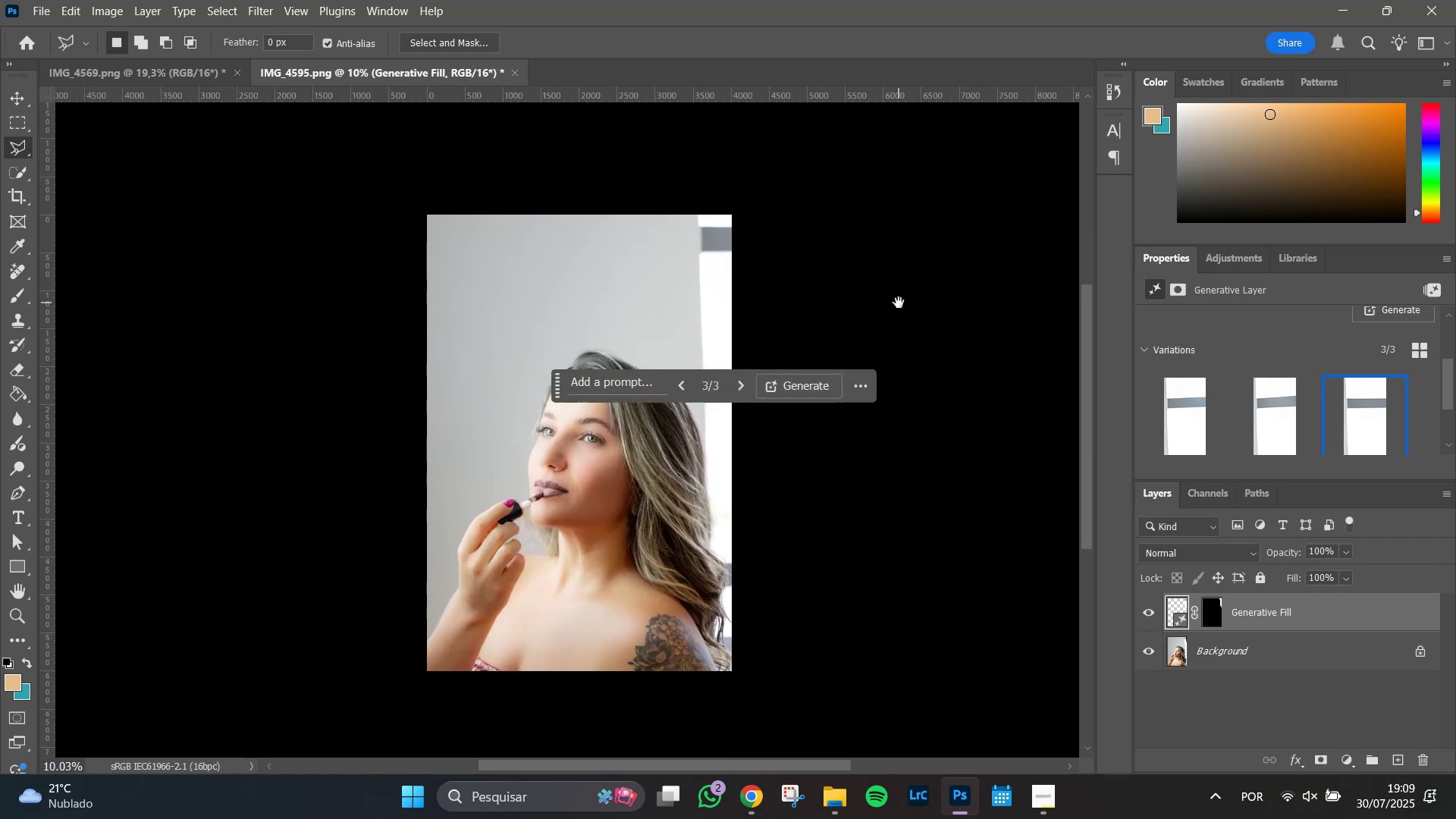 
key(Space)
 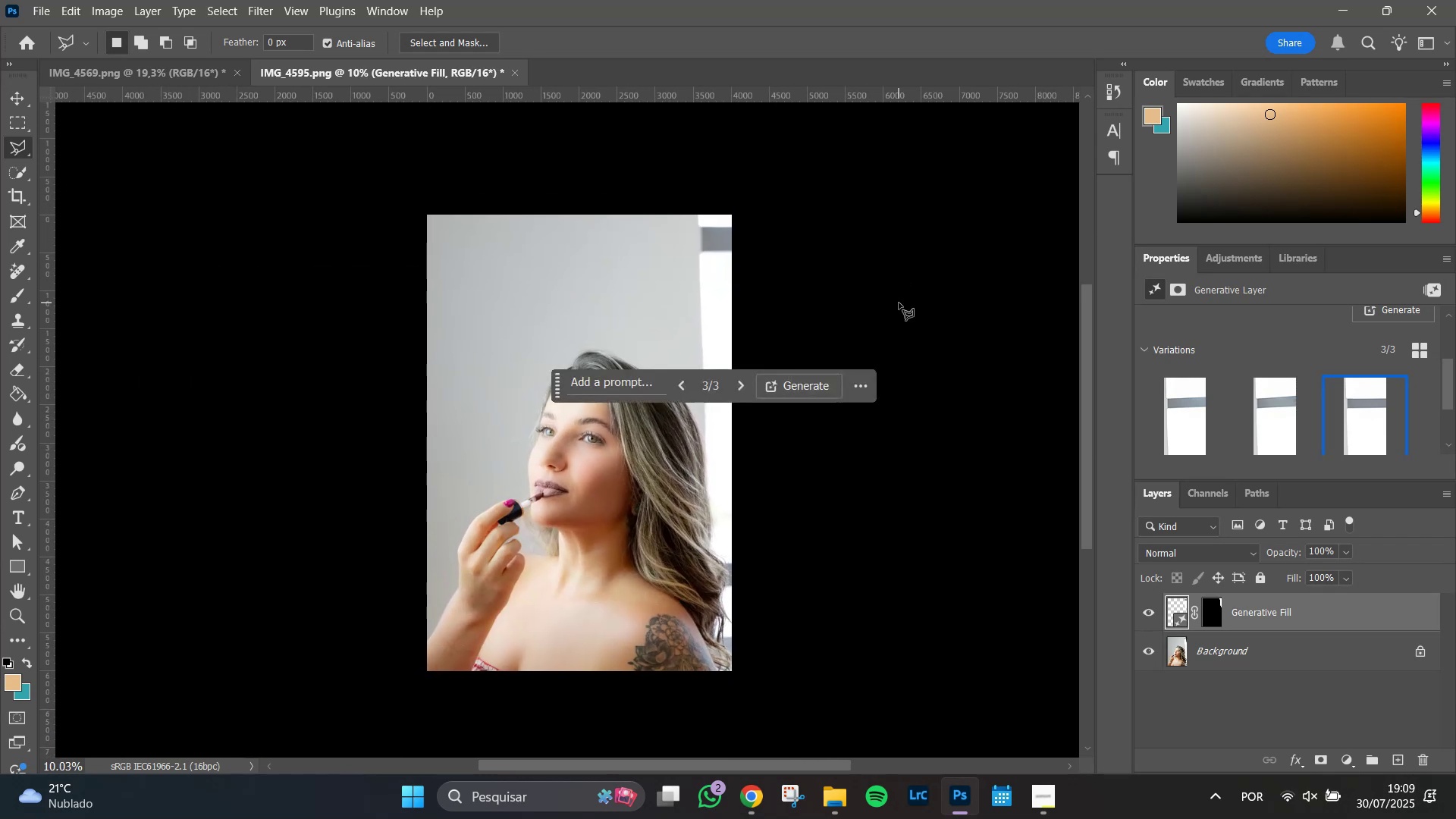 
key(Space)
 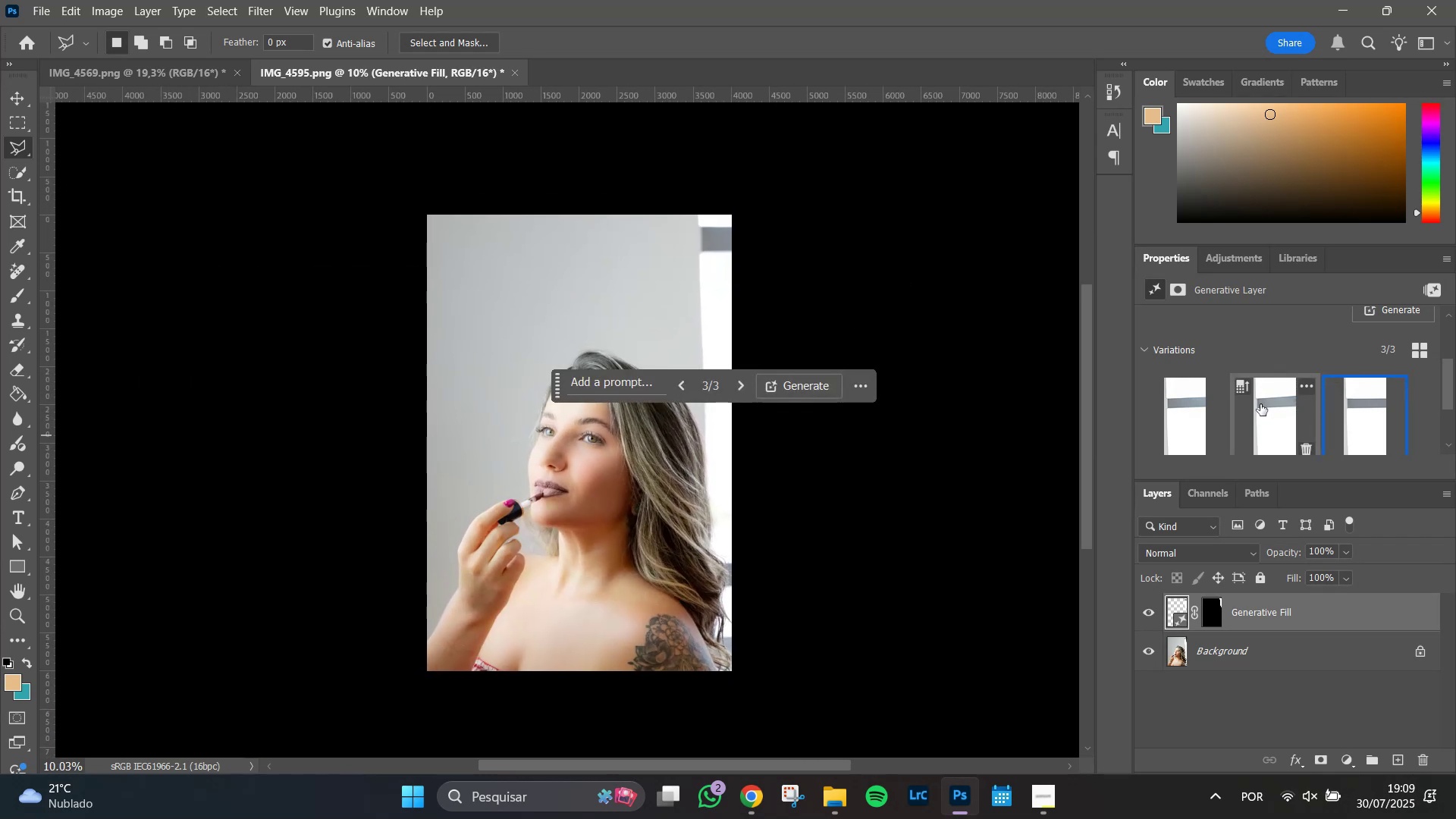 
left_click([1274, 422])
 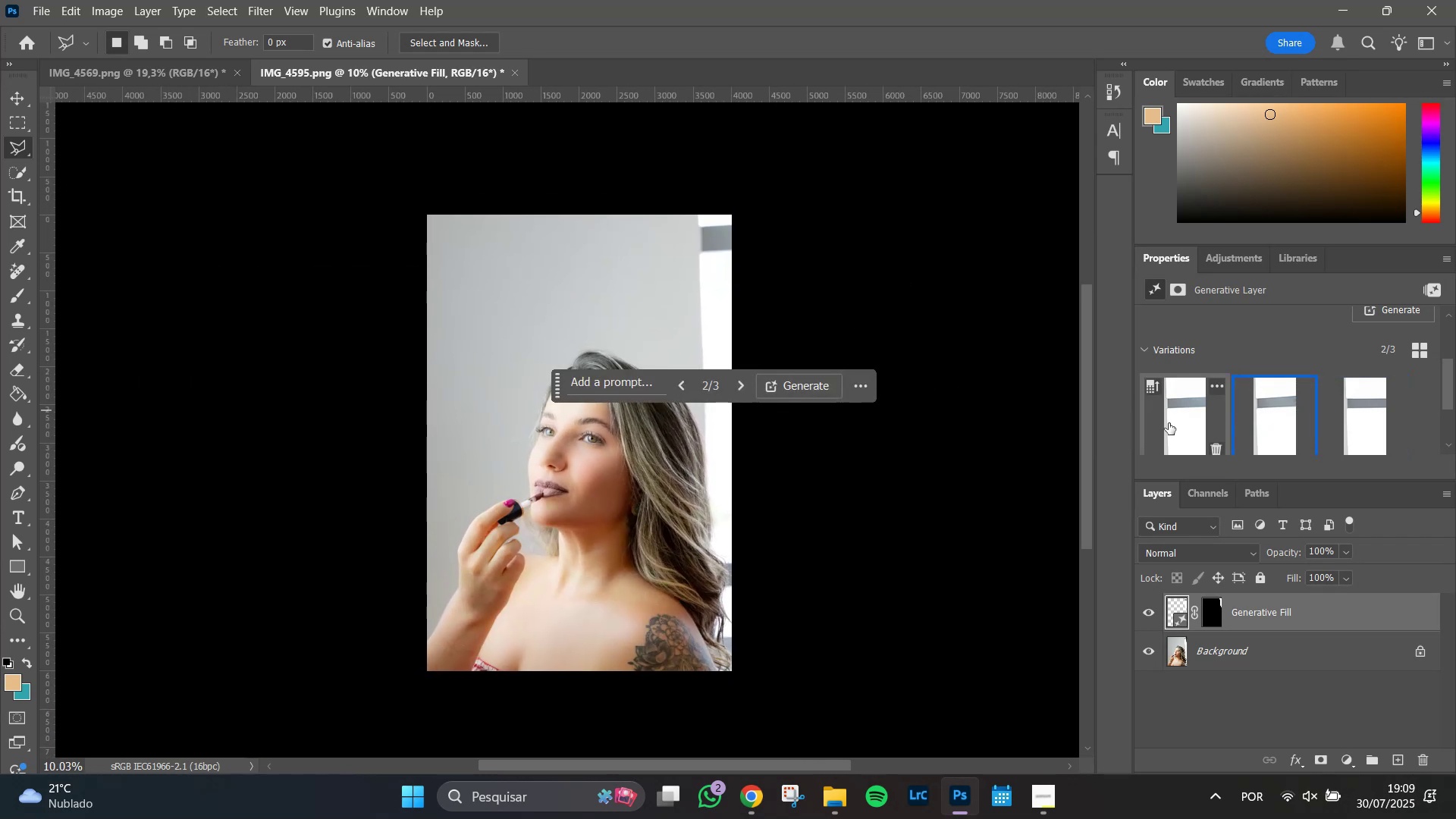 
left_click([1178, 423])
 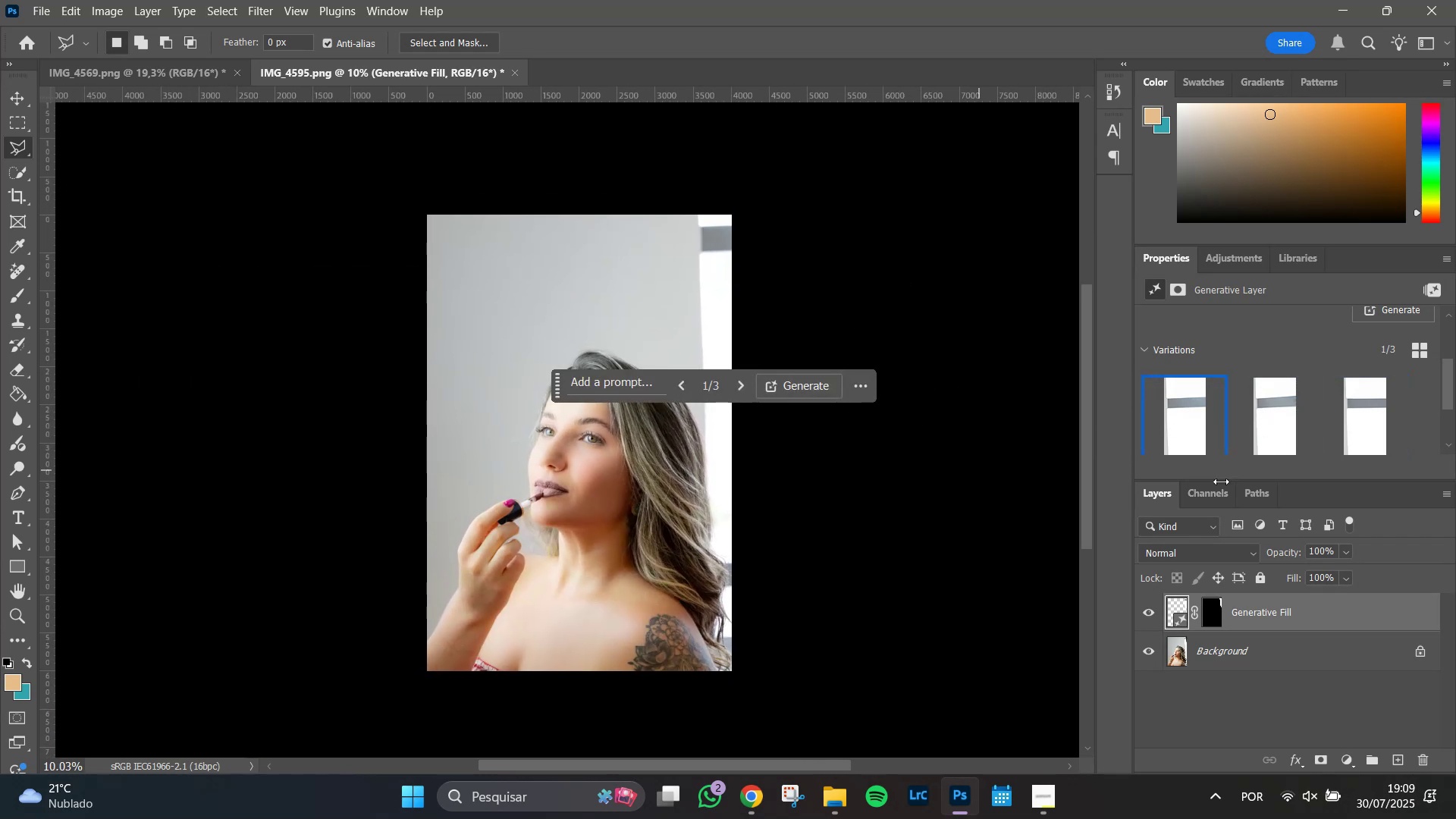 
left_click([1362, 438])
 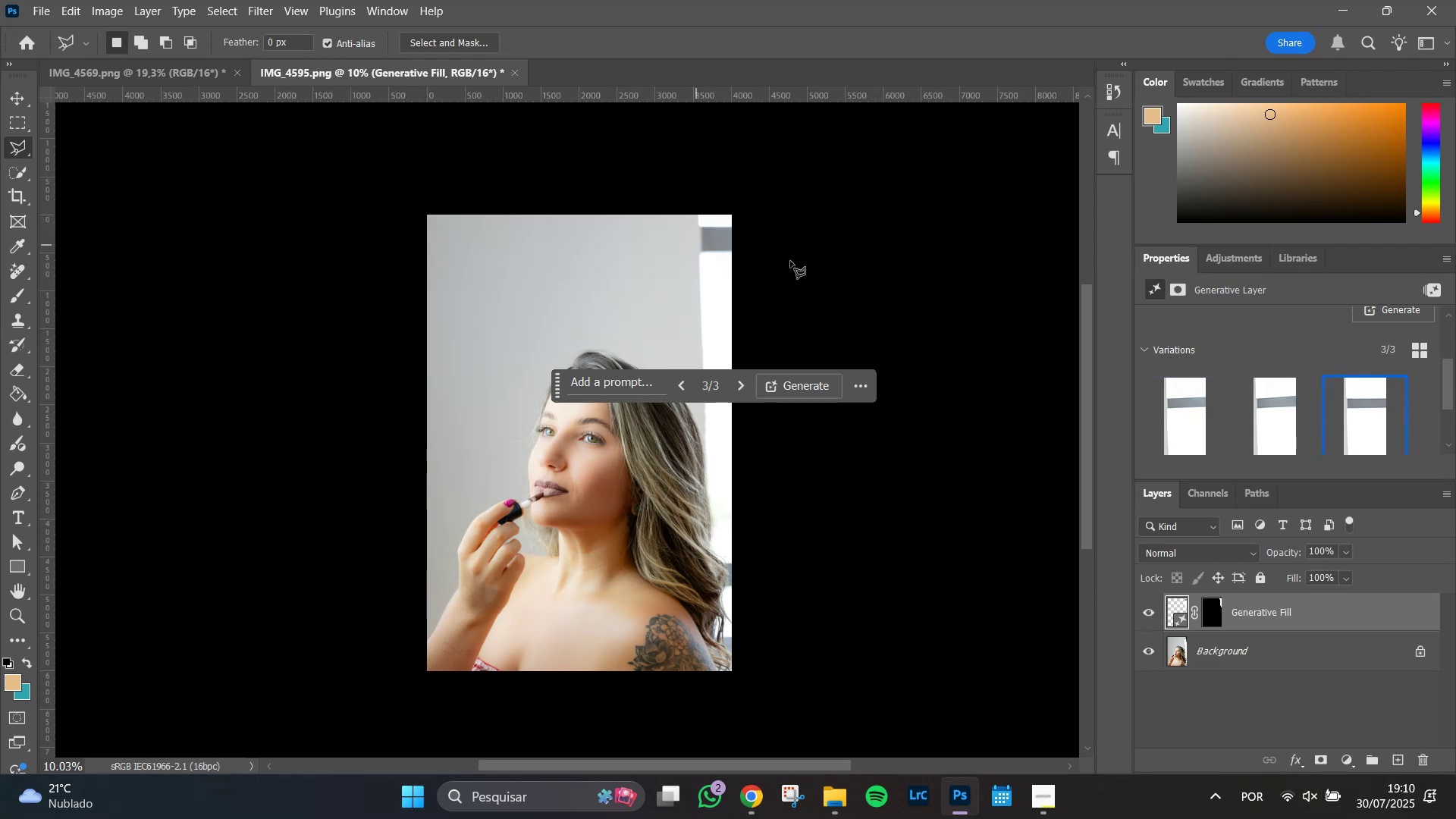 
wait(8.01)
 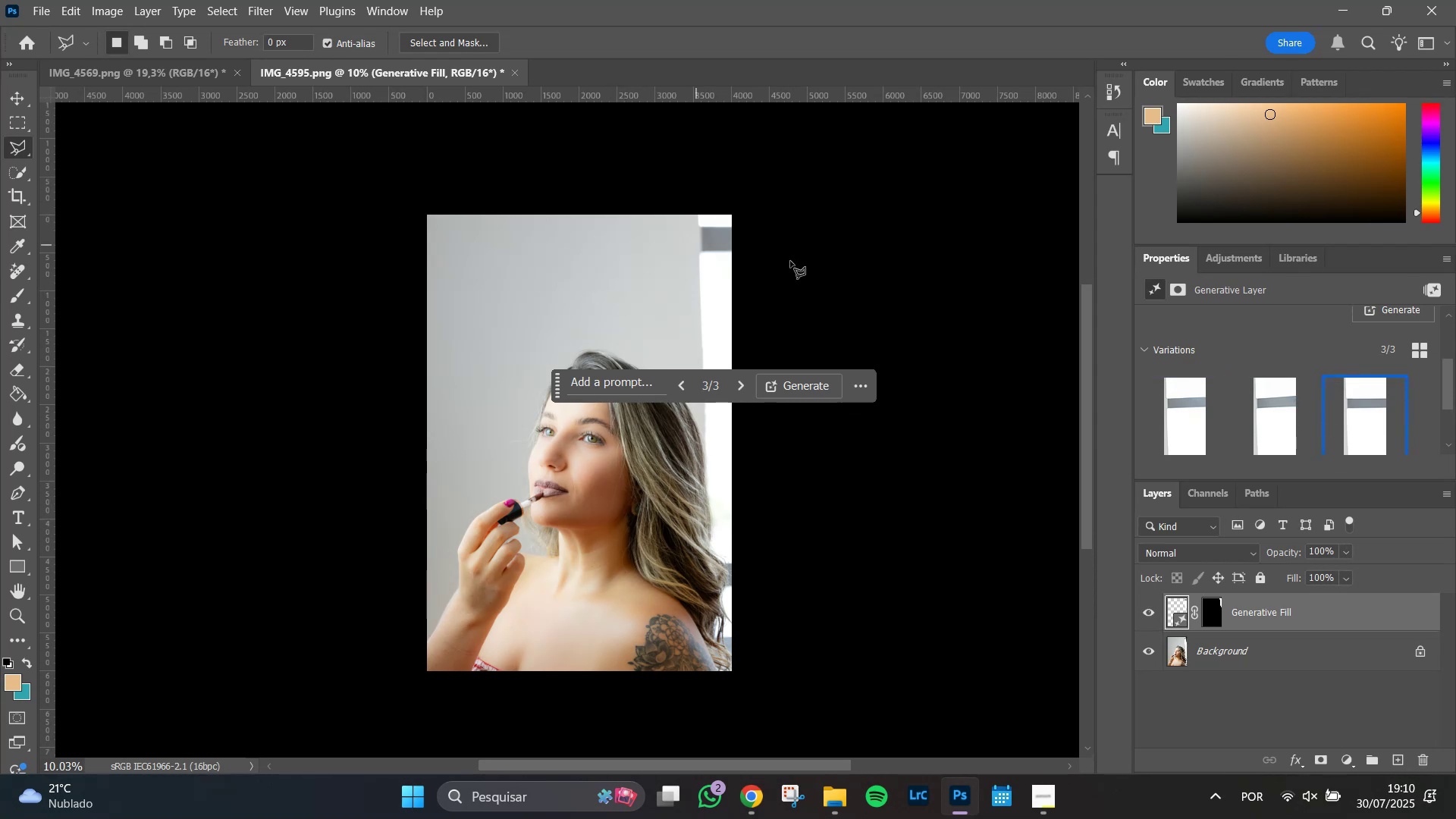 
left_click([49, 7])
 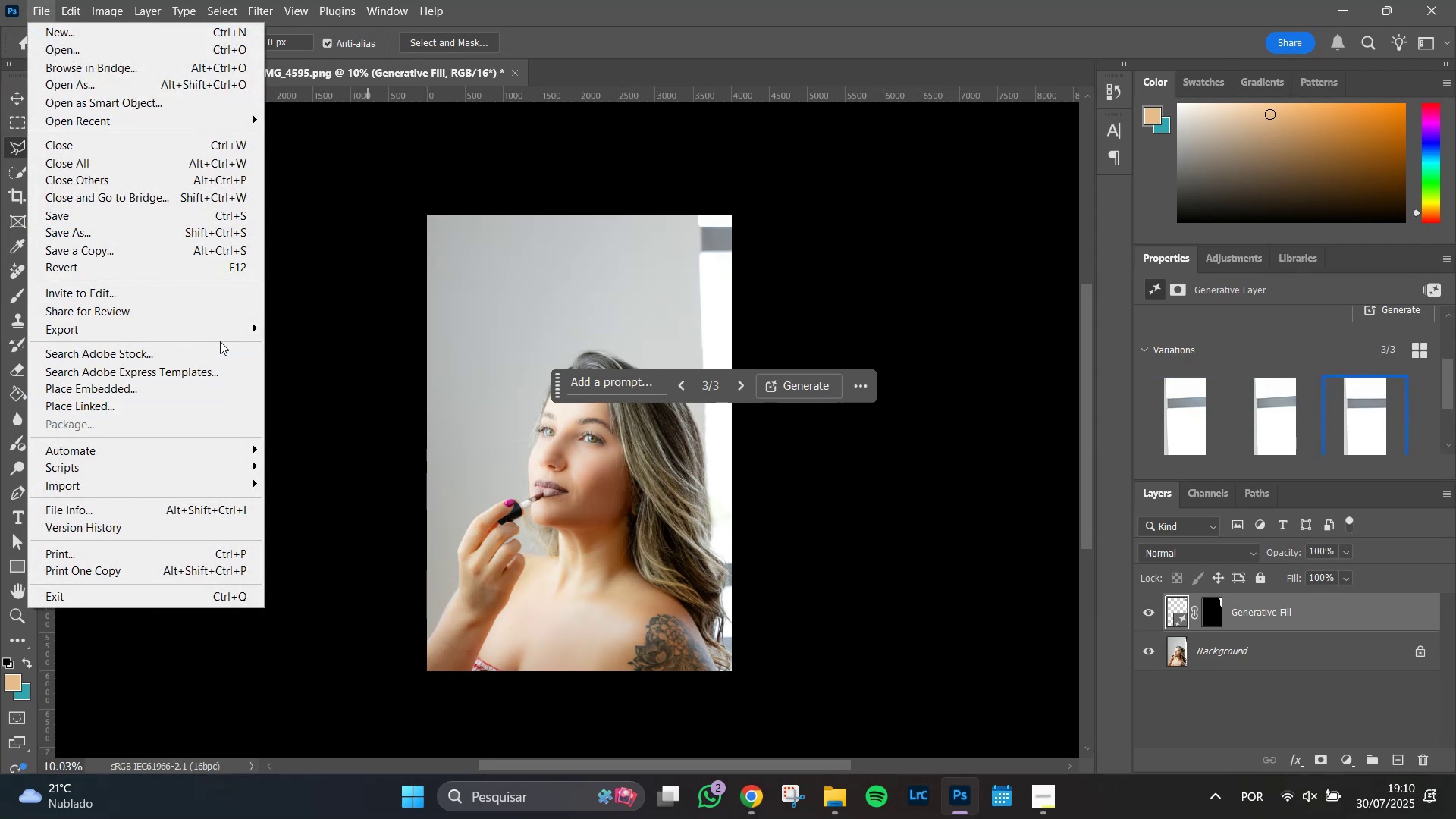 
left_click([219, 336])
 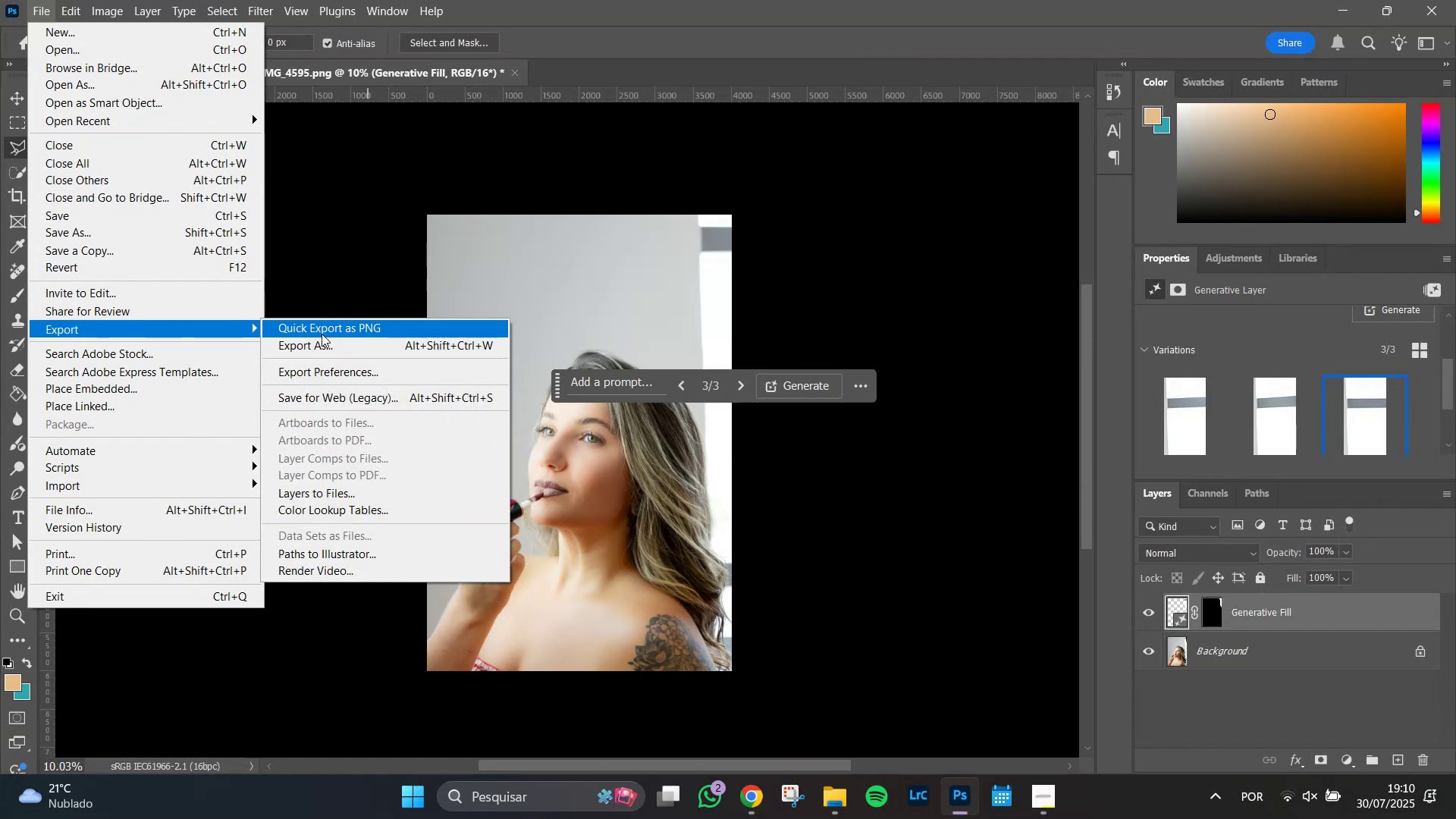 
left_click([322, 334])
 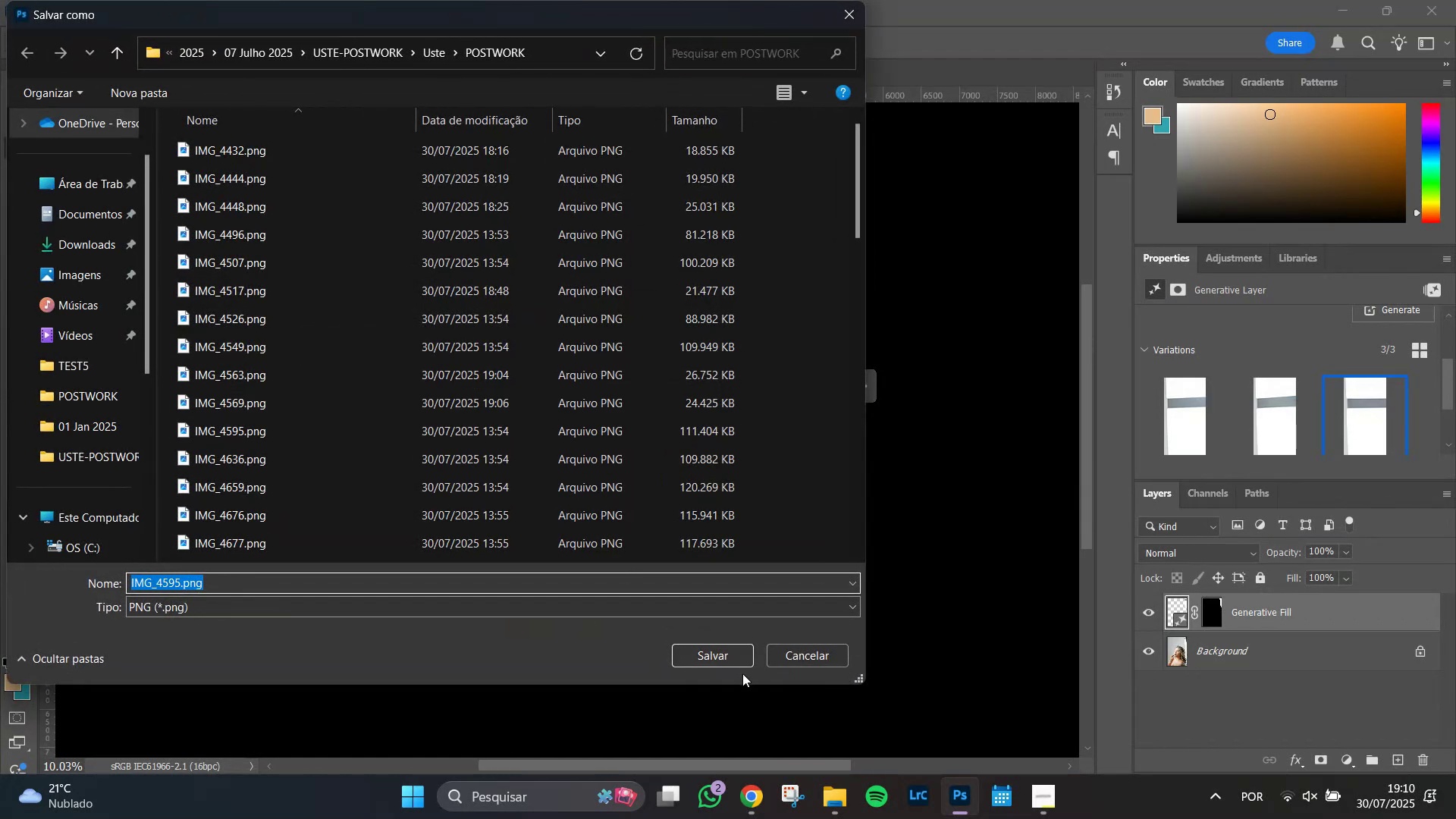 
left_click([741, 660])
 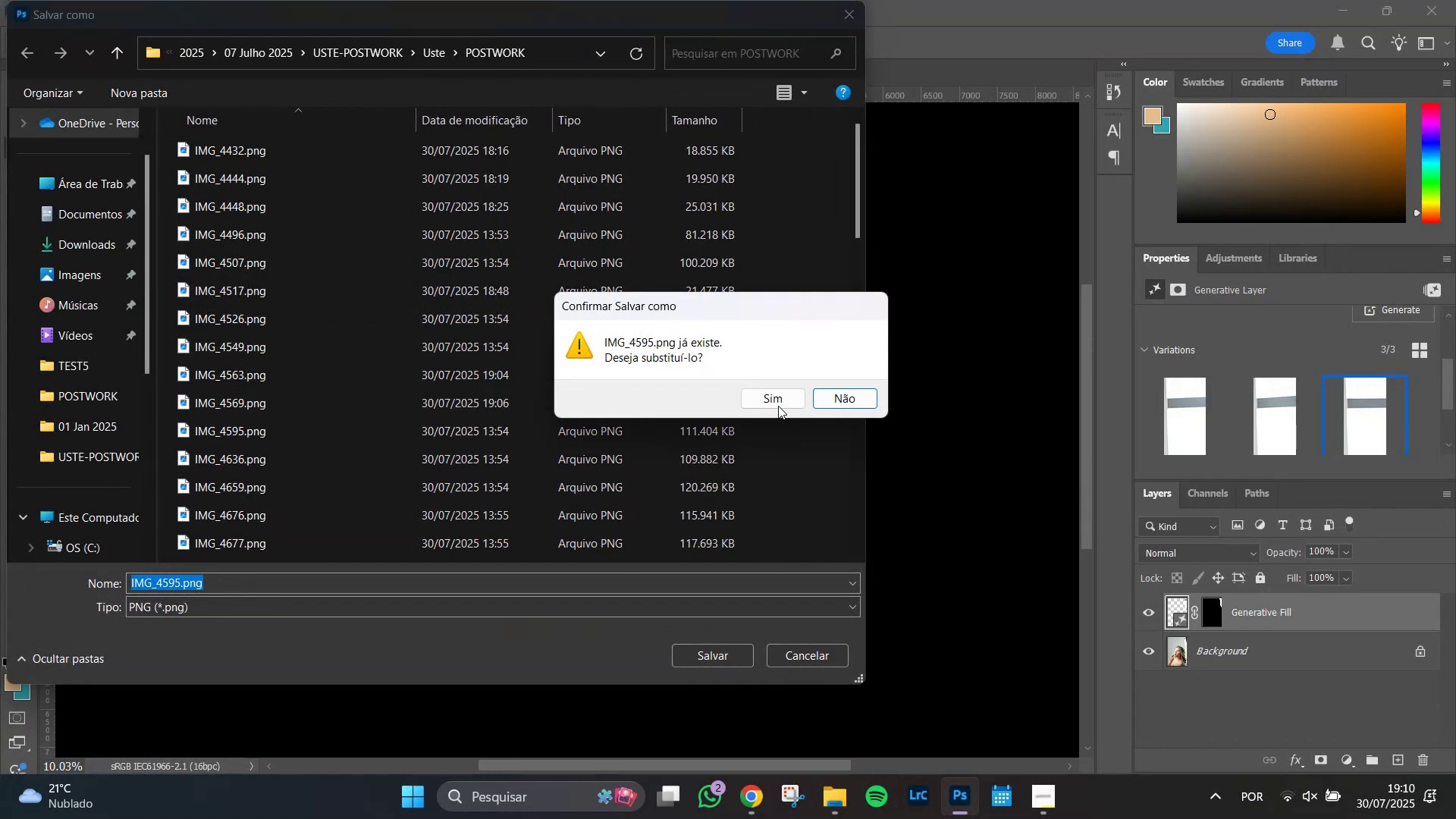 
left_click([777, 400])
 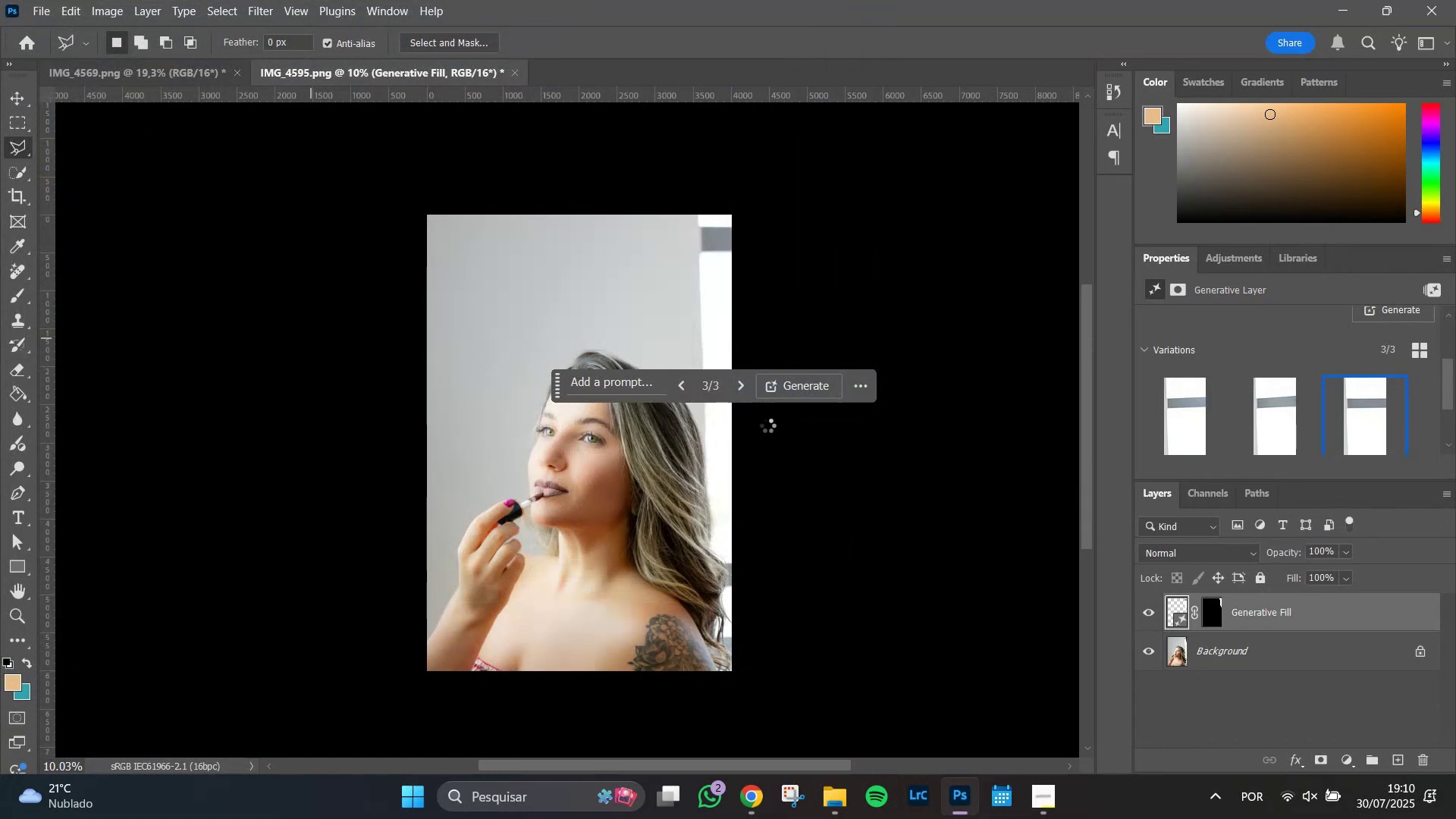 
key(Alt+Tab)
 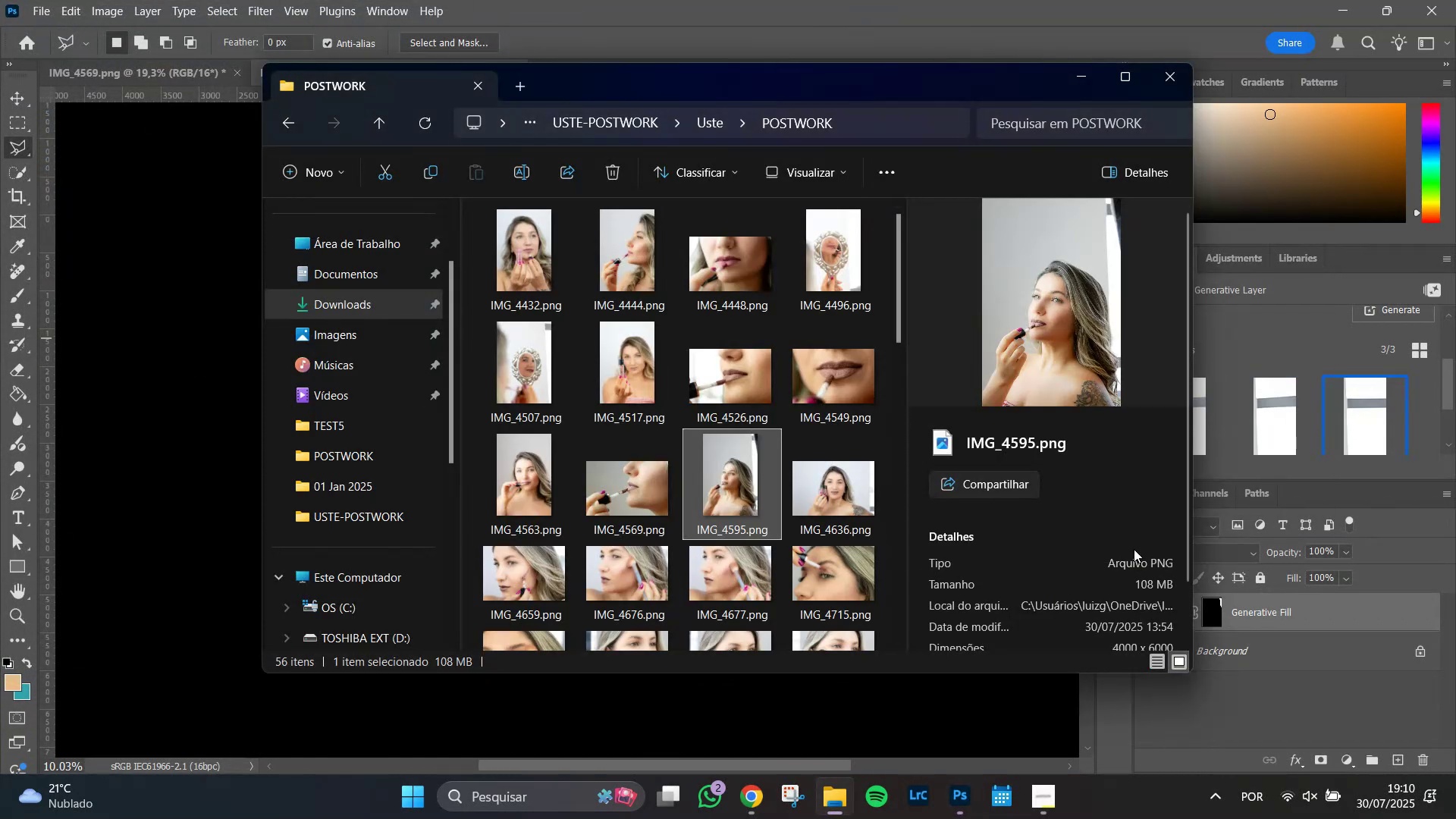 
left_click([839, 507])
 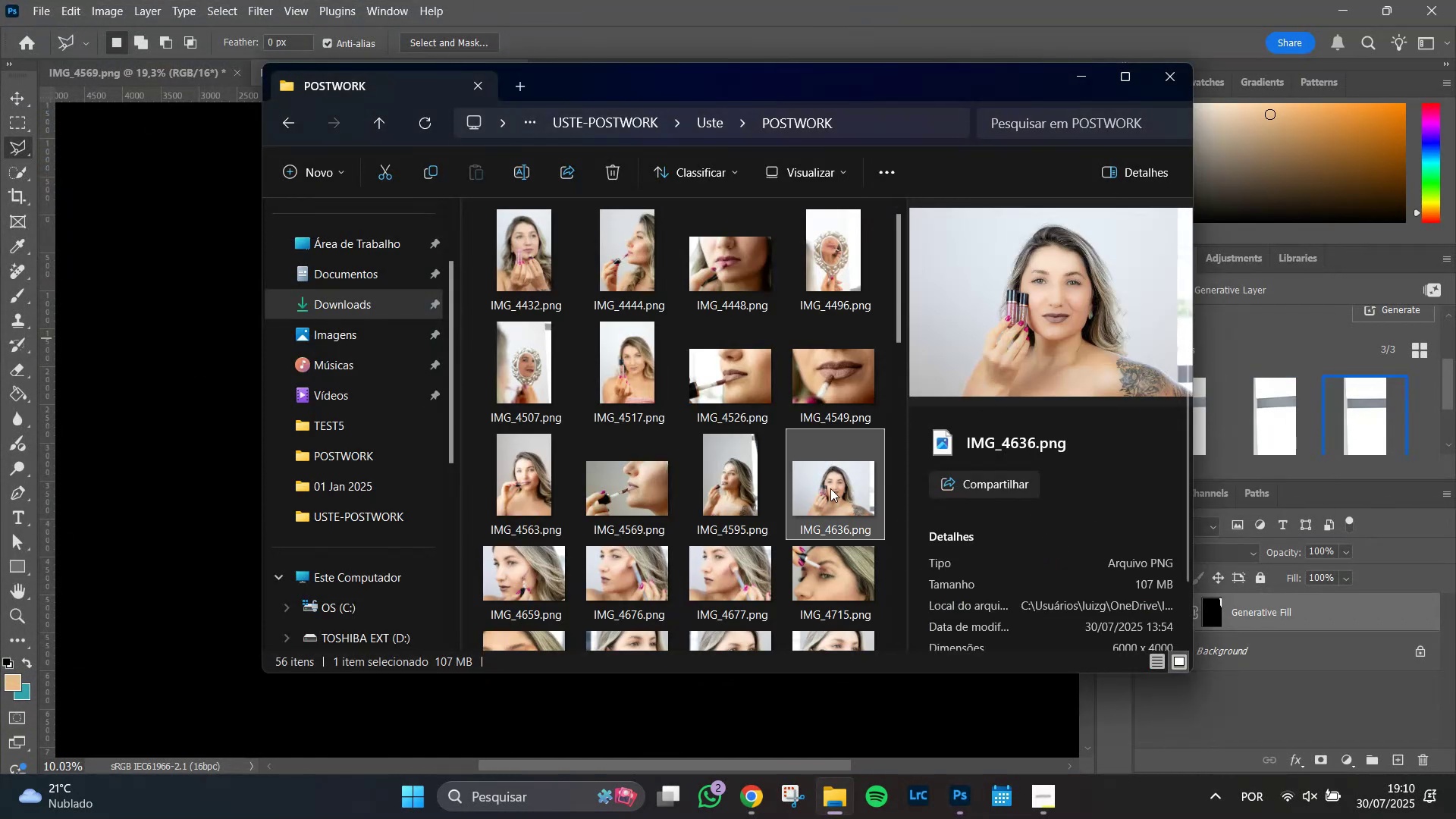 
right_click([830, 488])
 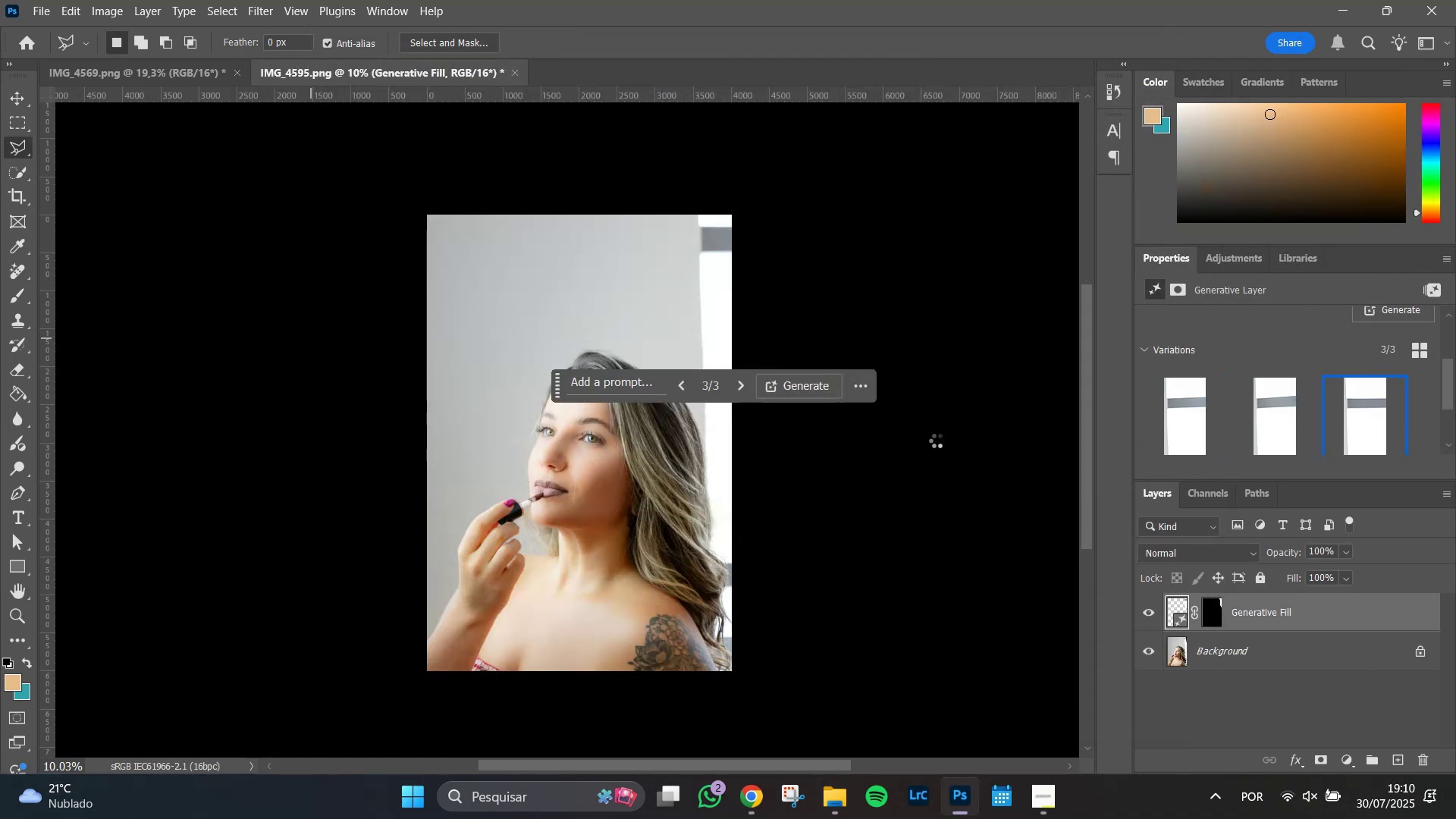 
wait(5.68)
 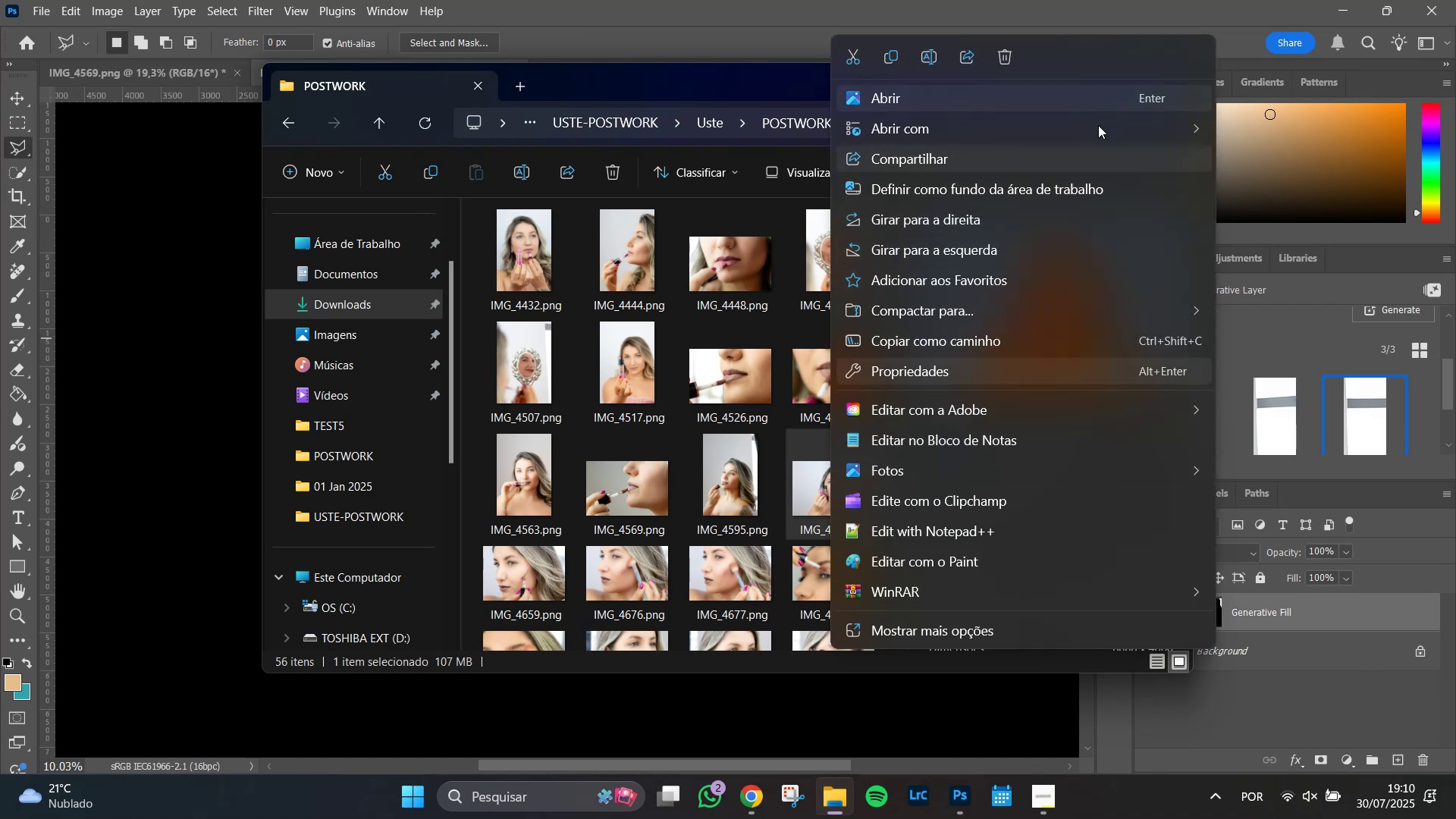 
left_click([901, 402])
 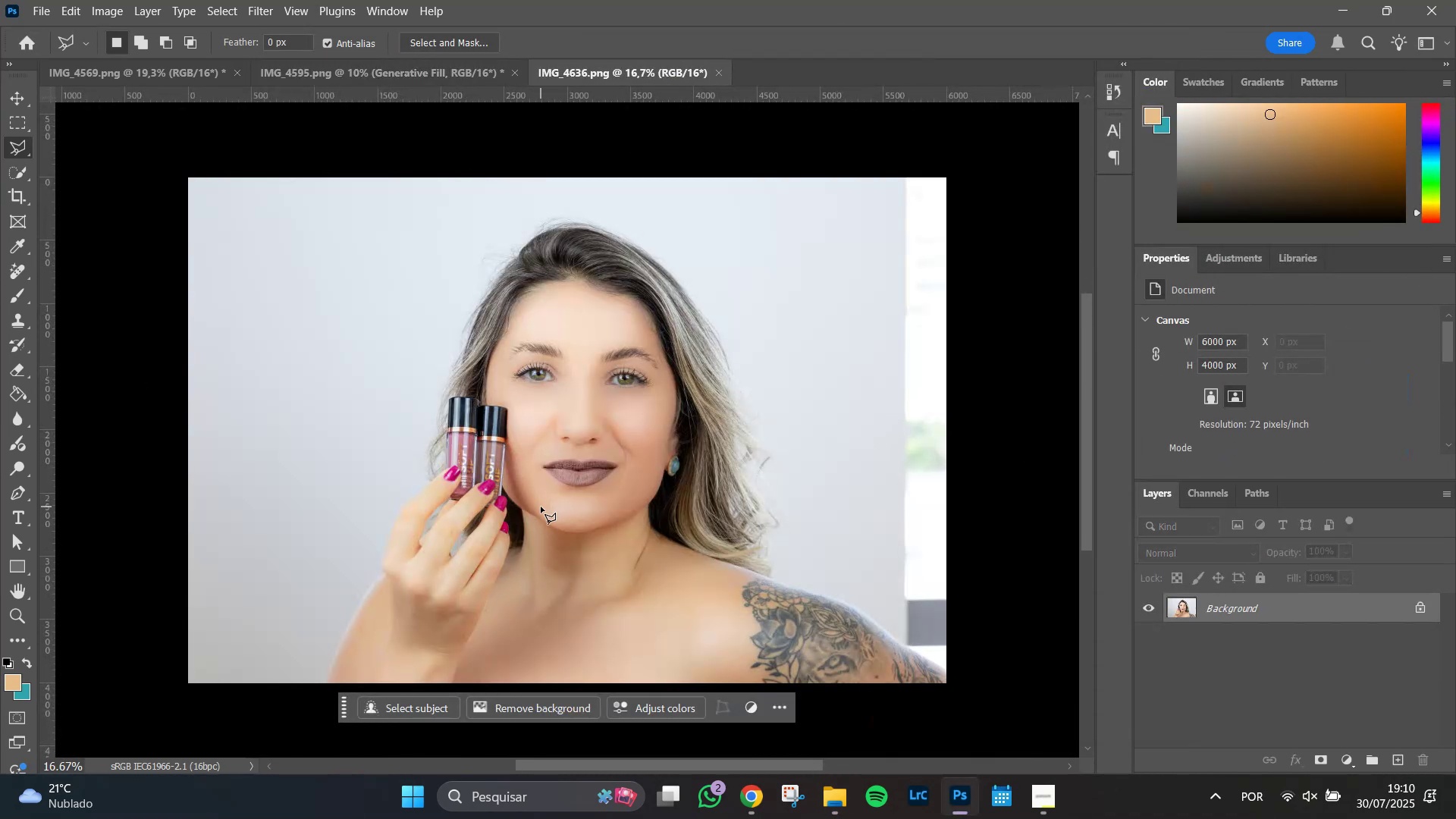 
hold_key(key=AltLeft, duration=1.53)
scroll: coordinate [515, 500], scroll_direction: up, amount: 18.0
 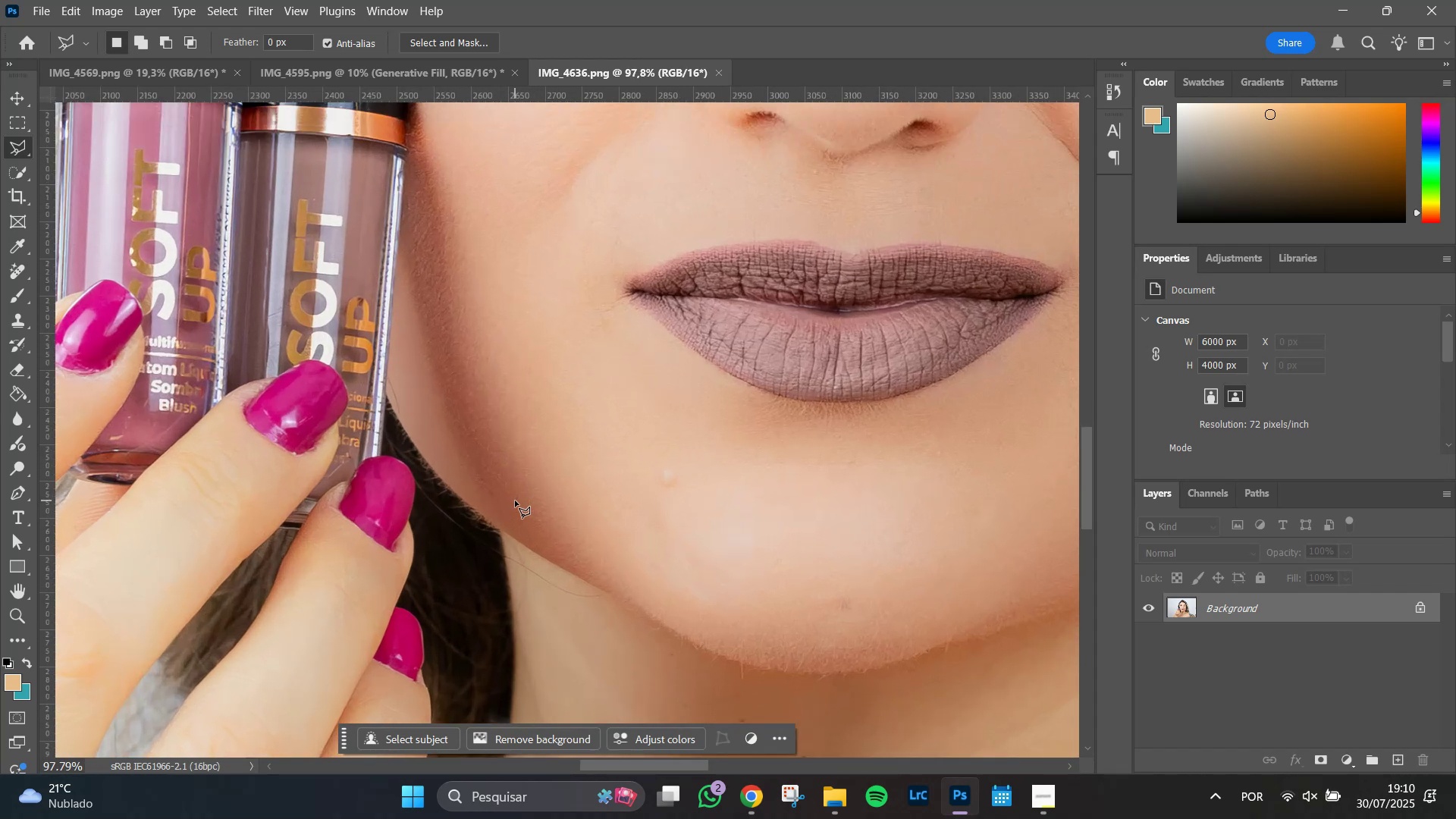 
hold_key(key=AltLeft, duration=1.02)
scroll: coordinate [515, 500], scroll_direction: up, amount: 2.0
 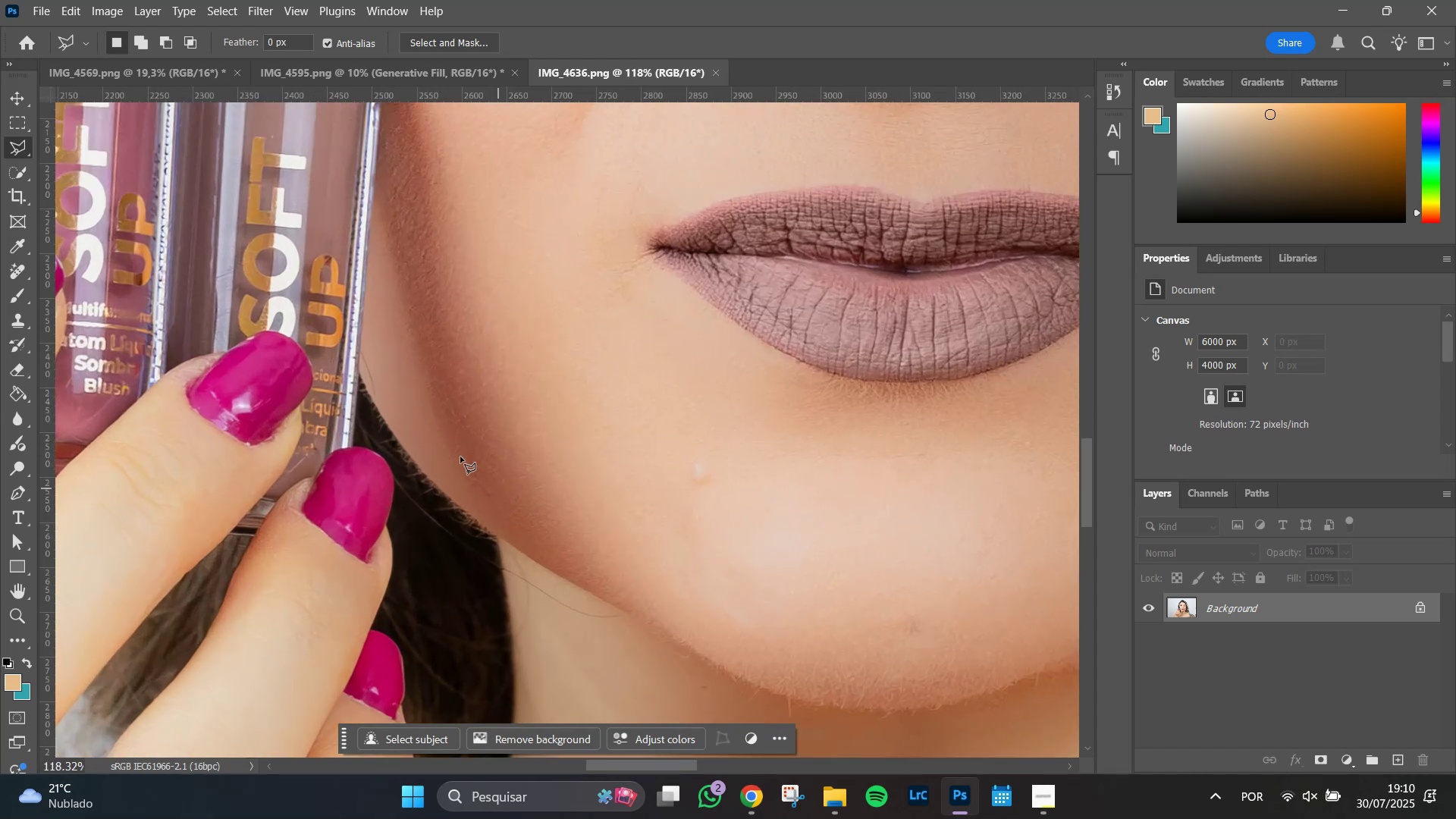 
hold_key(key=Space, duration=1.51)
 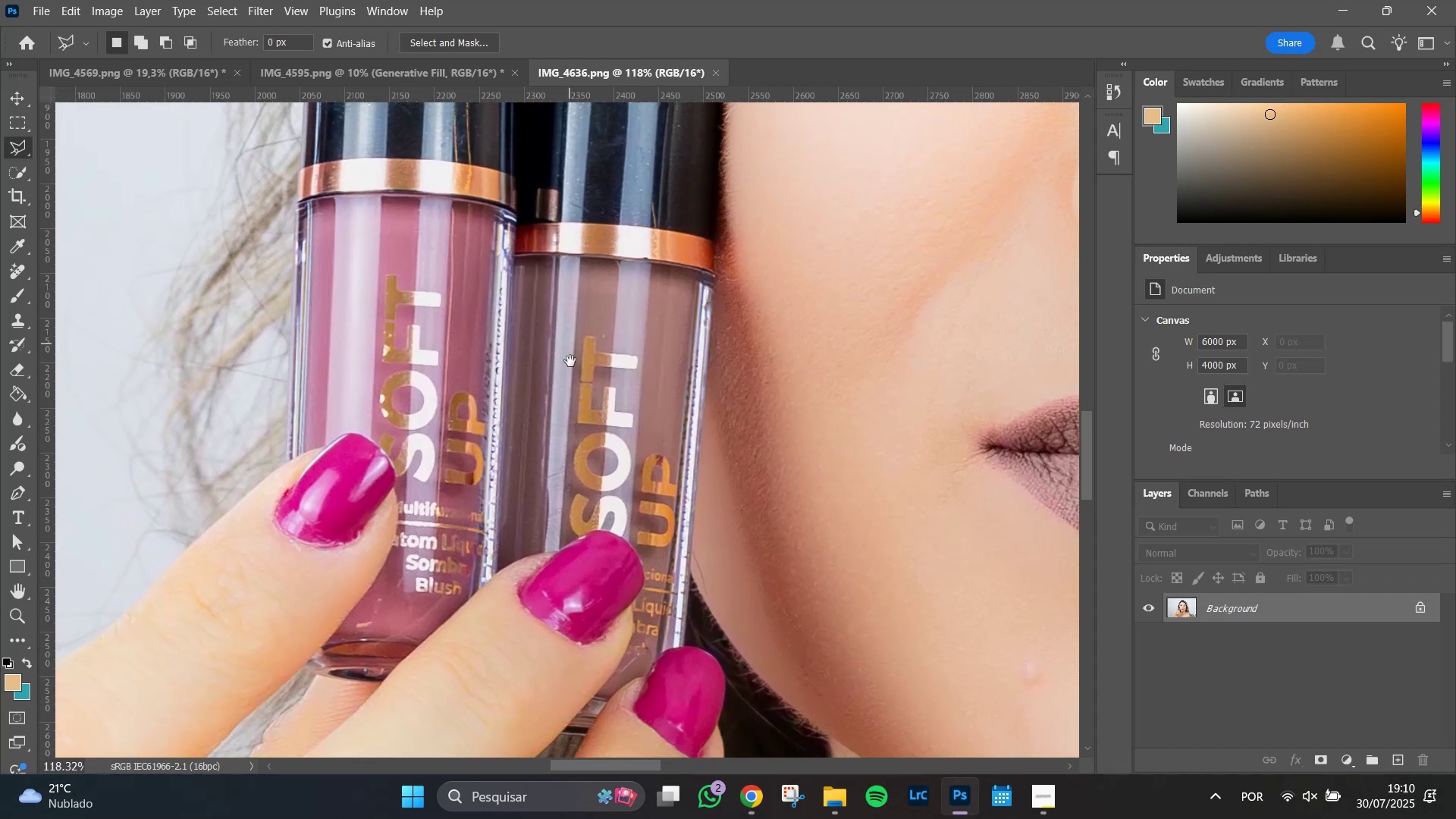 
left_click_drag(start_coordinate=[321, 350], to_coordinate=[652, 548])
 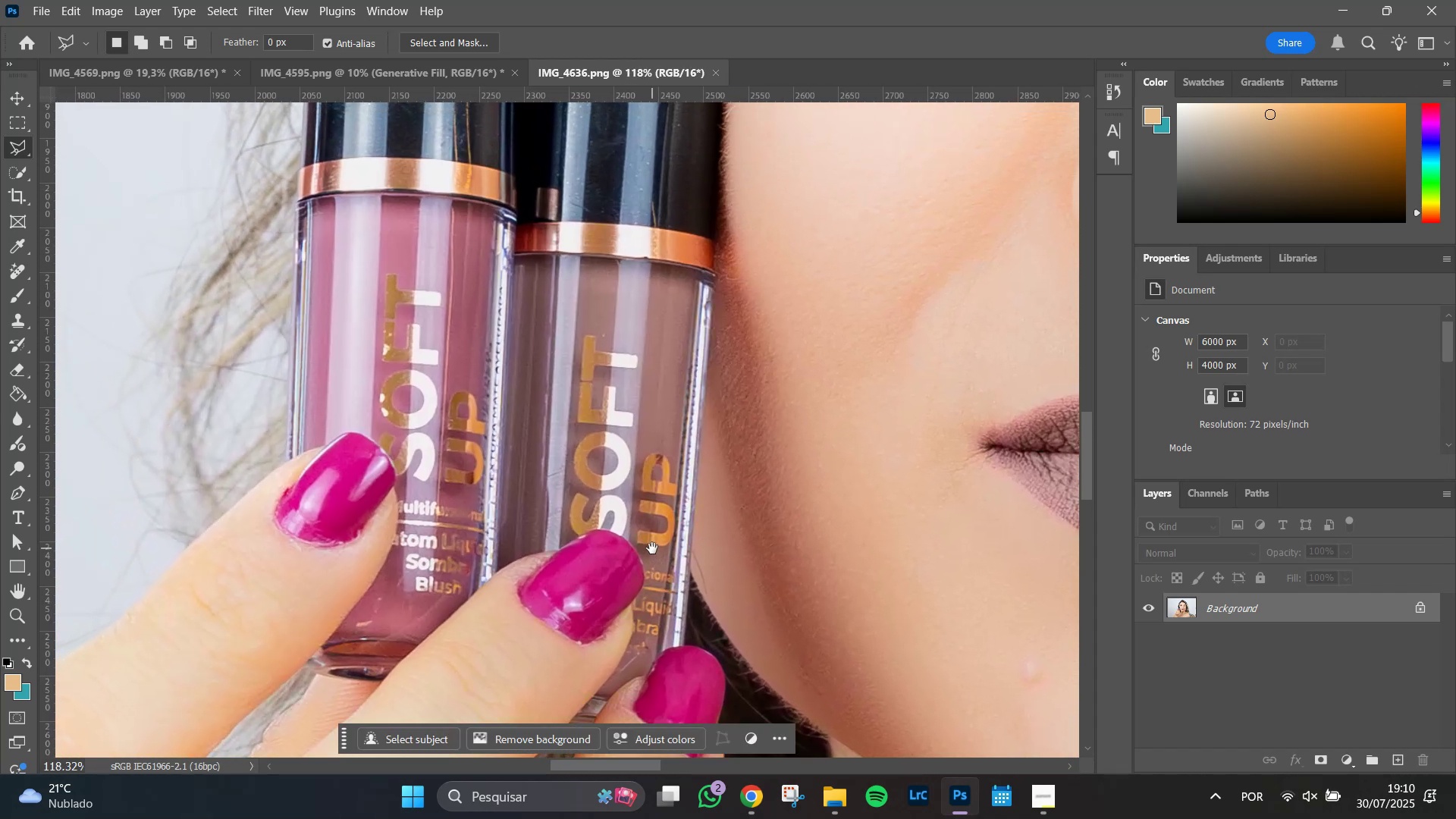 
hold_key(key=Space, duration=1.46)
 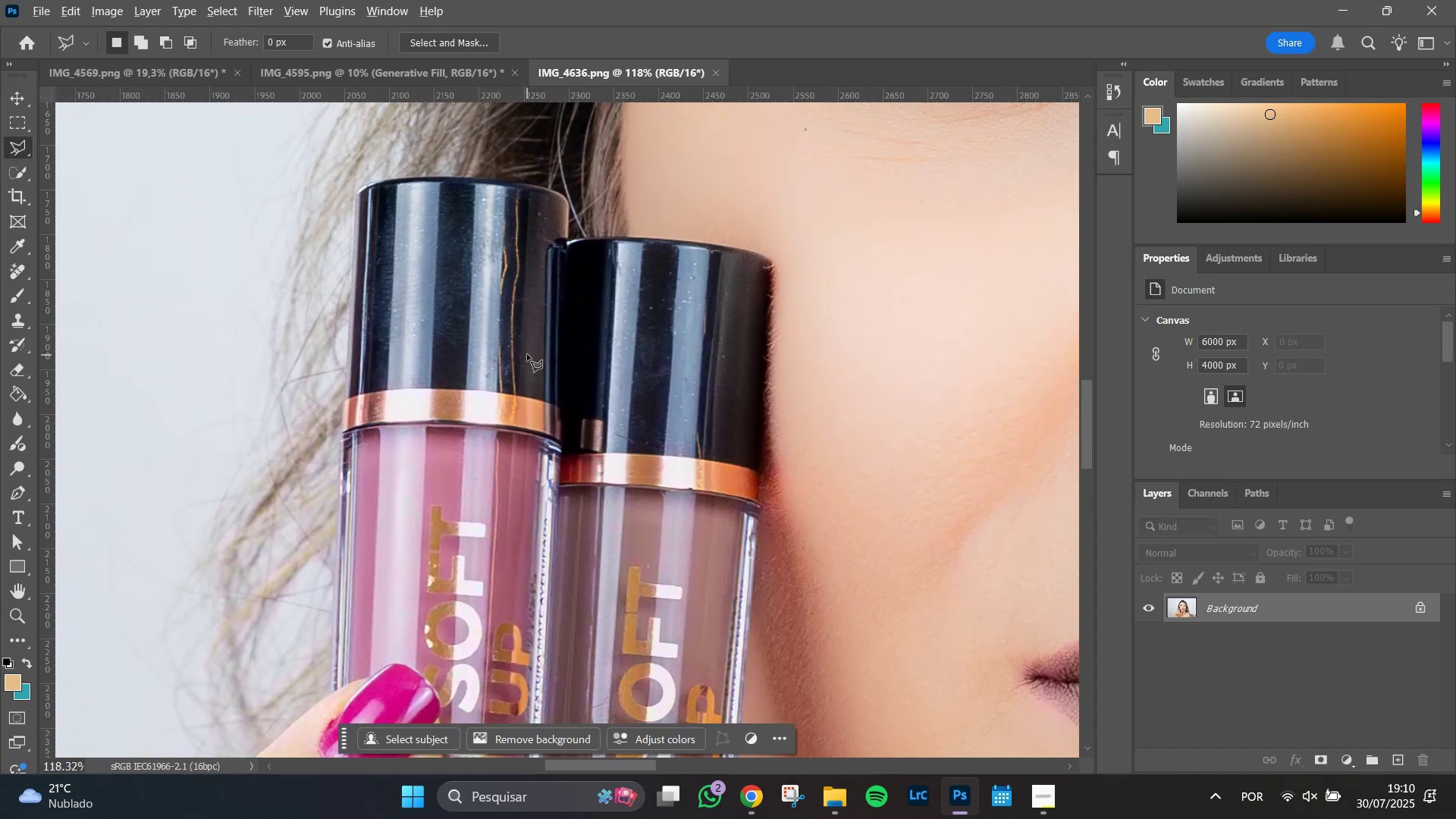 
left_click_drag(start_coordinate=[570, 342], to_coordinate=[614, 573])
 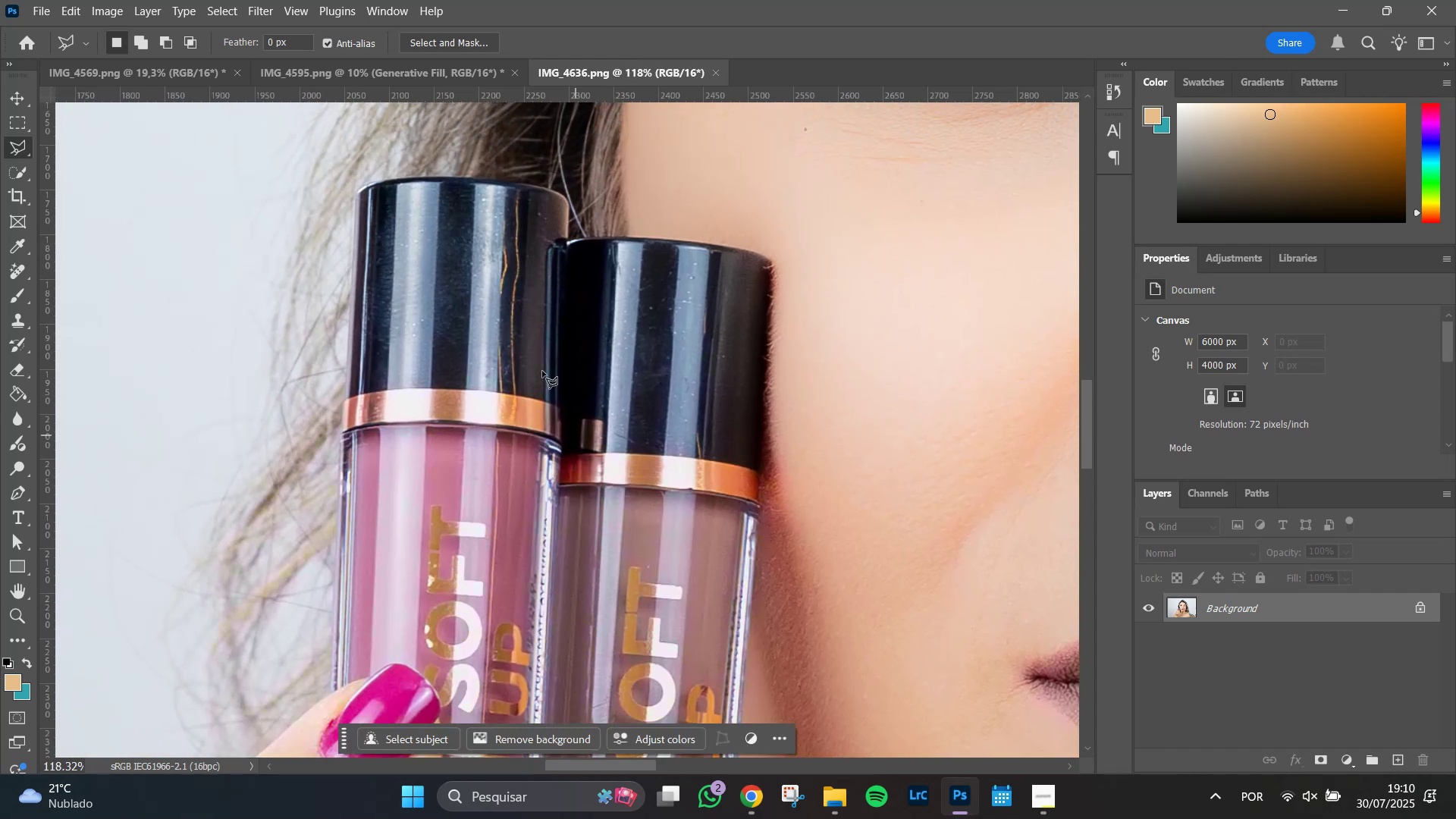 
hold_key(key=AltLeft, duration=1.1)
scroll: coordinate [527, 354], scroll_direction: up, amount: 7.0
 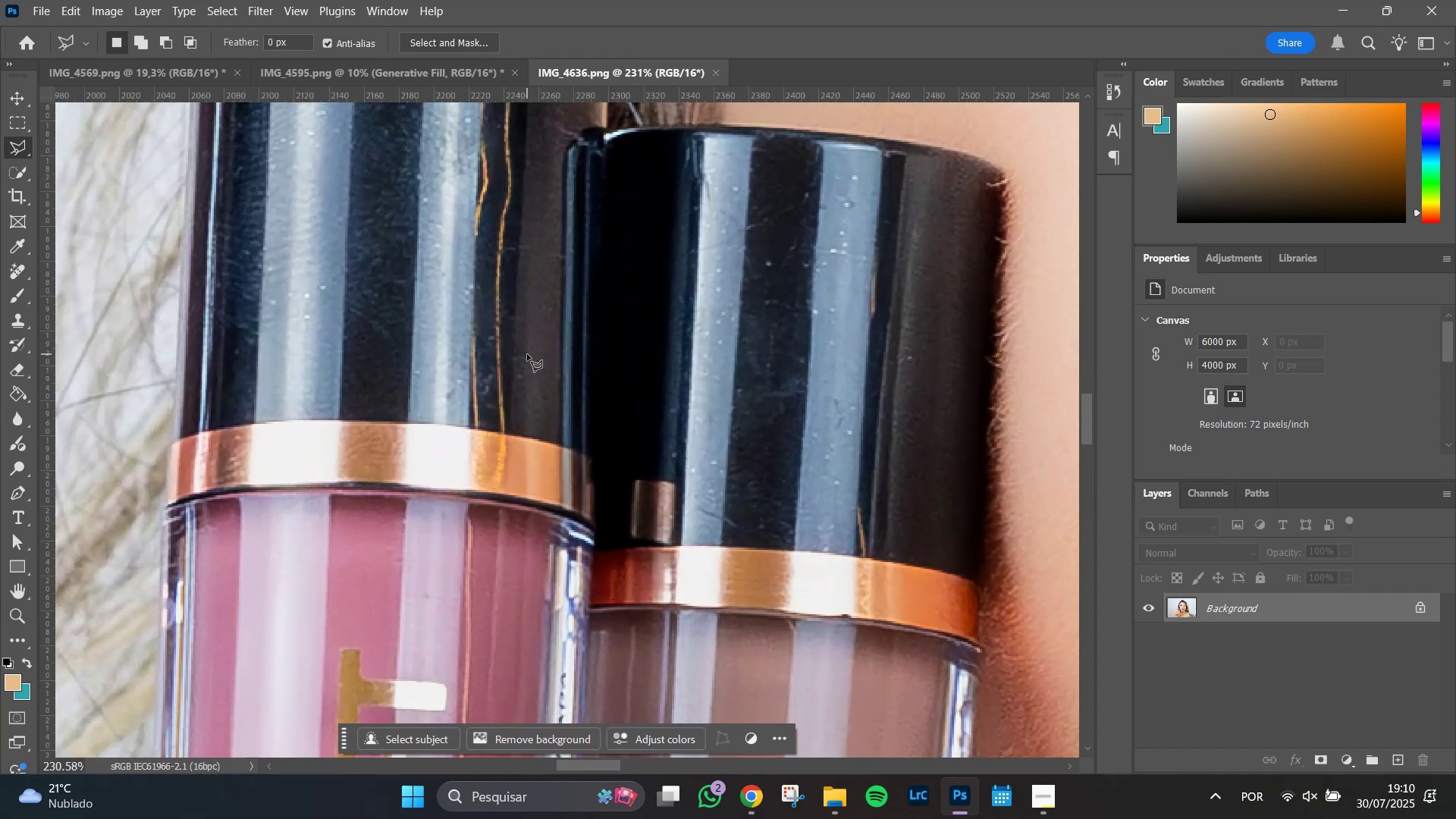 
hold_key(key=Space, duration=1.51)
 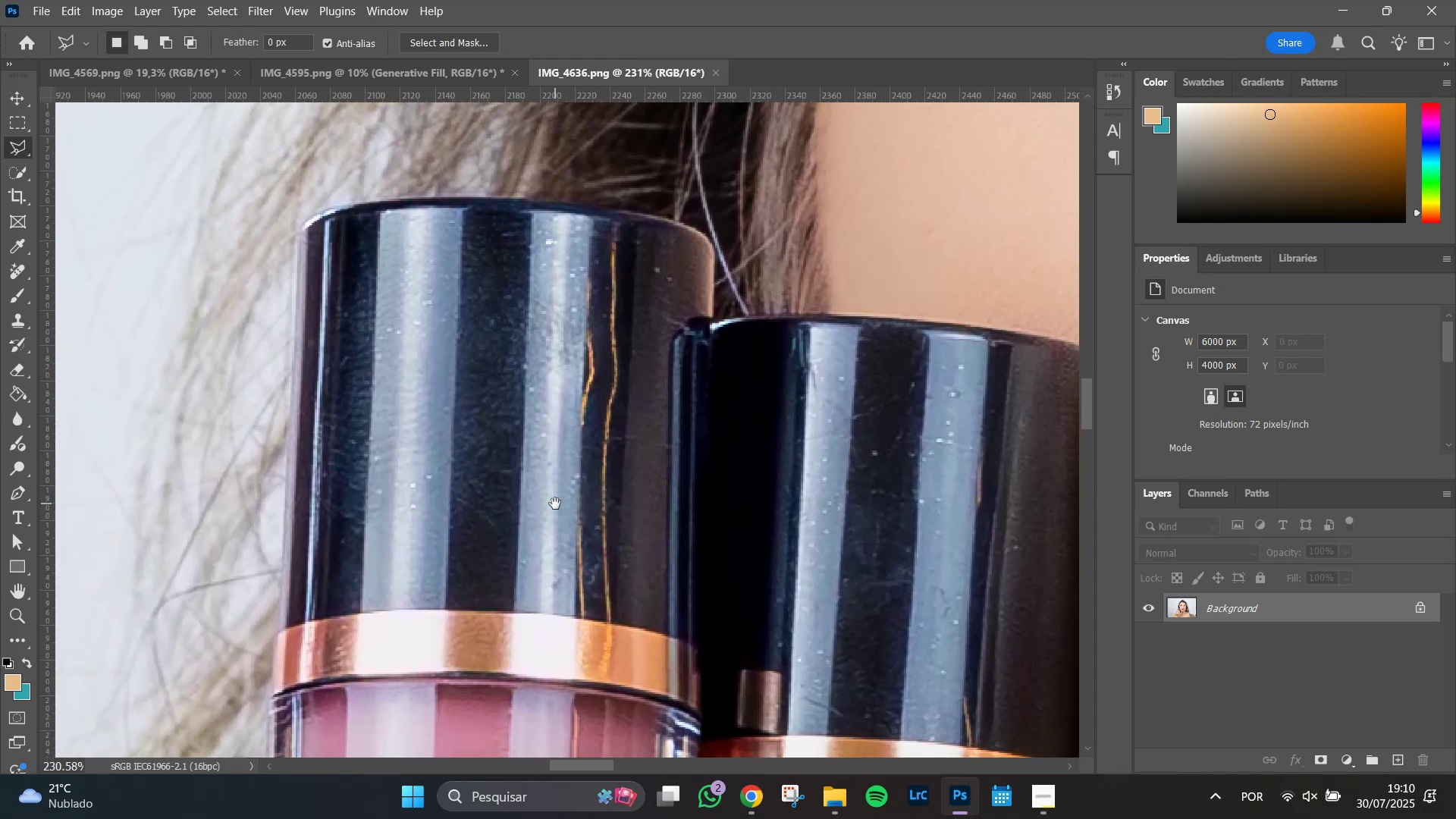 
left_click_drag(start_coordinate=[445, 315], to_coordinate=[518, 538])
 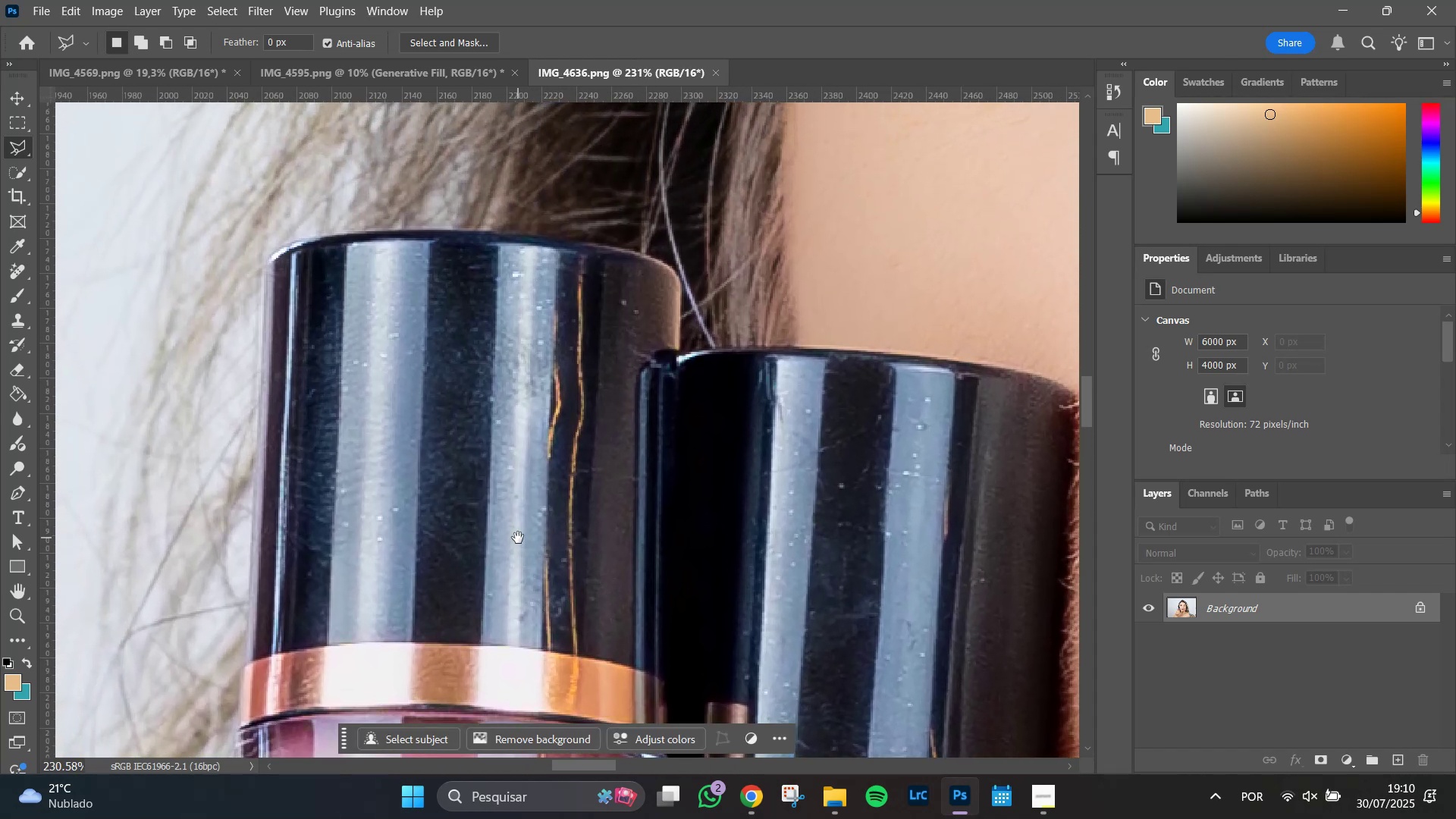 
left_click_drag(start_coordinate=[518, 538], to_coordinate=[555, 504])
 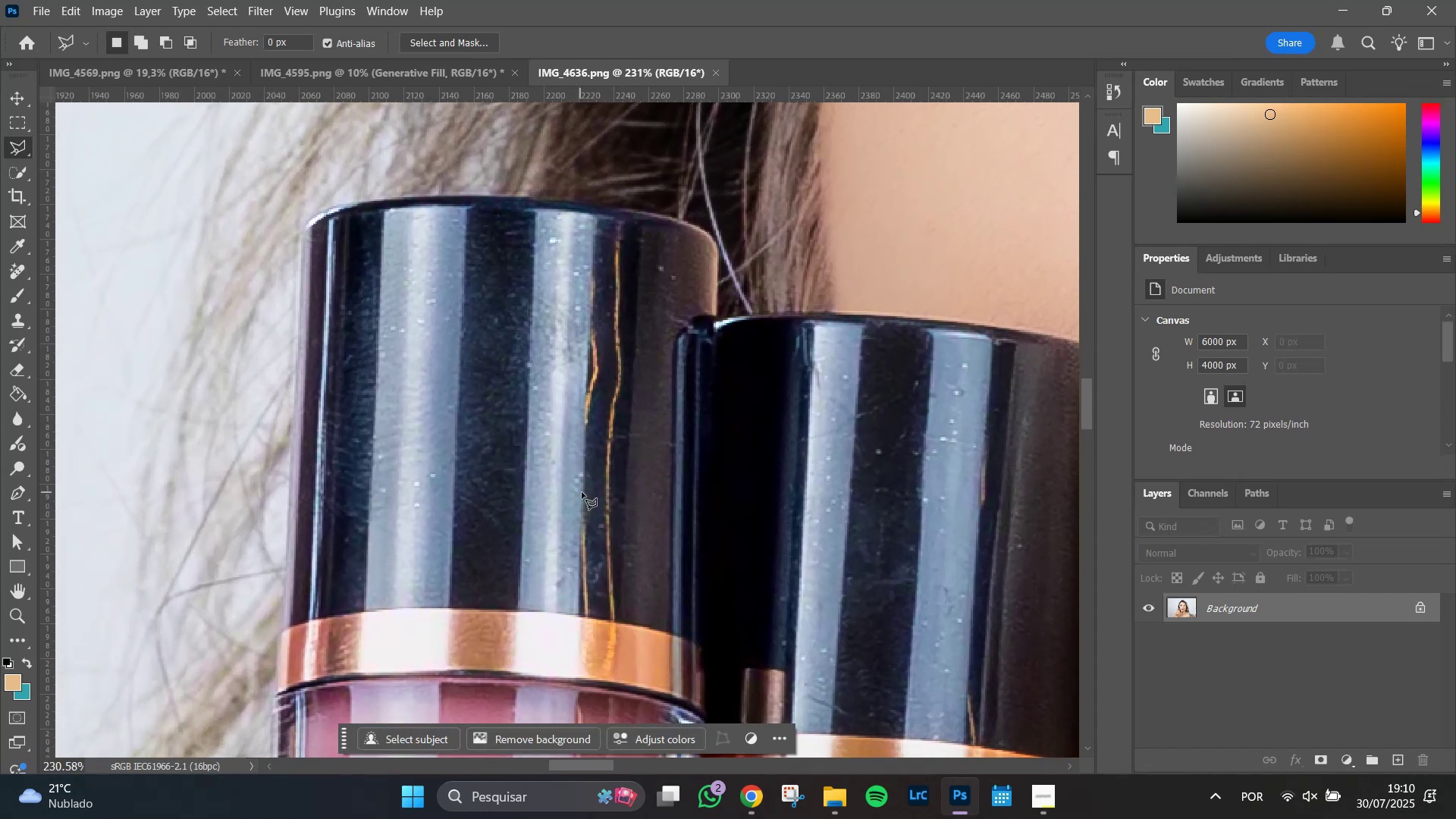 
hold_key(key=Space, duration=0.92)
 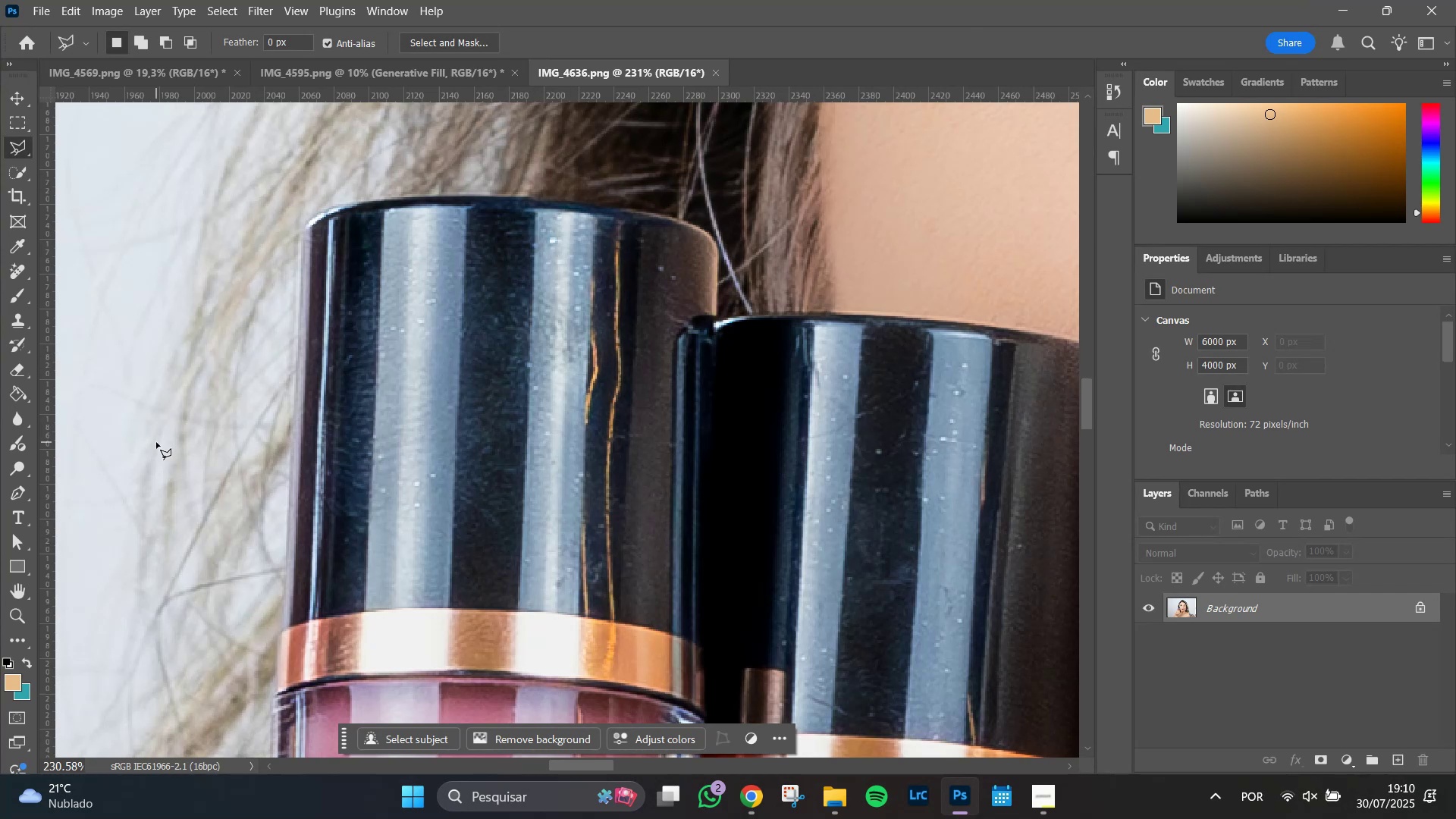 
key(J)
 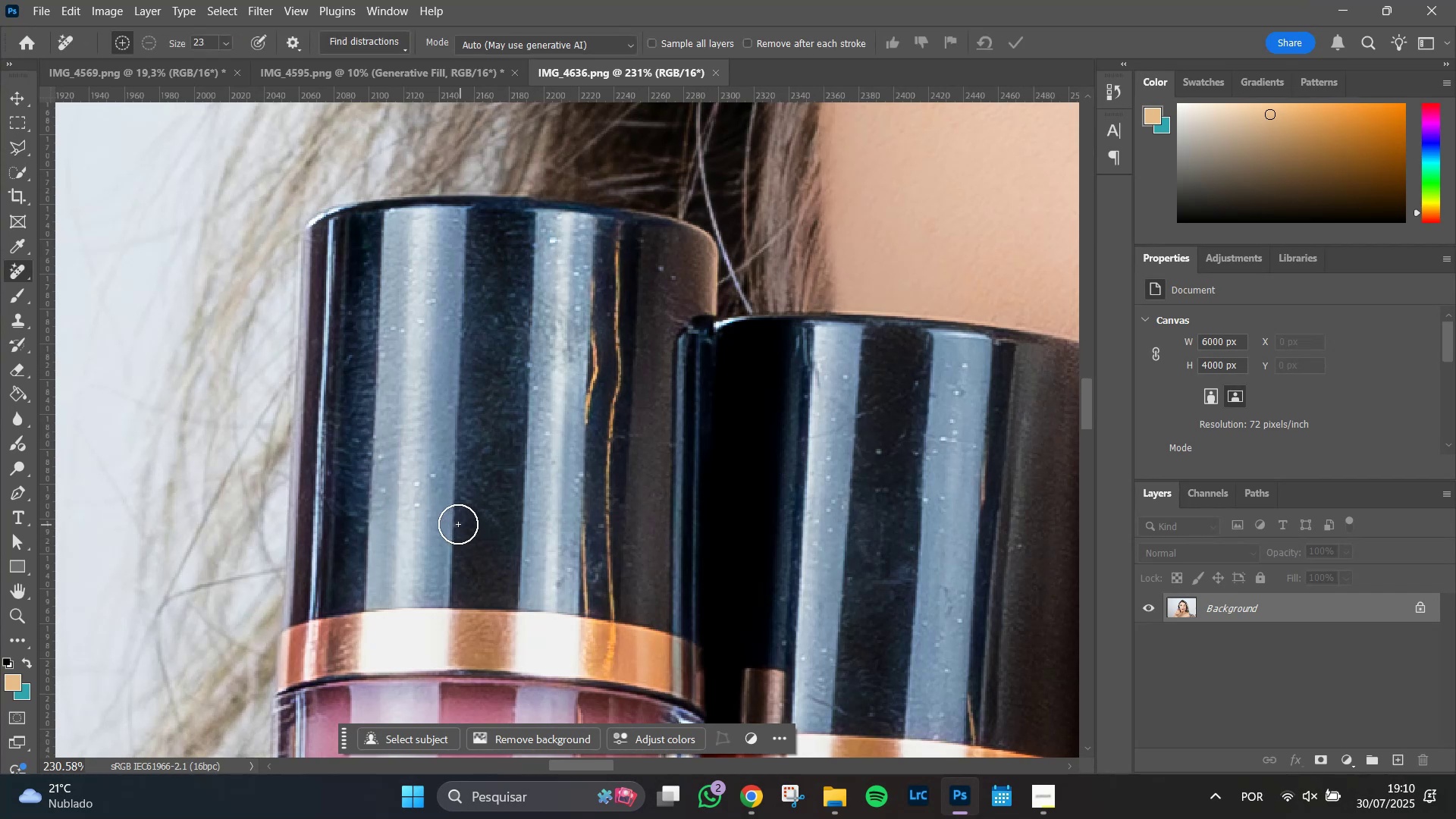 
hold_key(key=AltLeft, duration=1.51)
 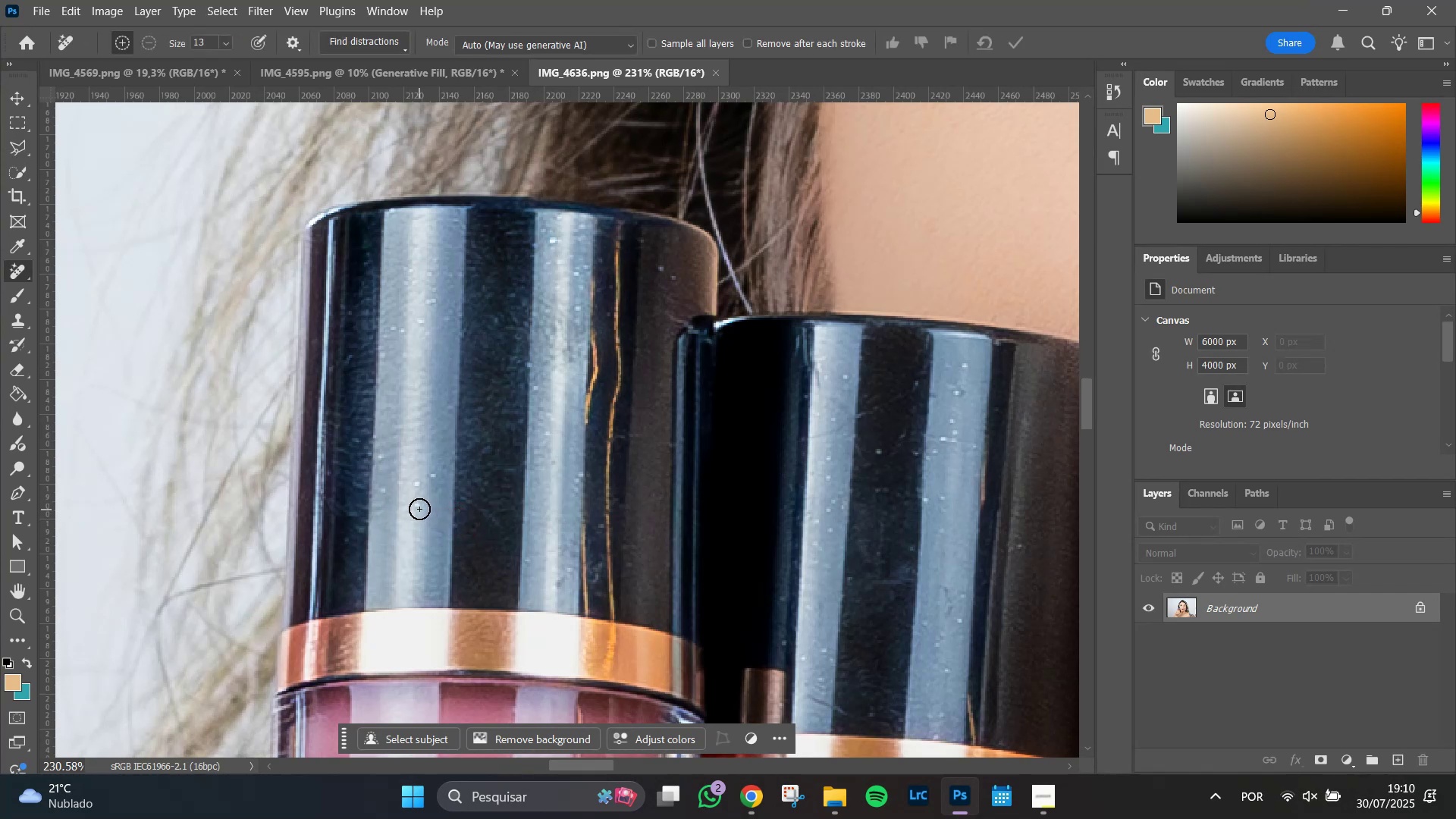 
left_click([418, 508])
 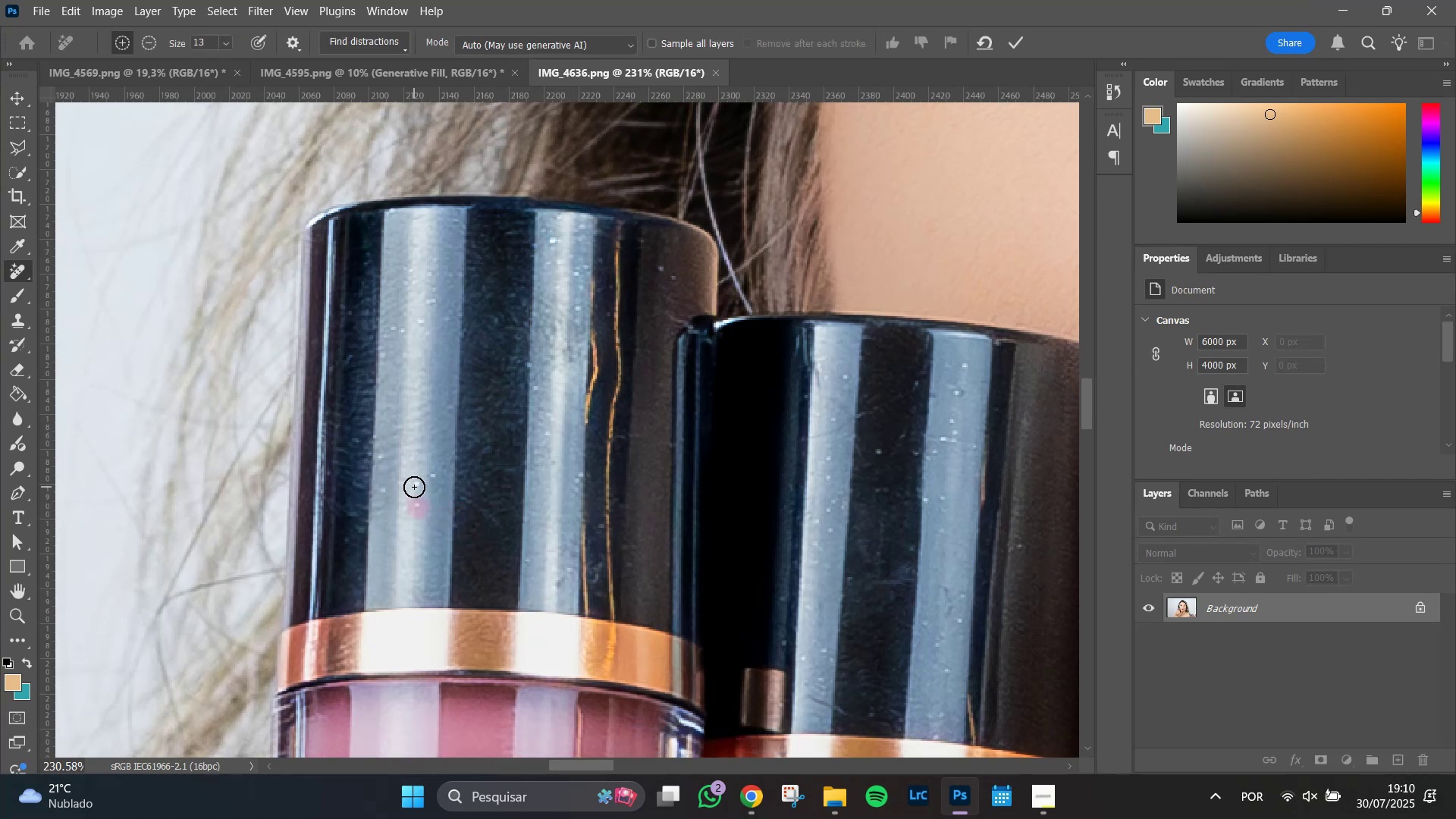 
left_click([416, 488])
 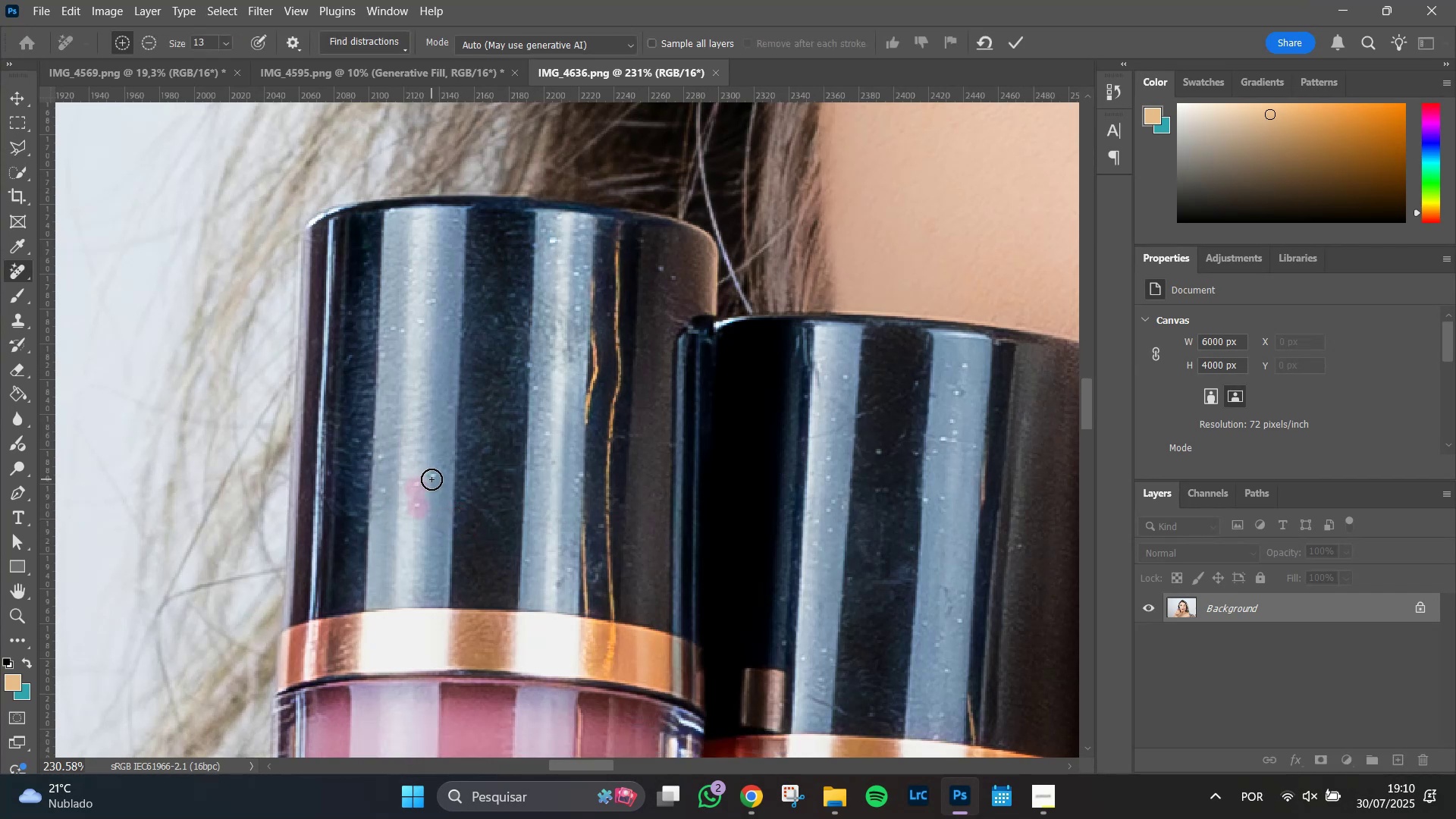 
left_click([431, 479])
 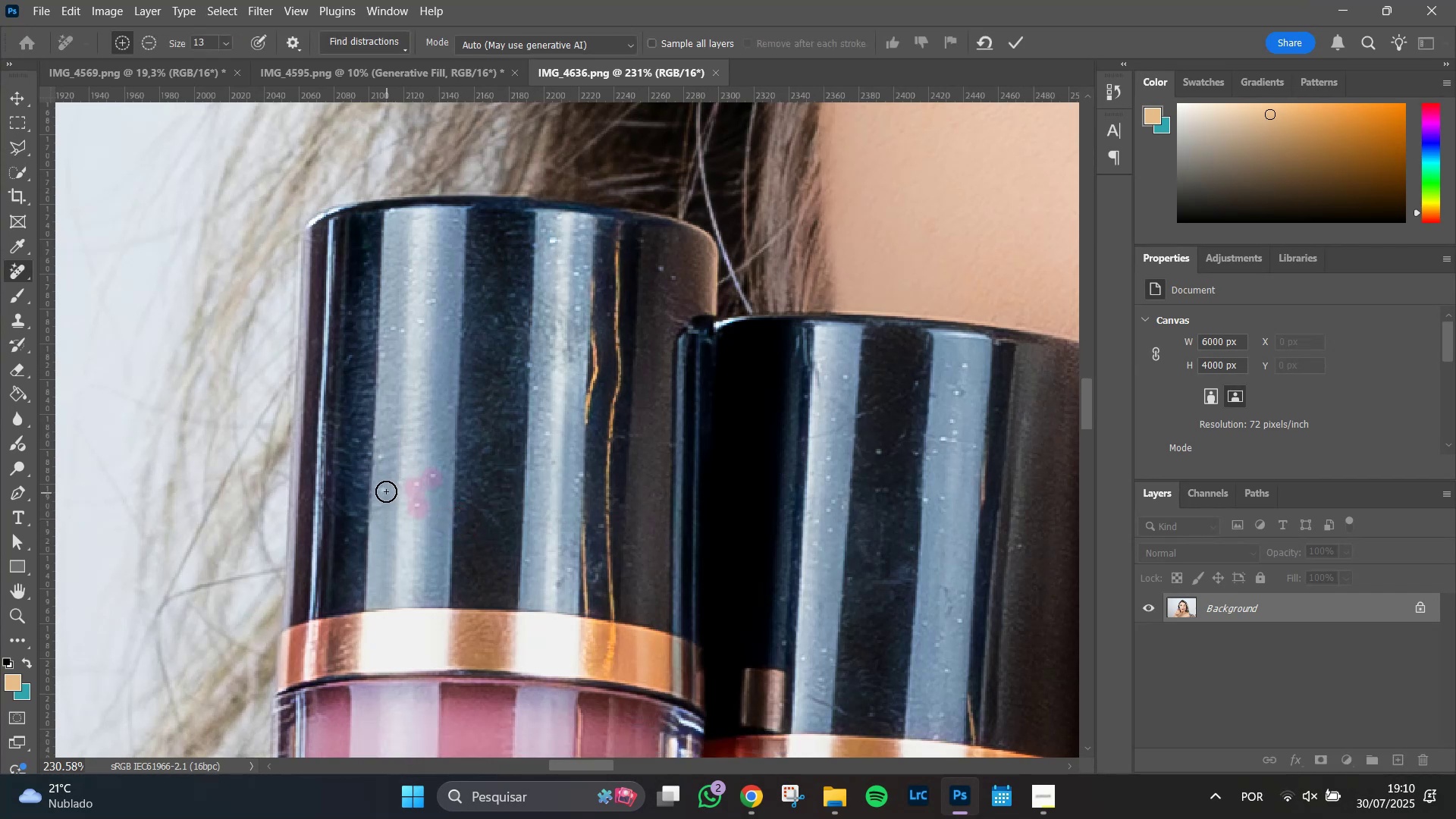 
left_click([385, 490])
 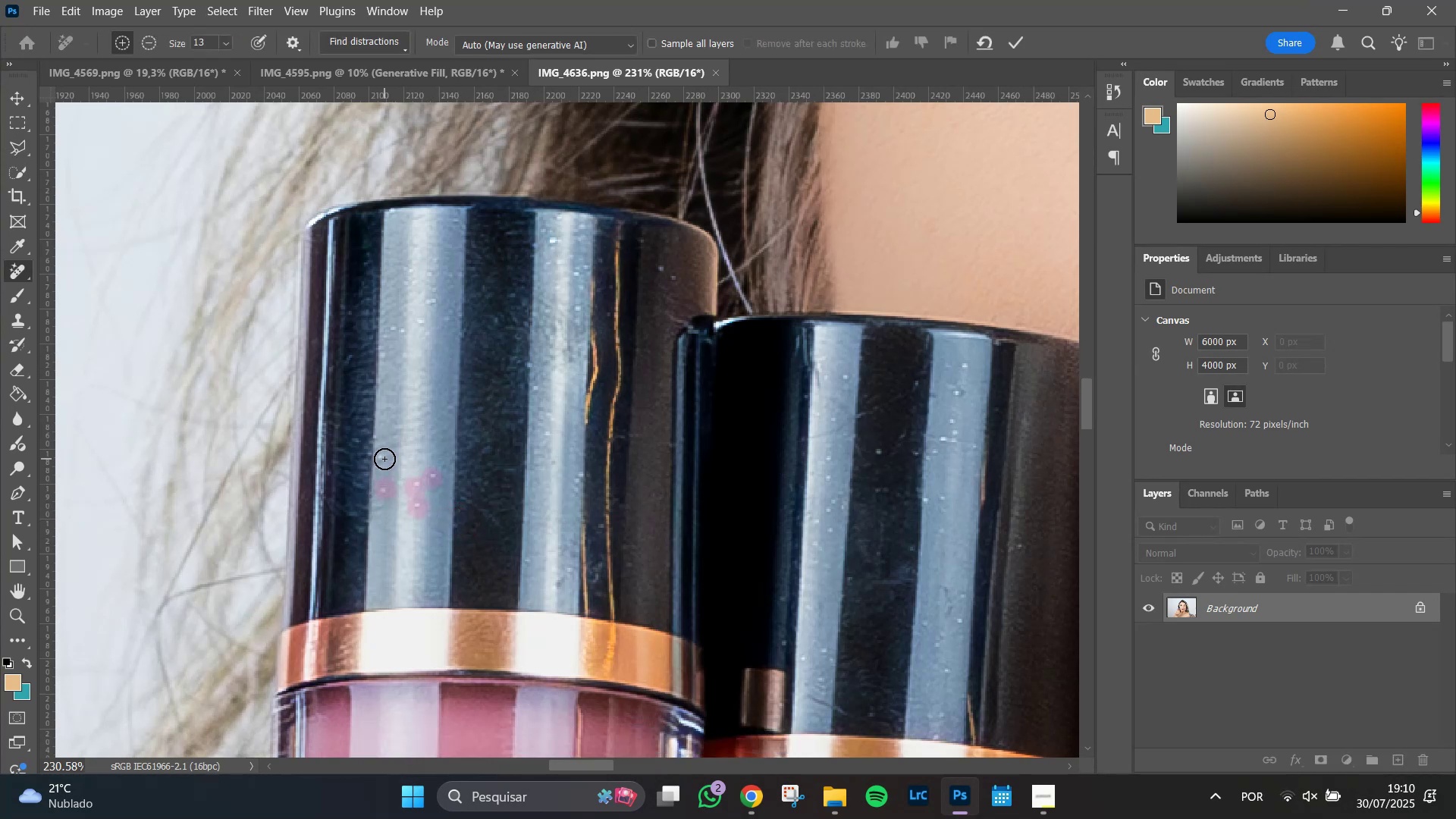 
left_click([384, 459])
 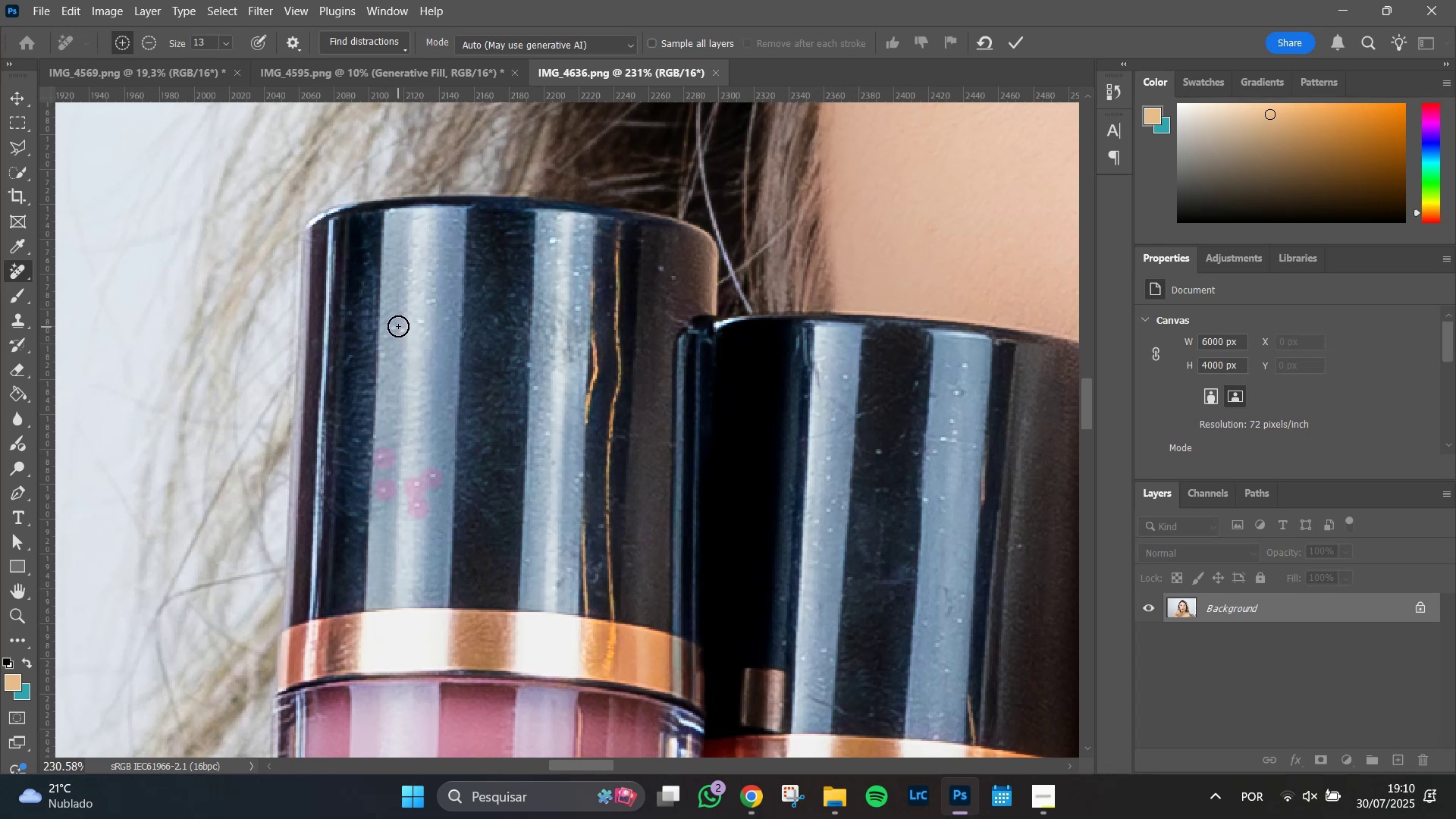 
left_click_drag(start_coordinate=[397, 327], to_coordinate=[405, 331])
 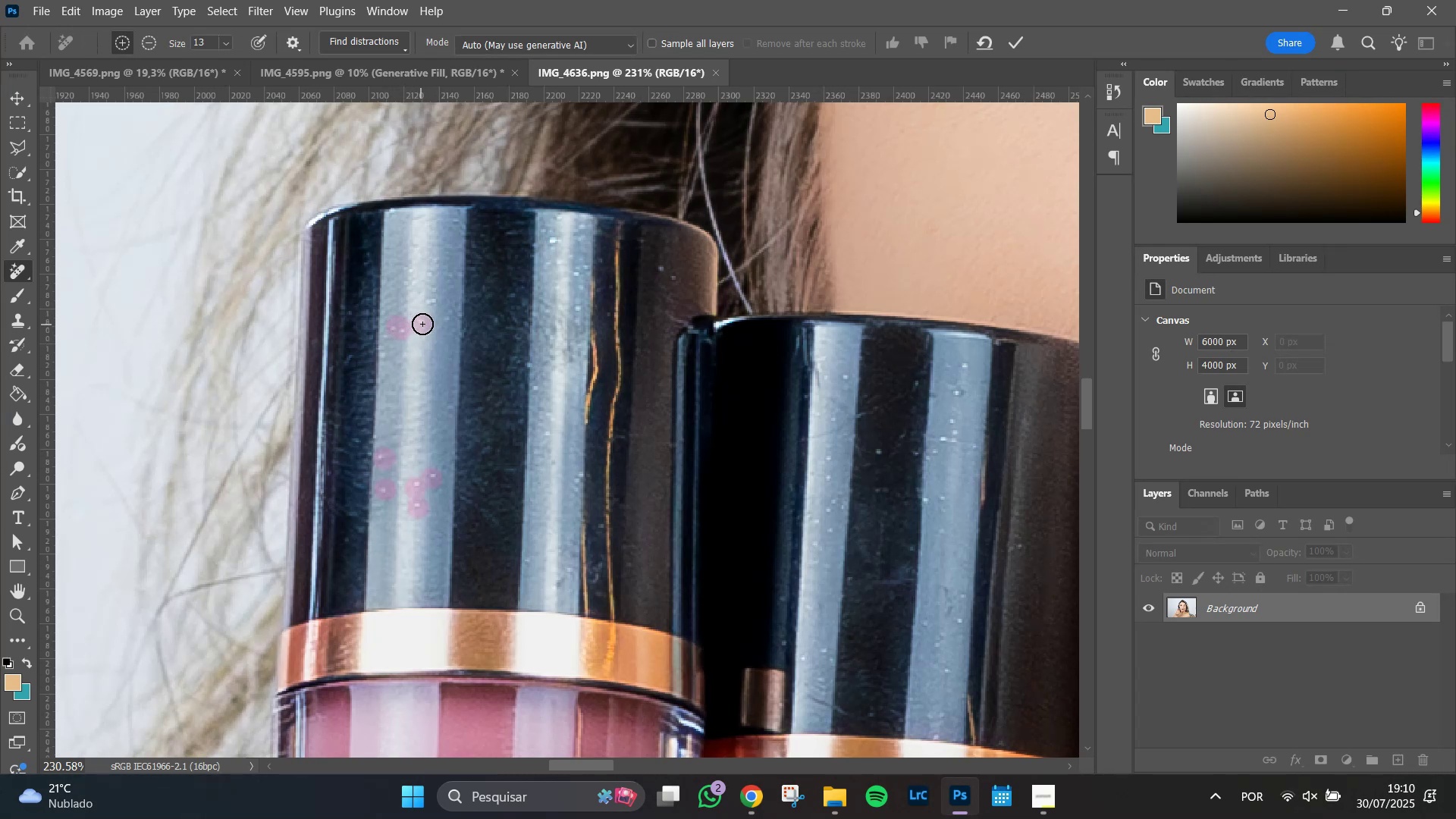 
double_click([434, 304])
 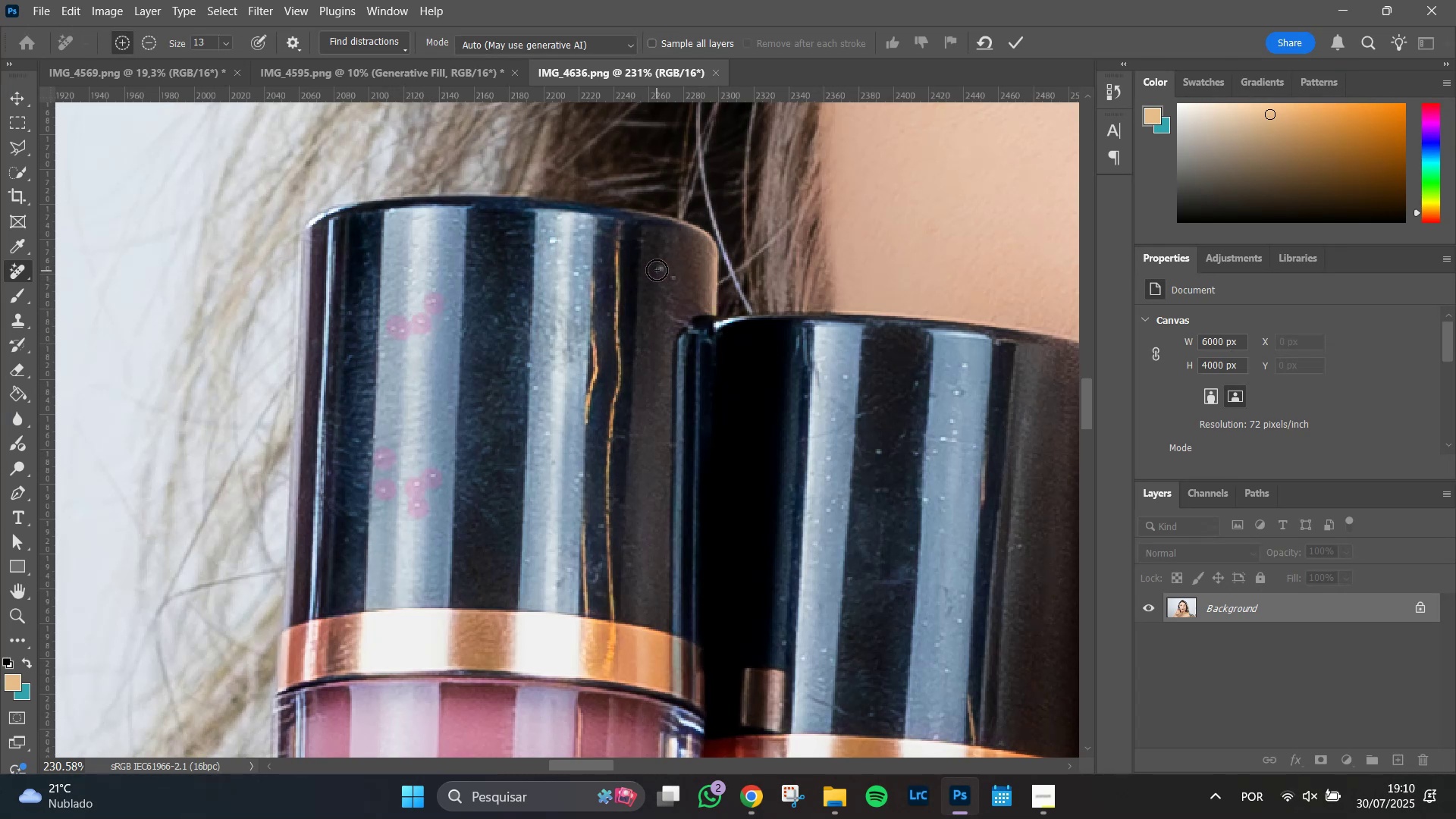 
left_click([661, 270])
 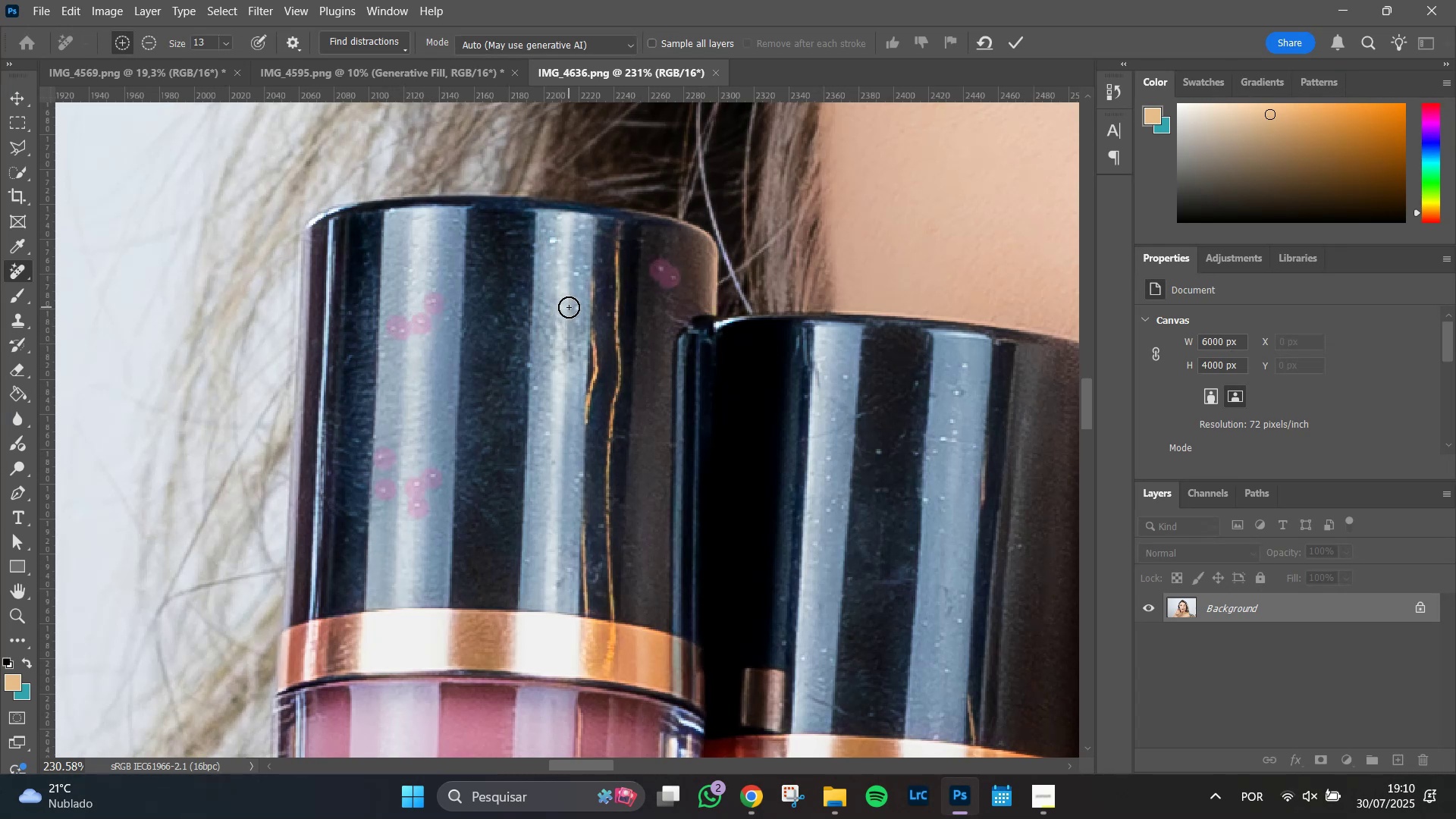 
left_click([571, 308])
 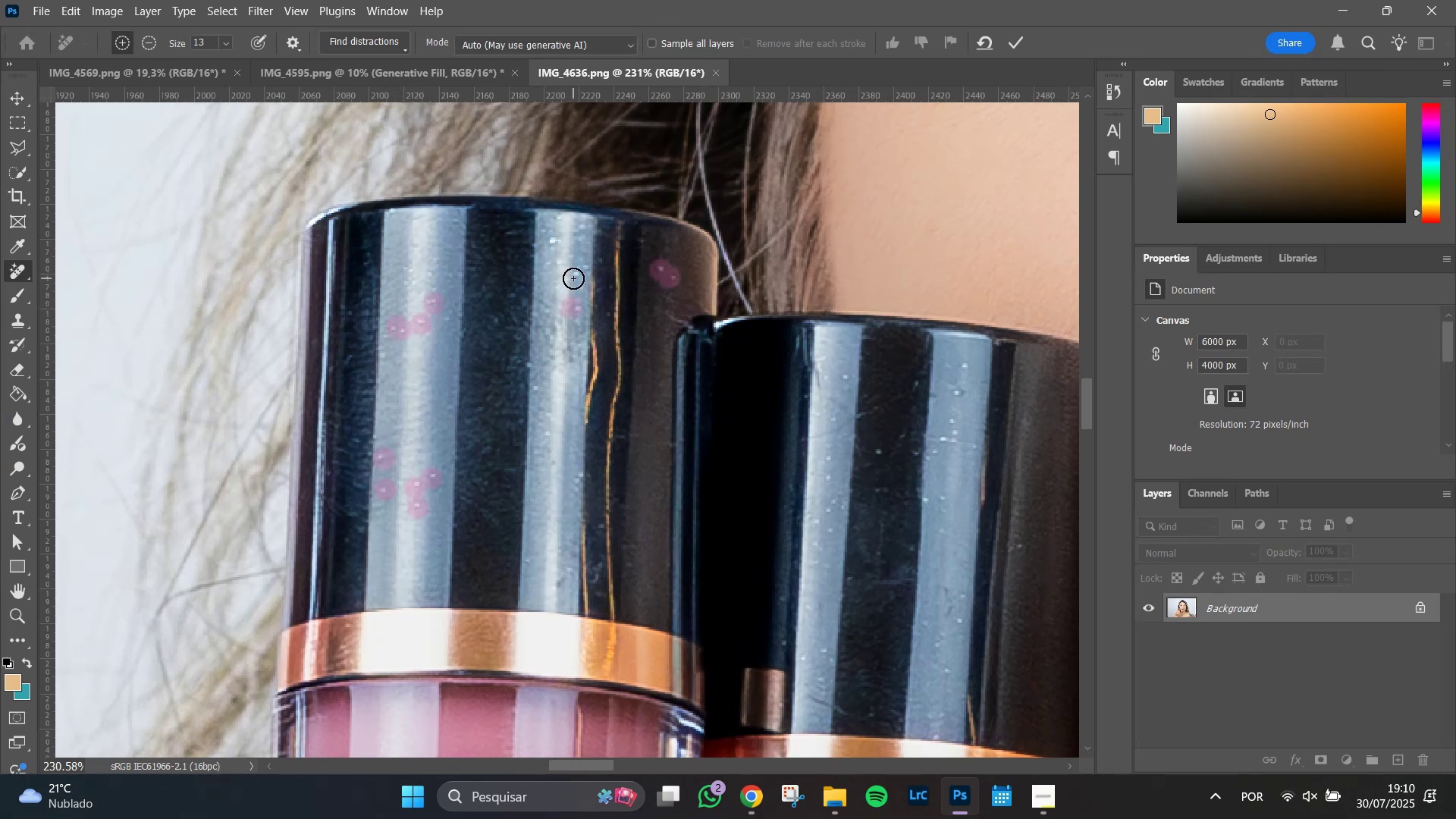 
left_click([573, 278])
 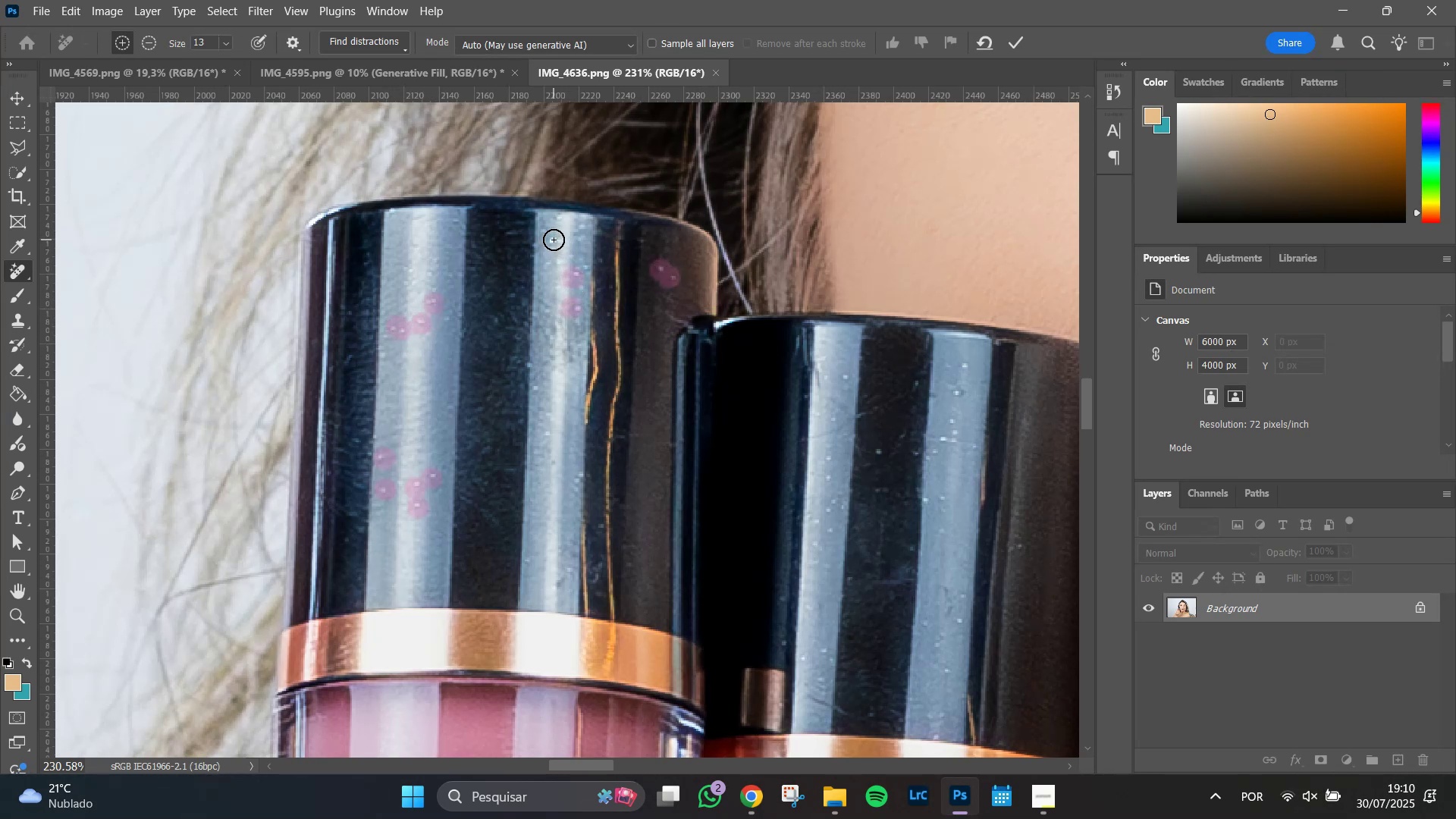 
left_click([554, 240])
 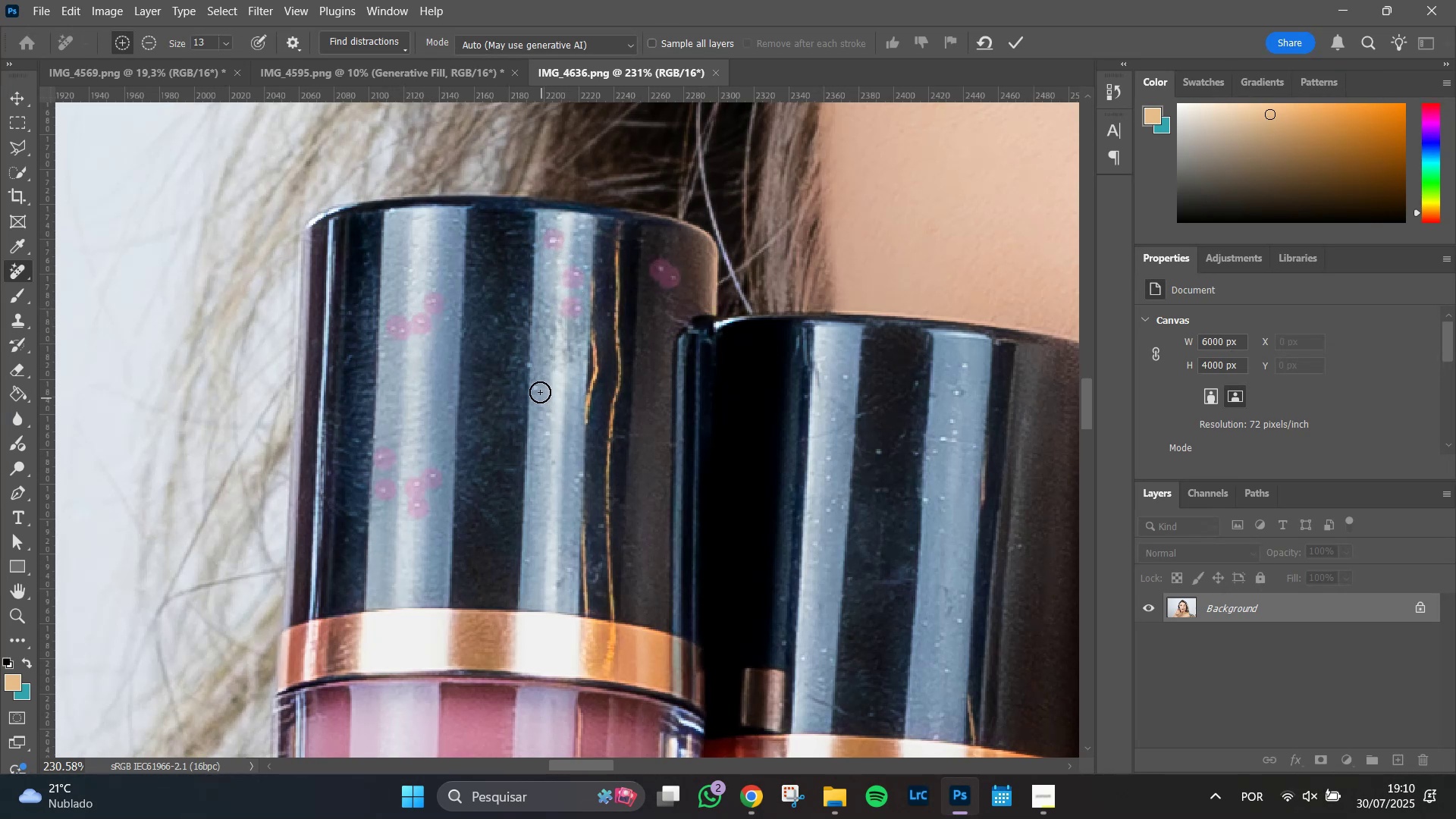 
left_click([540, 388])
 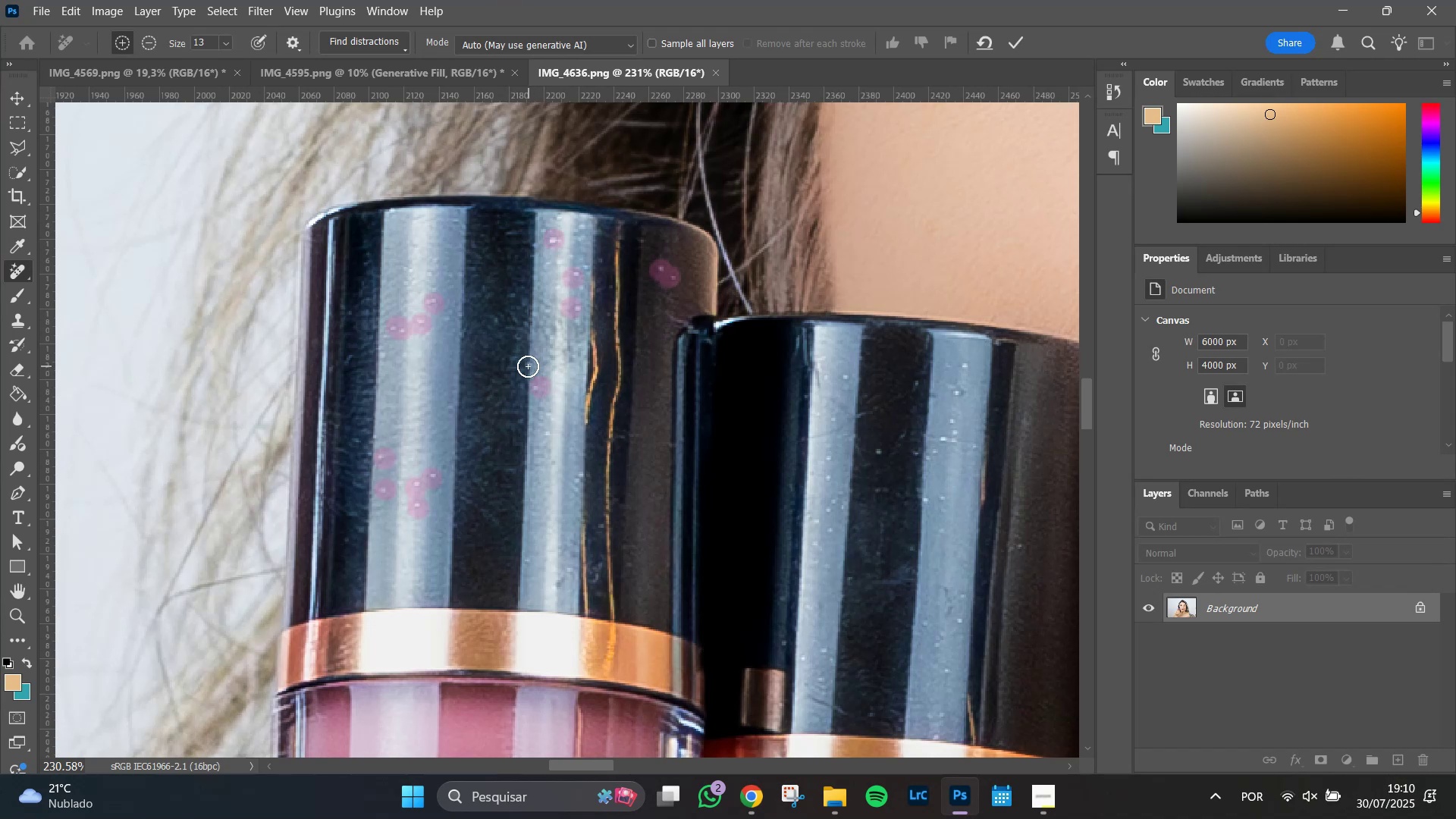 
left_click([528, 366])
 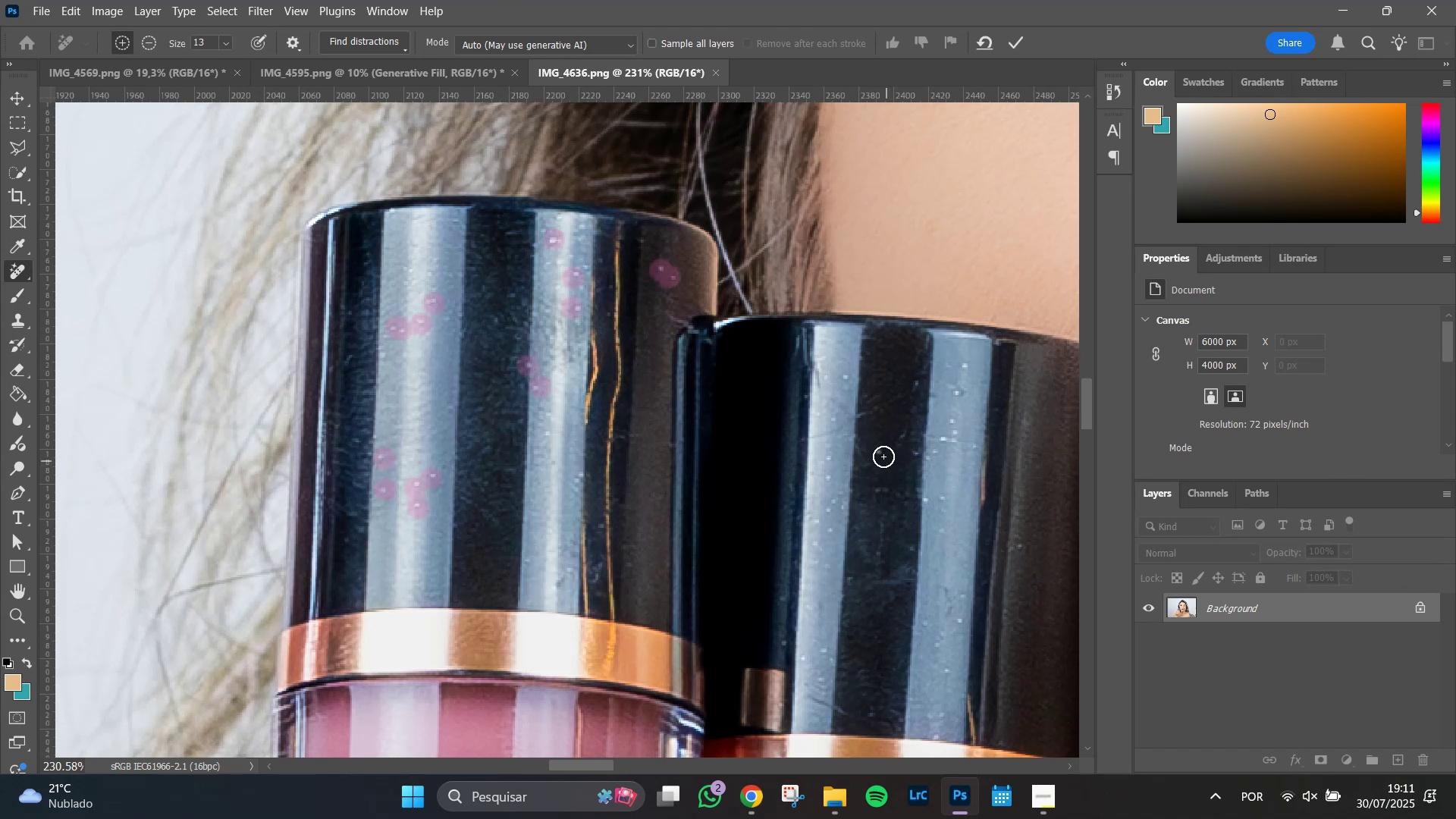 
left_click([881, 451])
 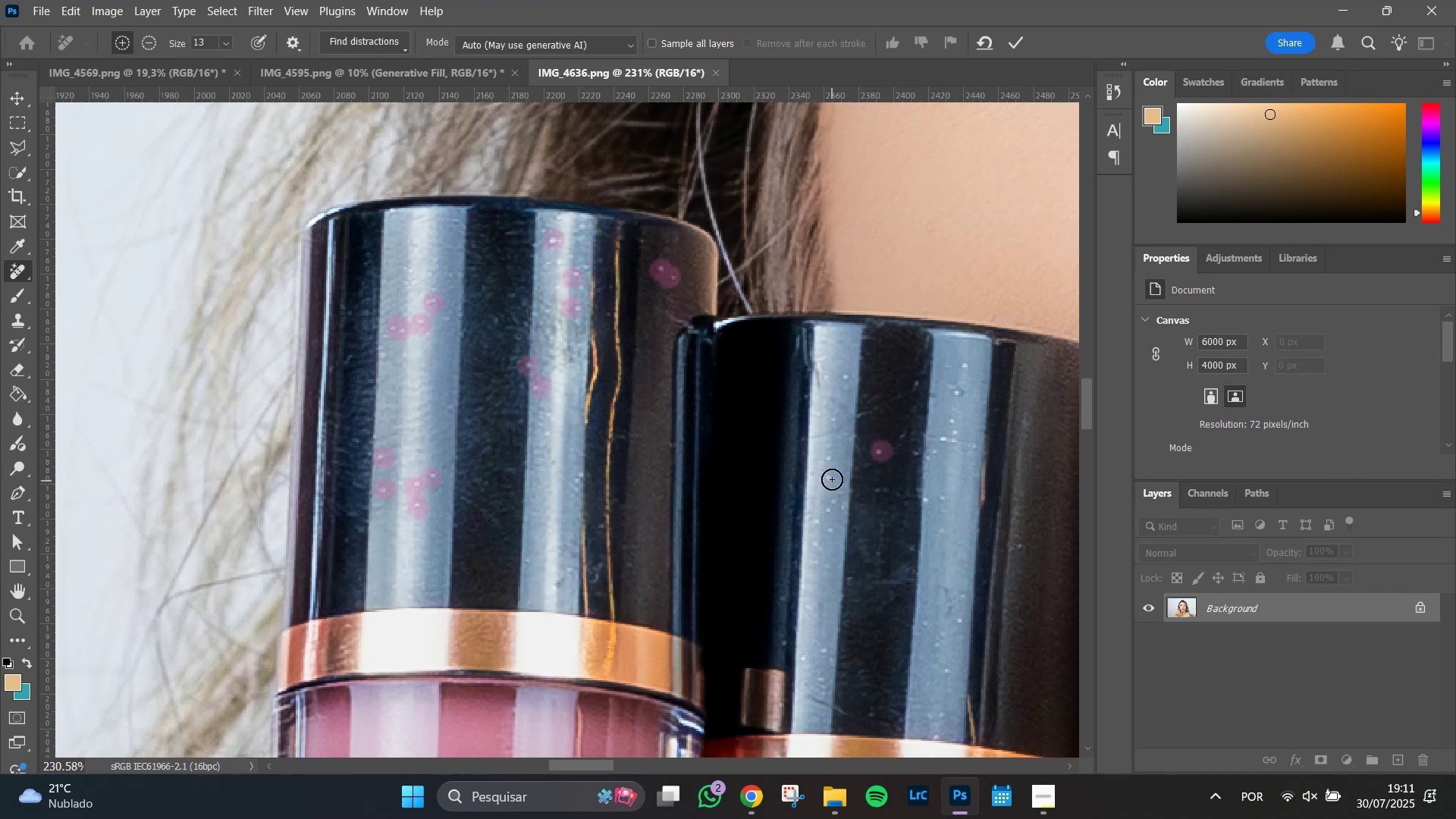 
left_click([832, 477])
 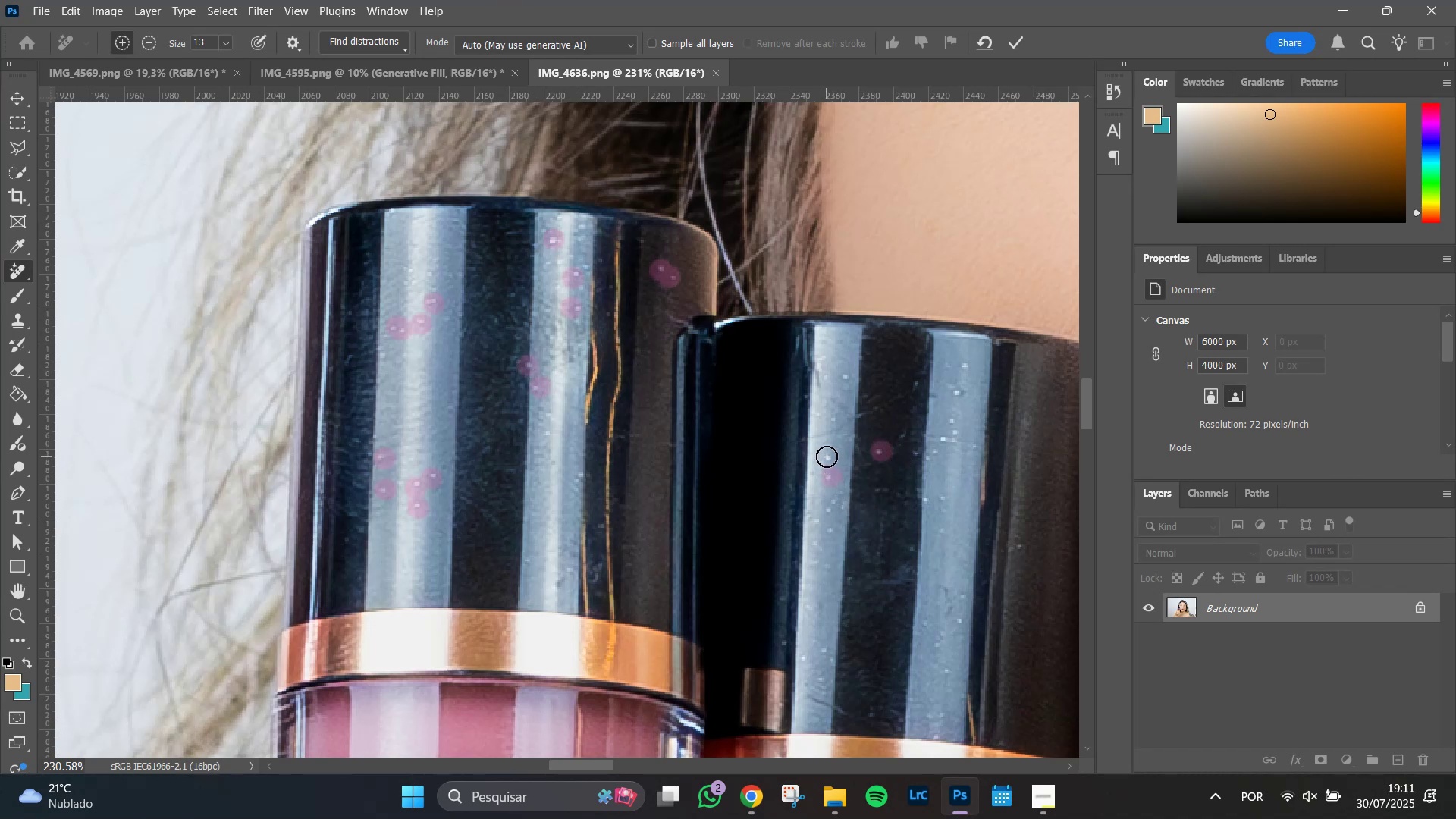 
left_click([827, 457])
 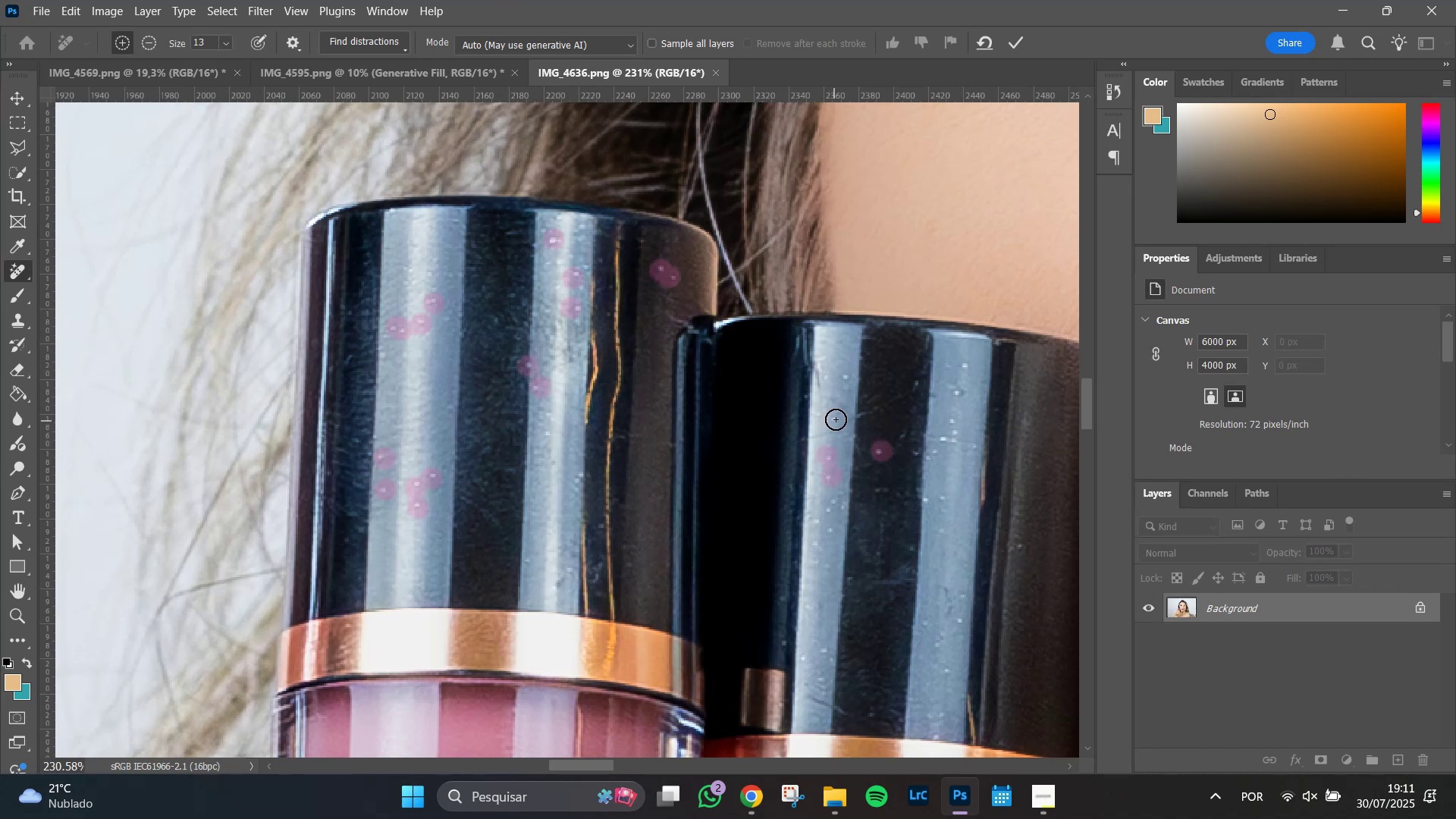 
left_click([836, 419])
 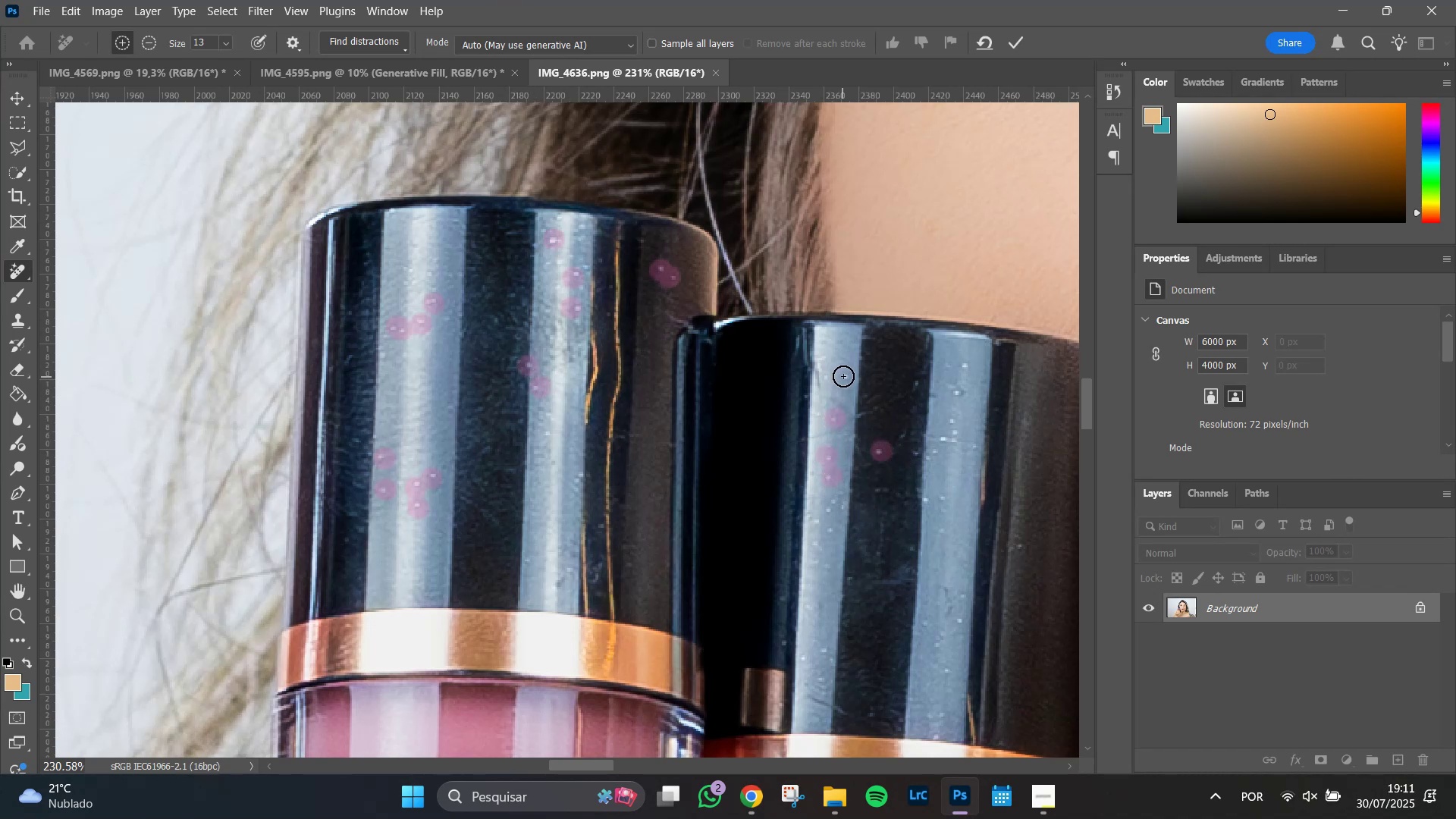 
left_click([844, 376])
 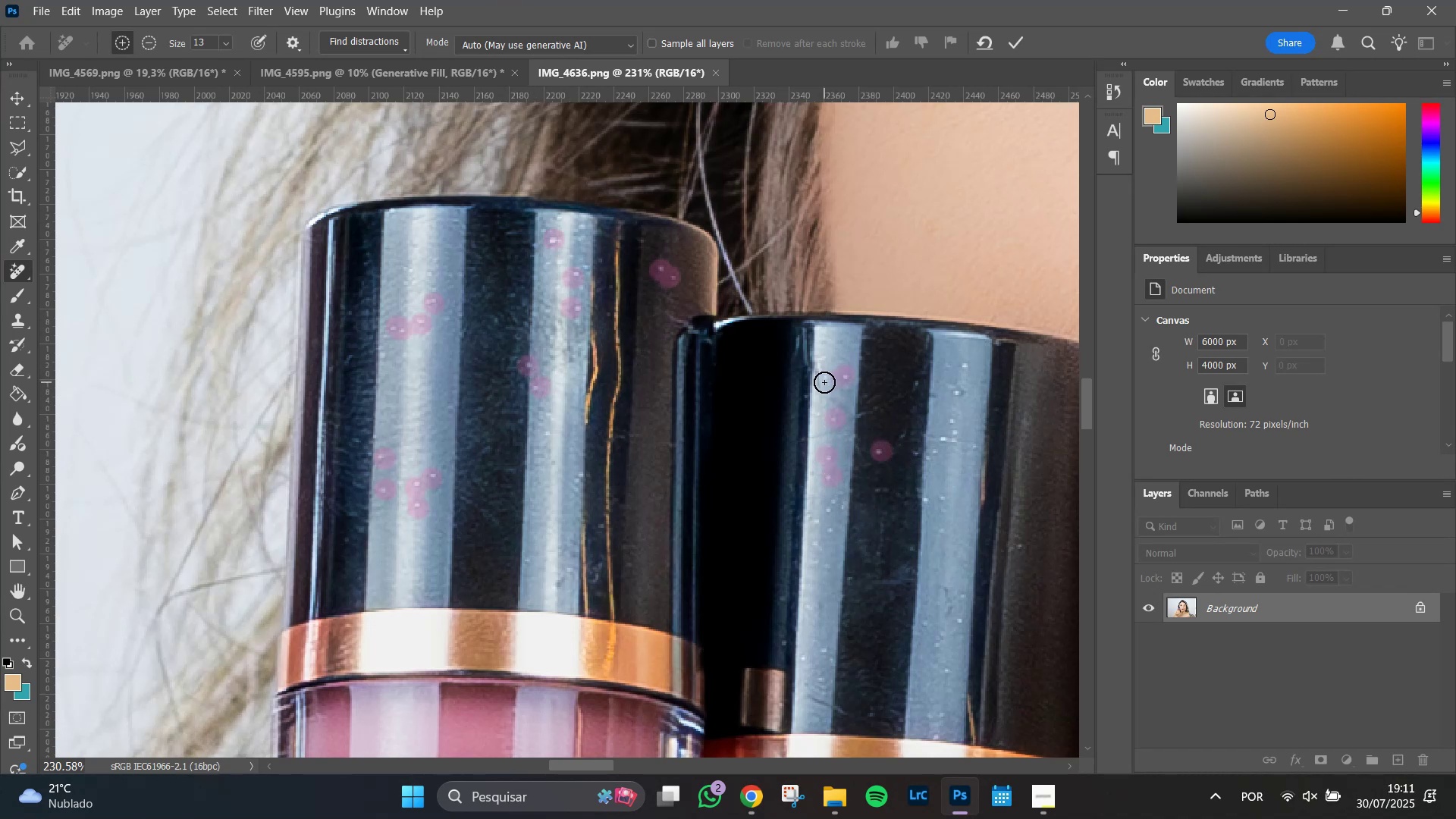 
left_click([826, 381])
 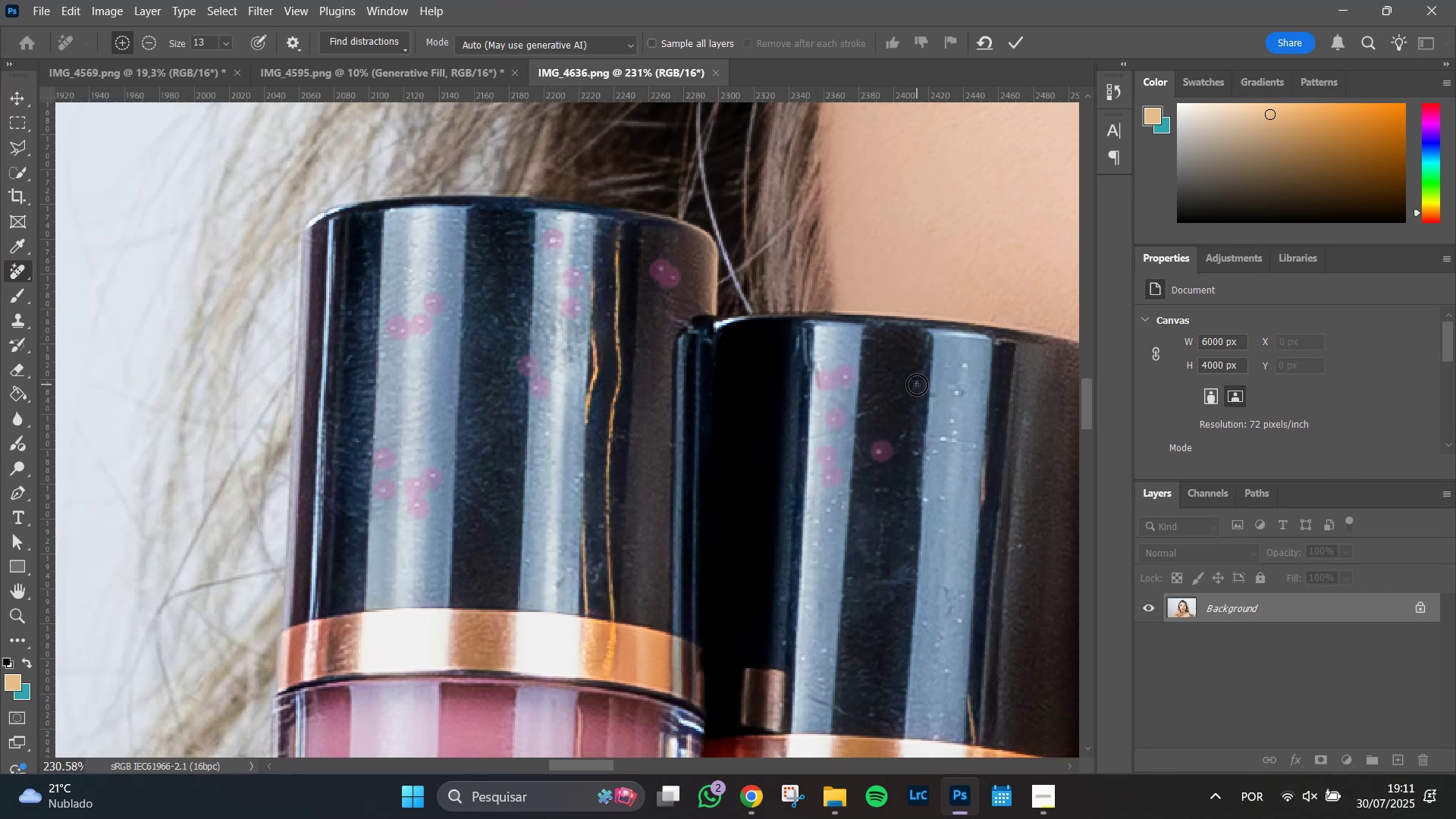 
left_click([920, 383])
 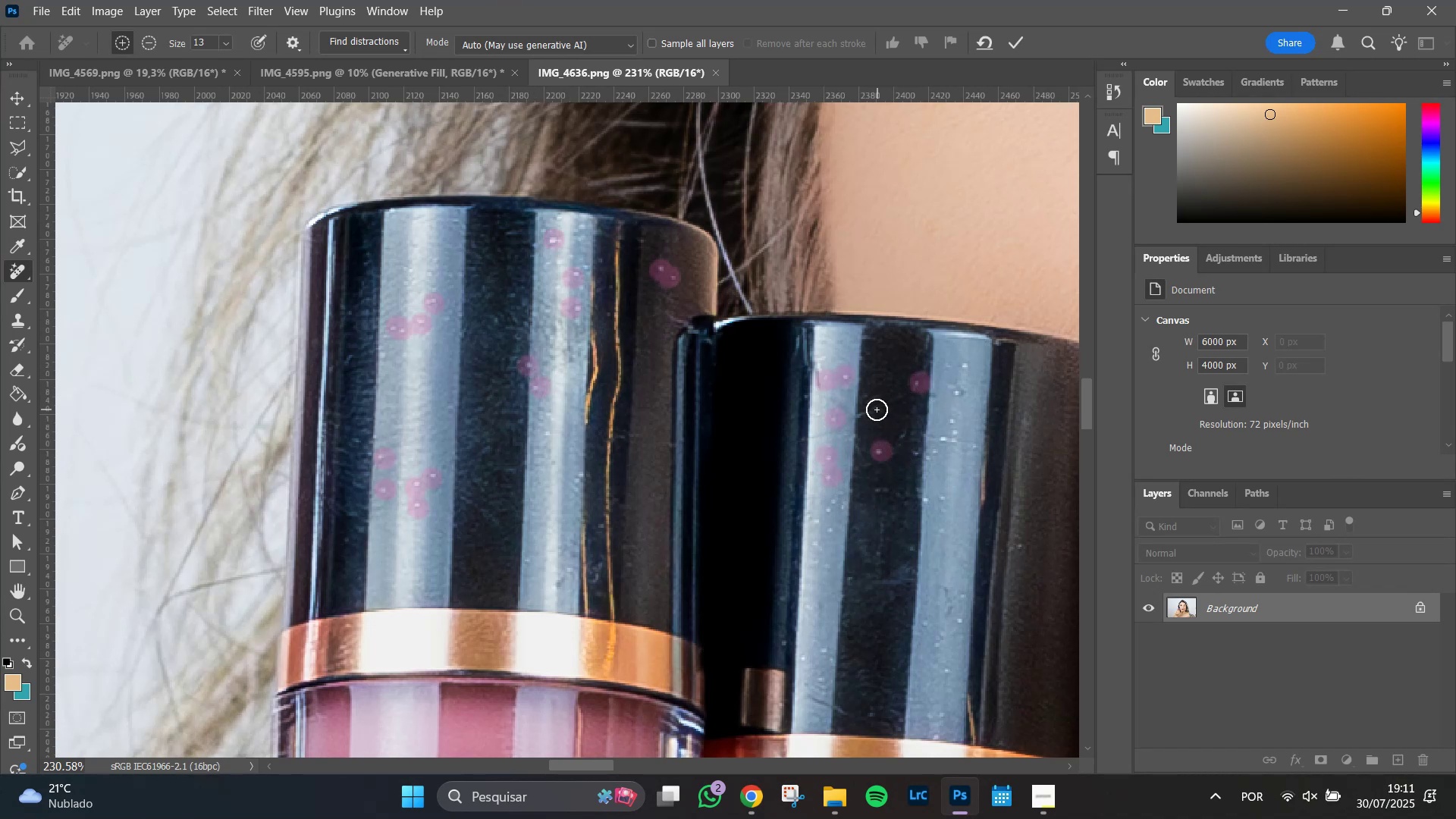 
left_click_drag(start_coordinate=[877, 410], to_coordinate=[860, 414])
 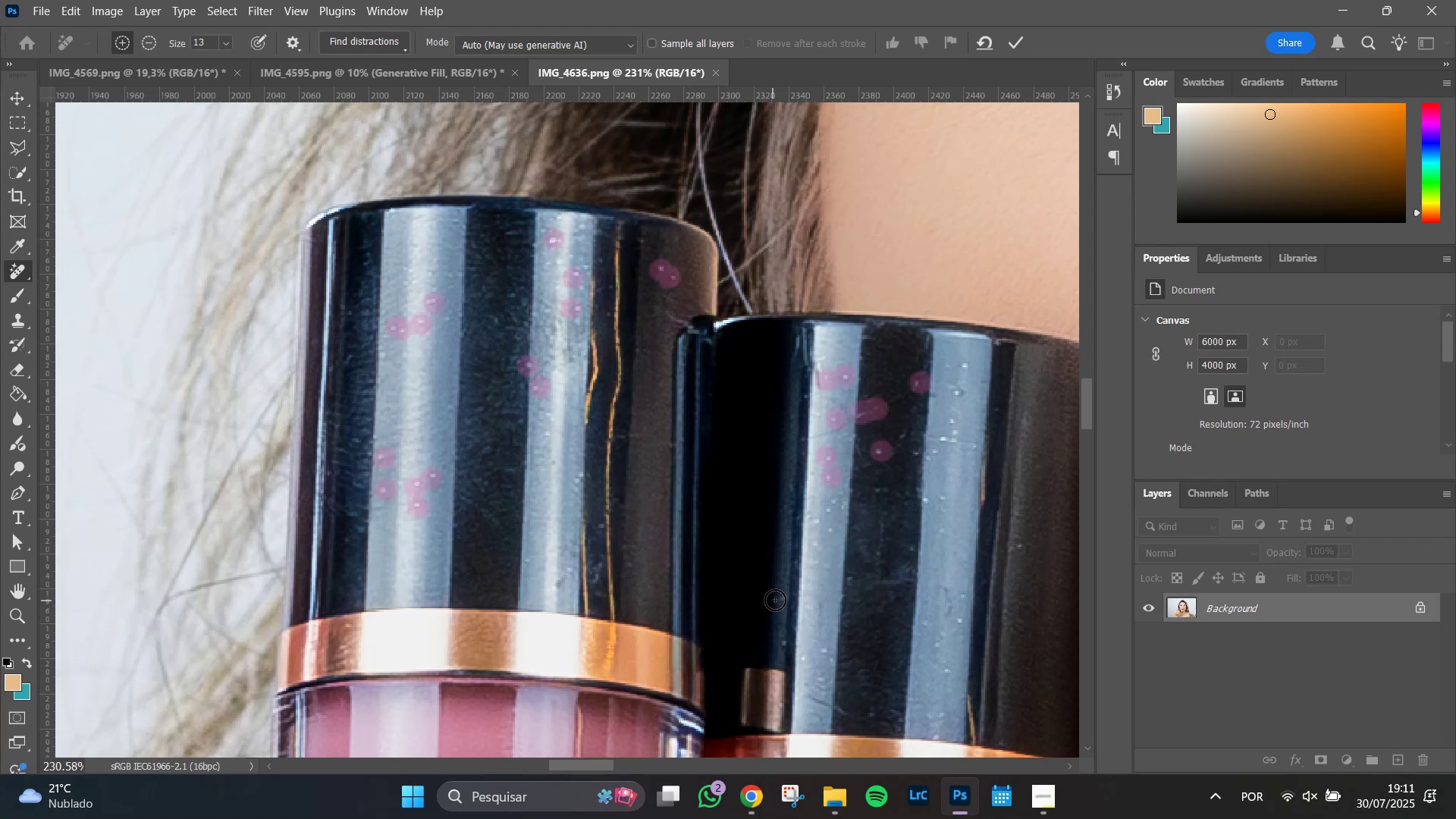 
left_click([777, 599])
 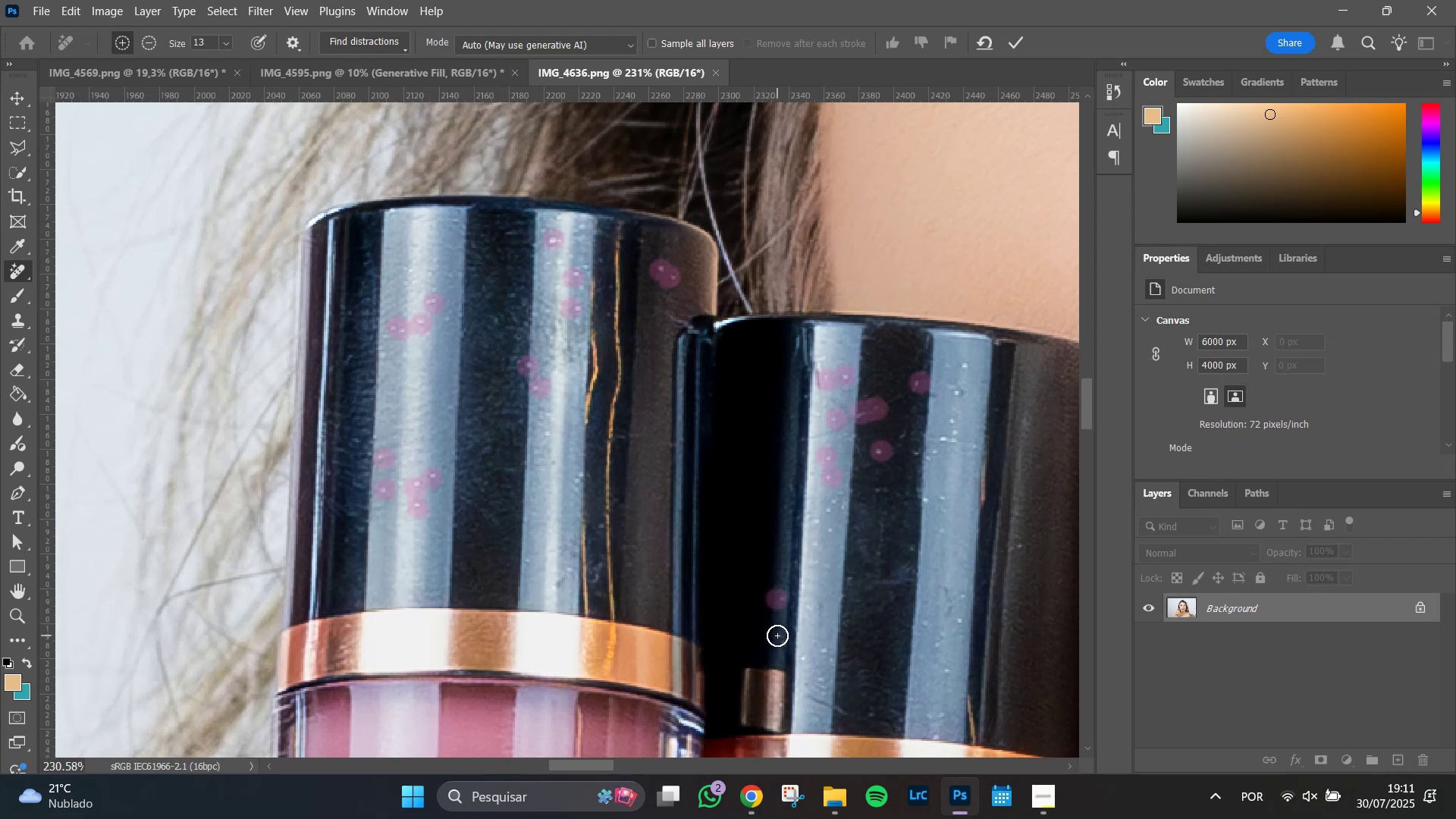 
left_click([779, 638])
 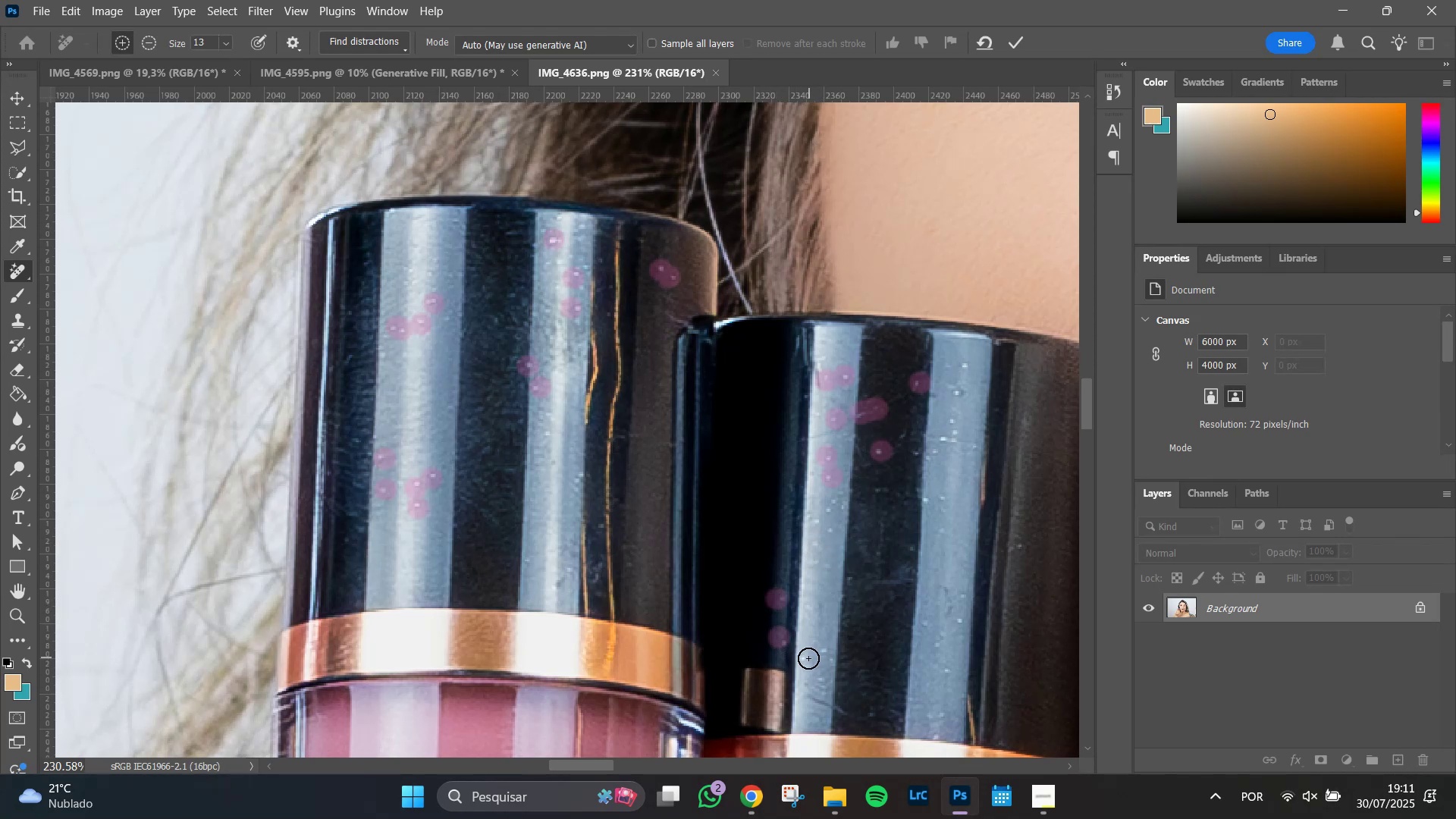 
left_click([805, 661])
 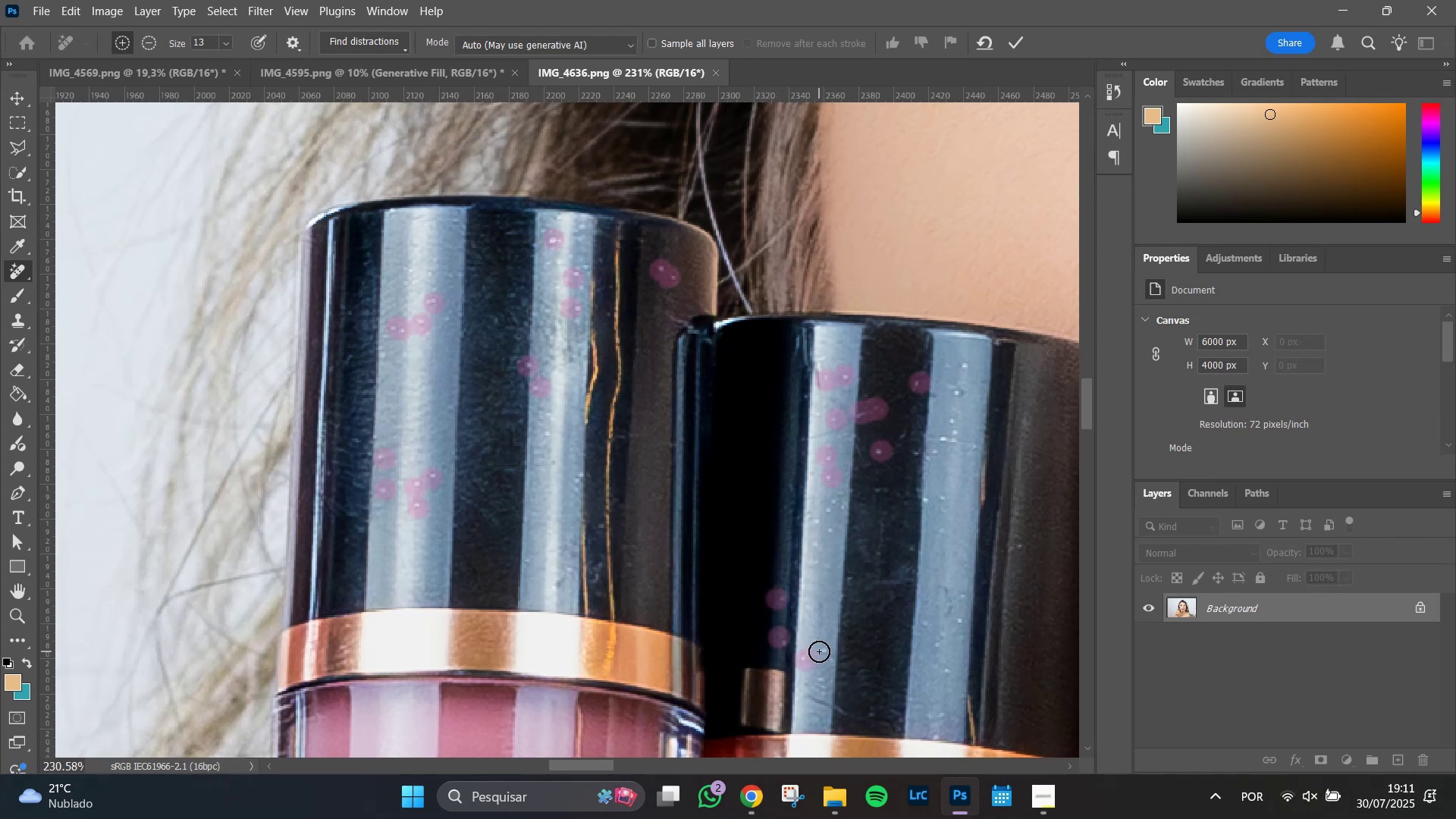 
left_click([819, 651])
 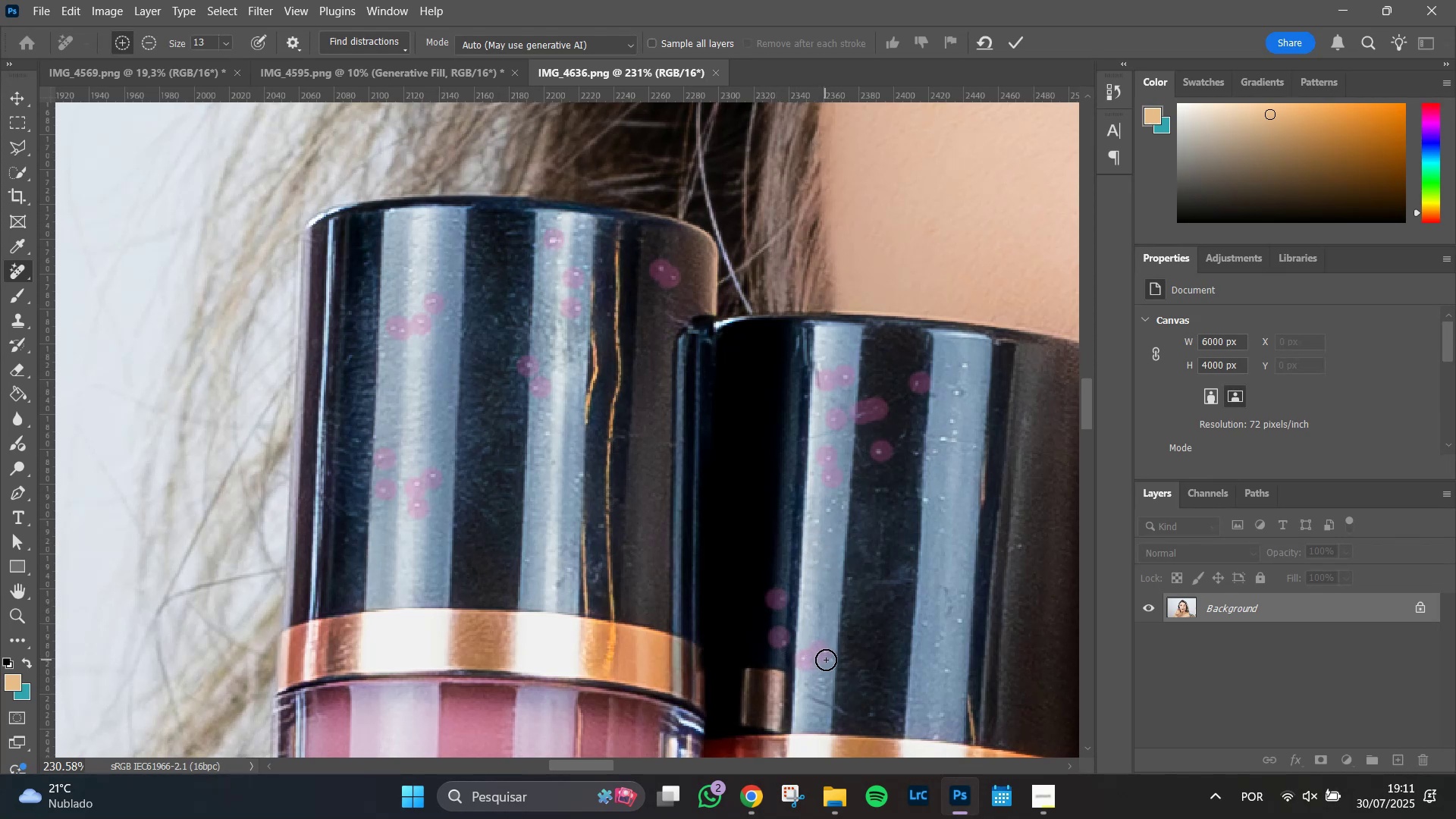 
left_click([826, 660])
 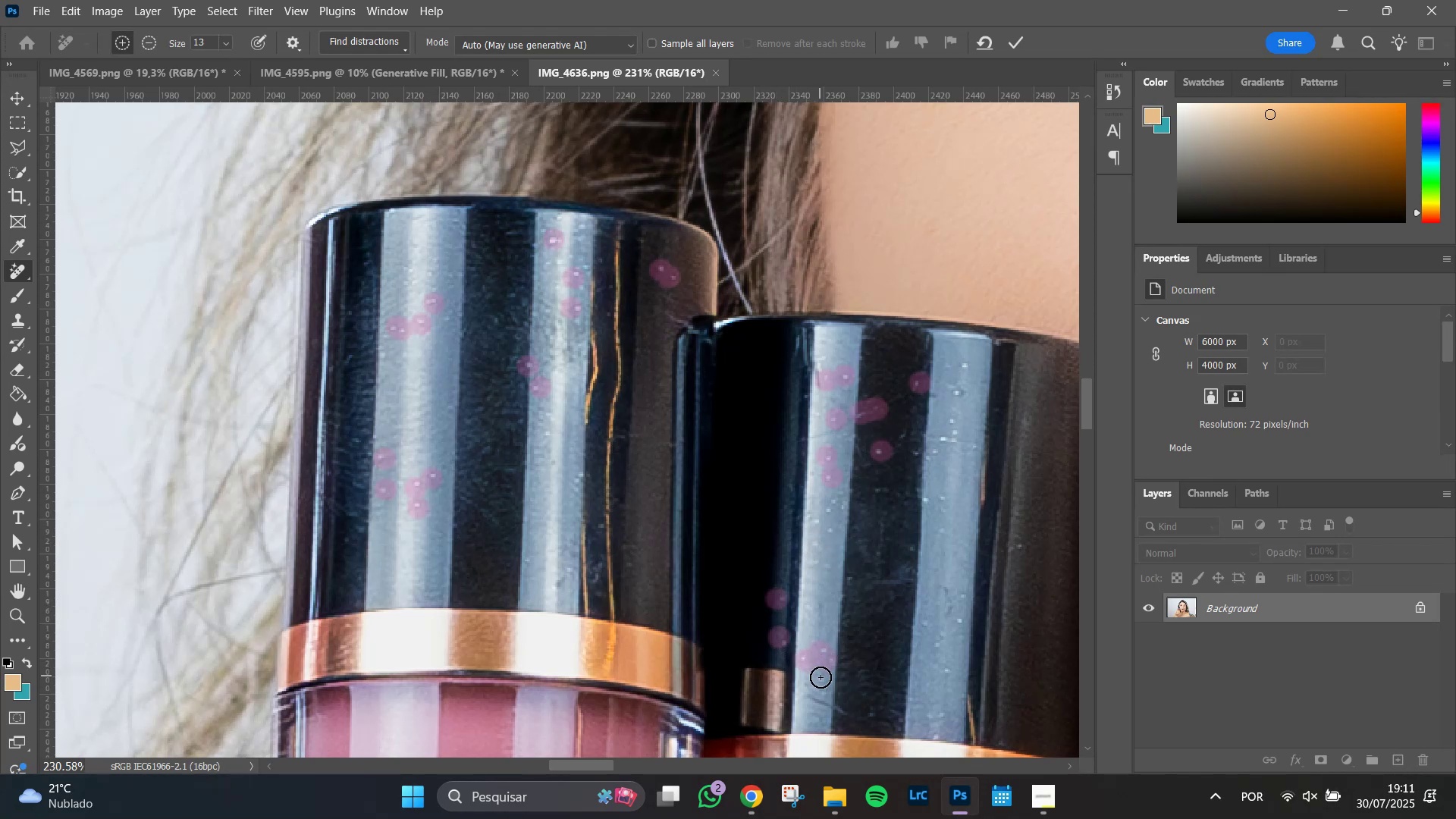 
left_click([821, 679])
 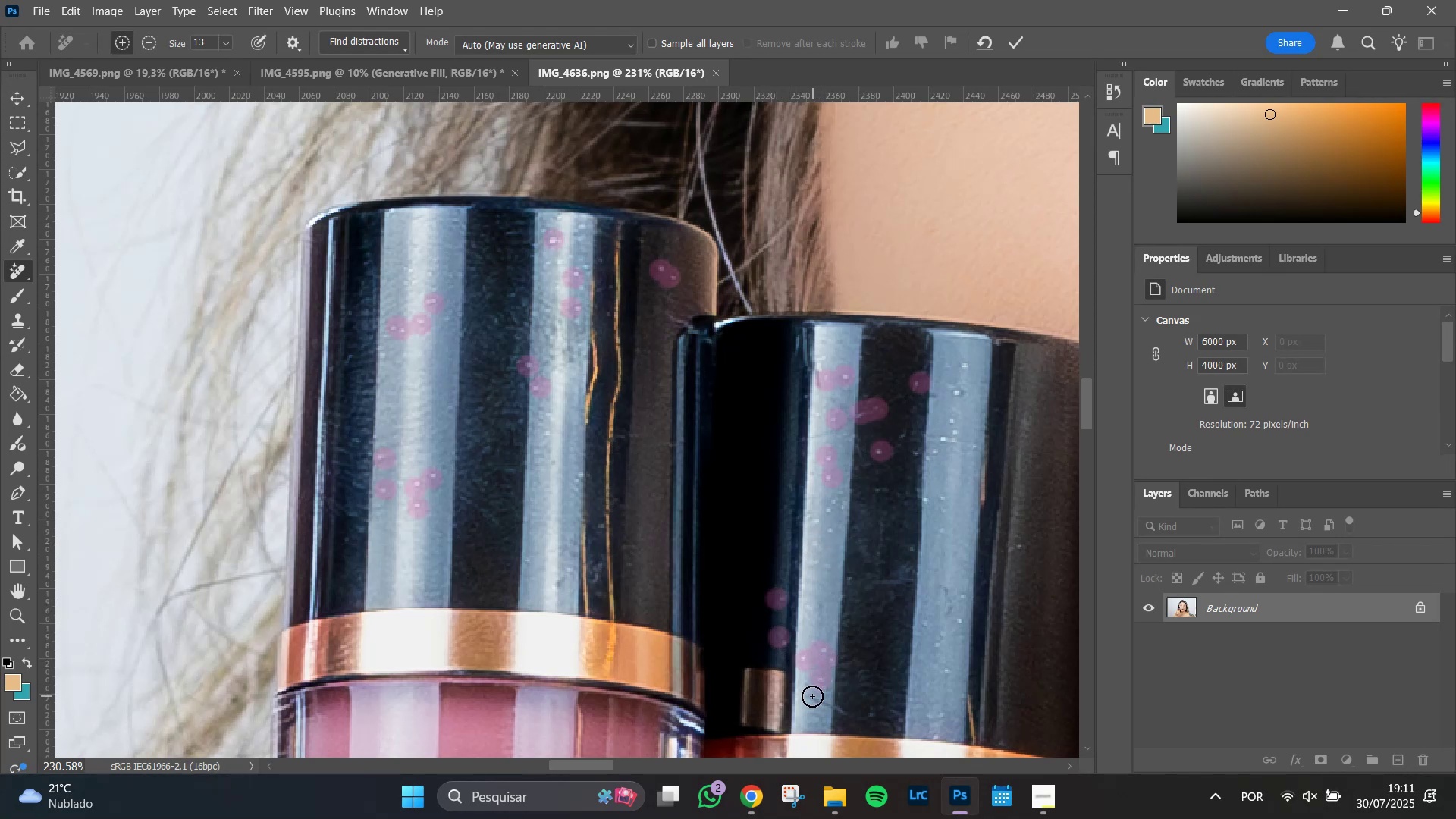 
left_click_drag(start_coordinate=[812, 696], to_coordinate=[848, 710])
 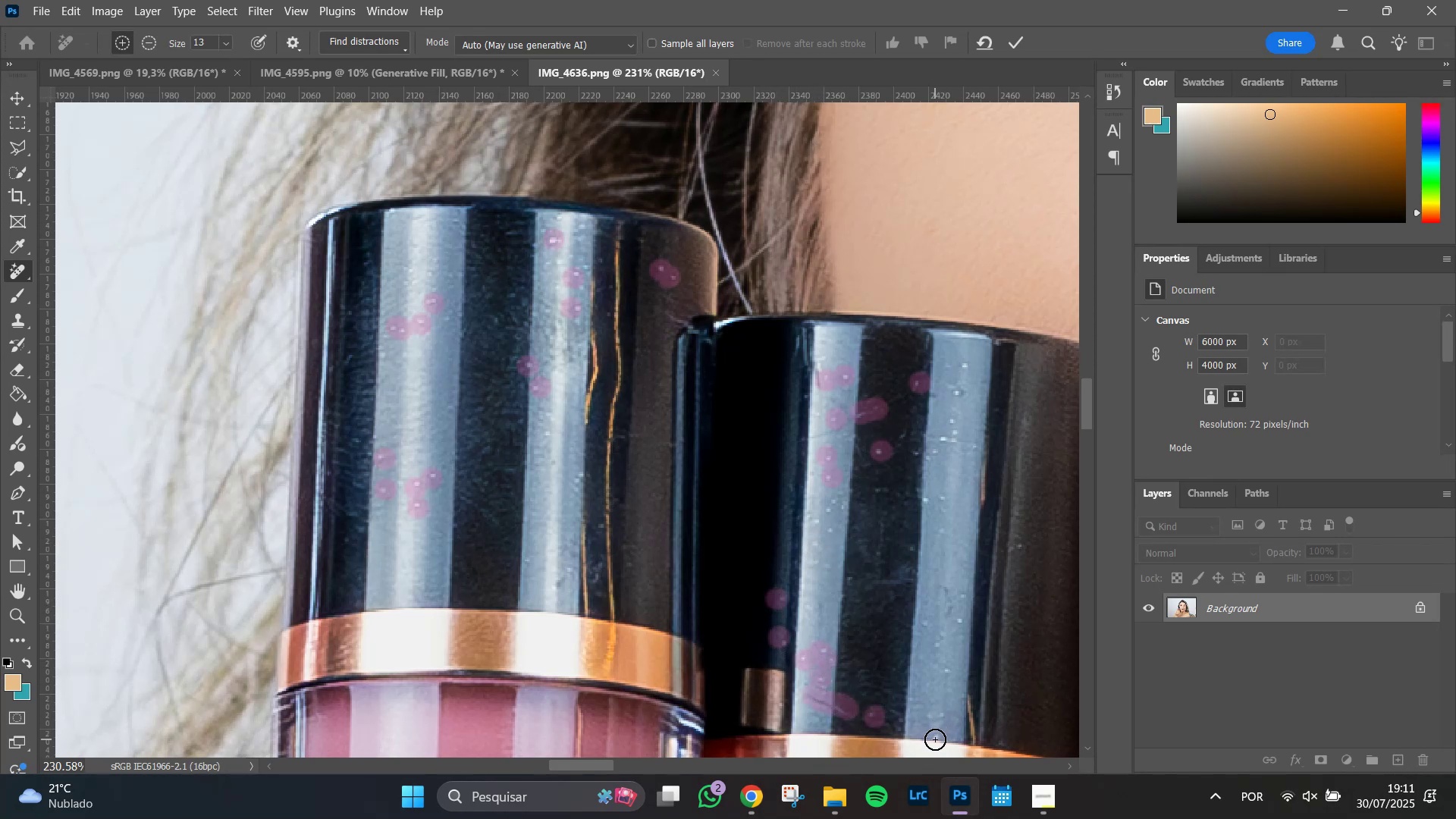 
double_click([946, 719])
 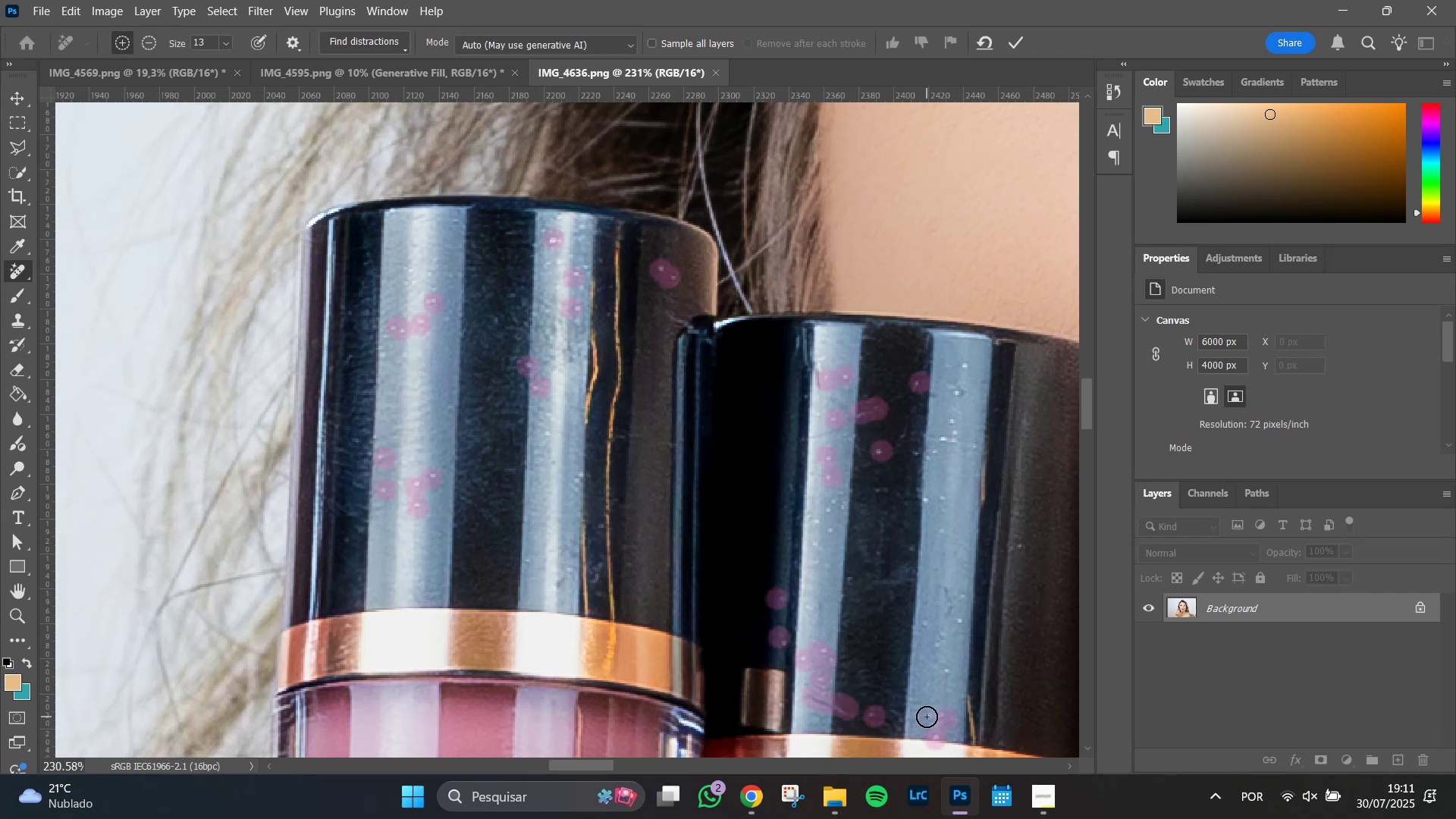 
left_click([928, 717])
 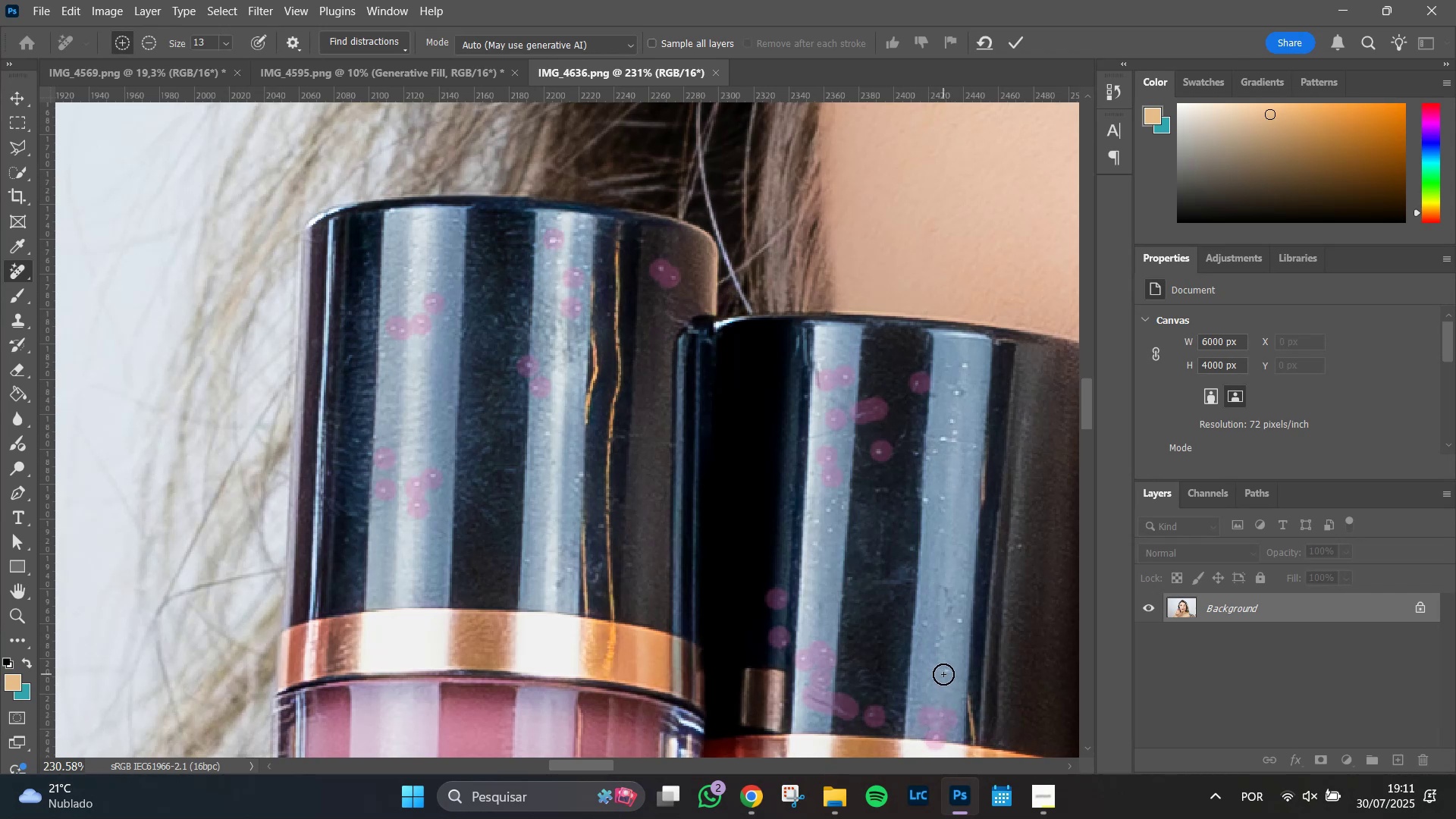 
left_click([943, 672])
 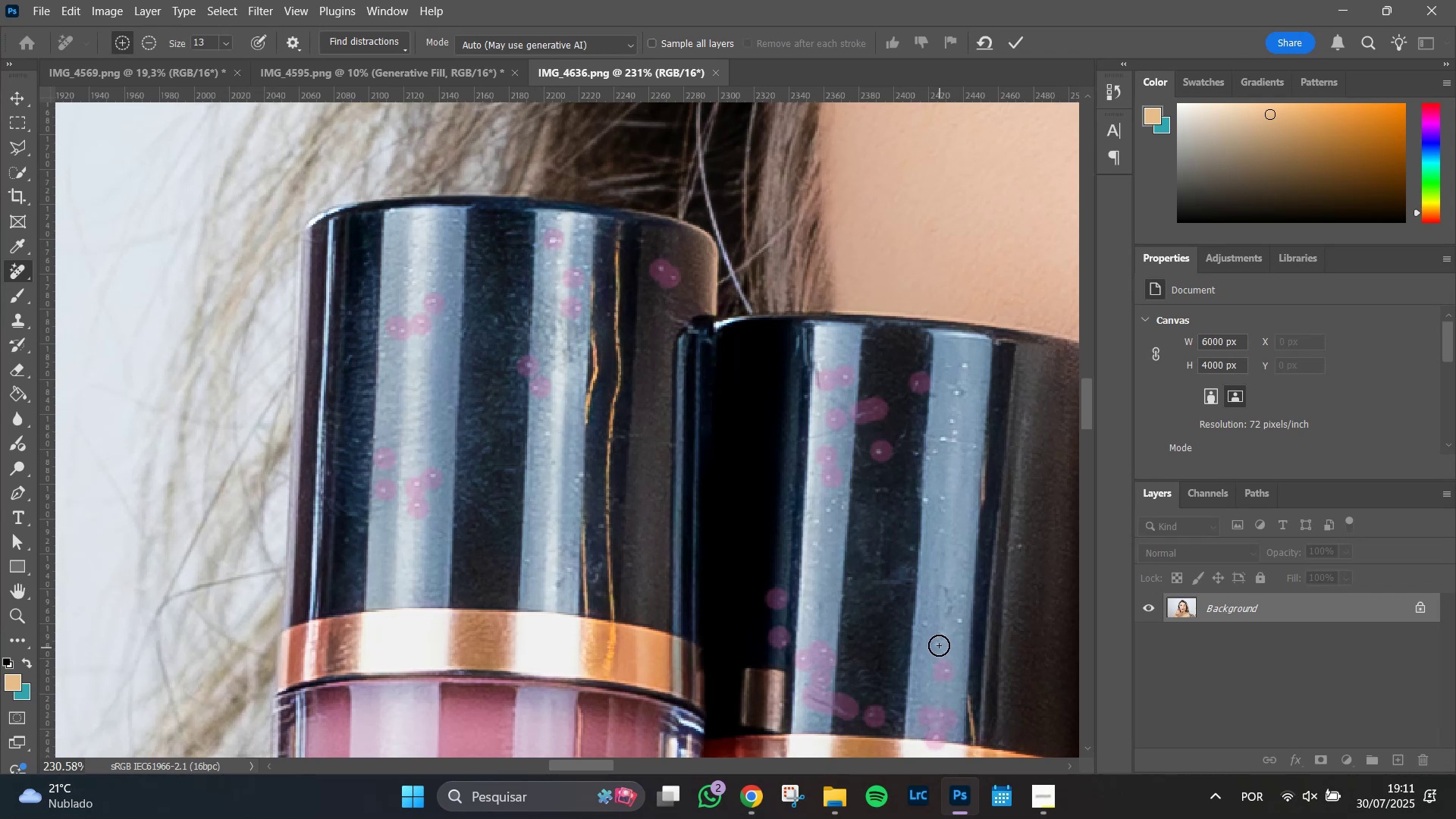 
left_click([939, 645])
 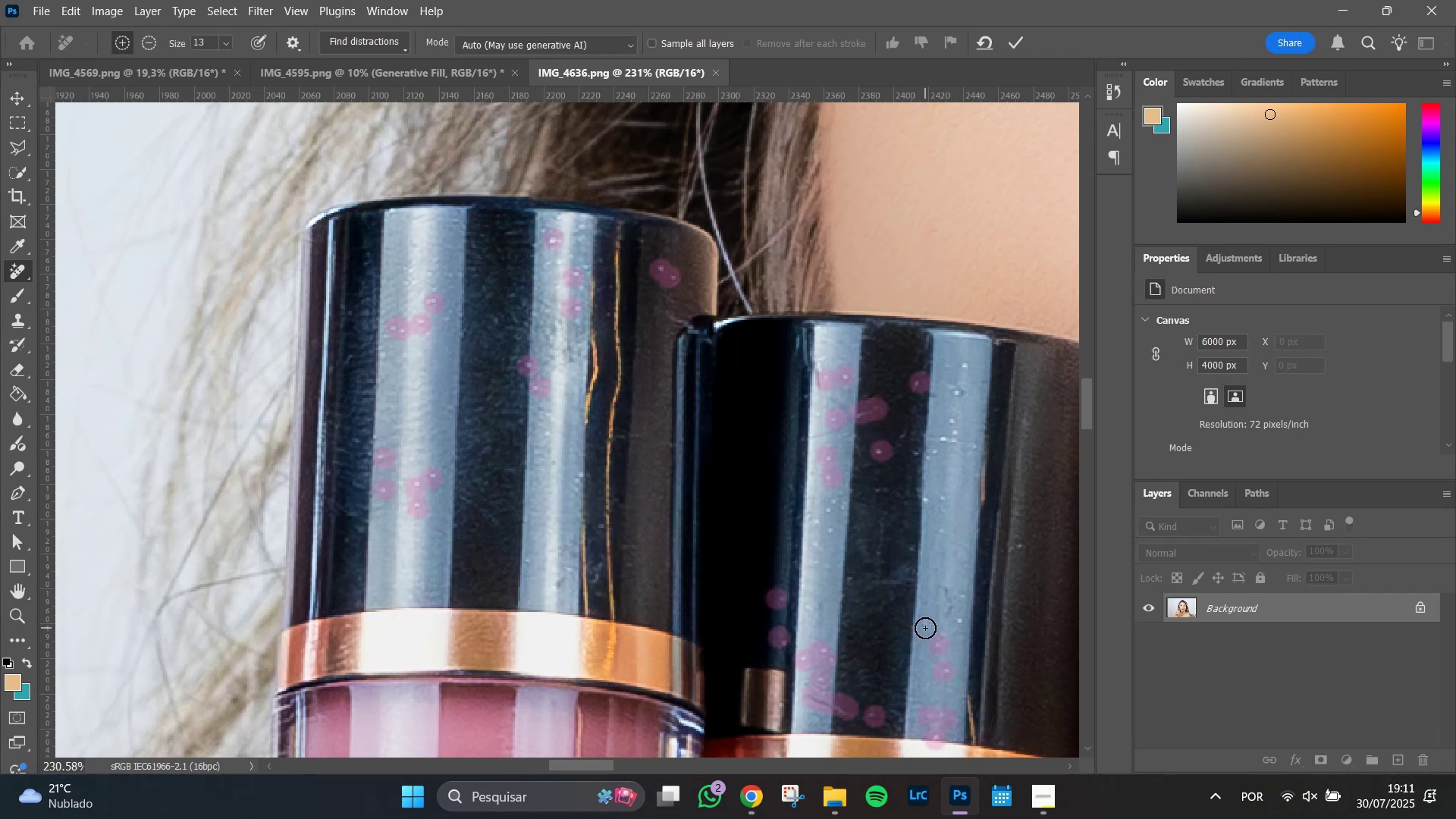 
left_click([927, 623])
 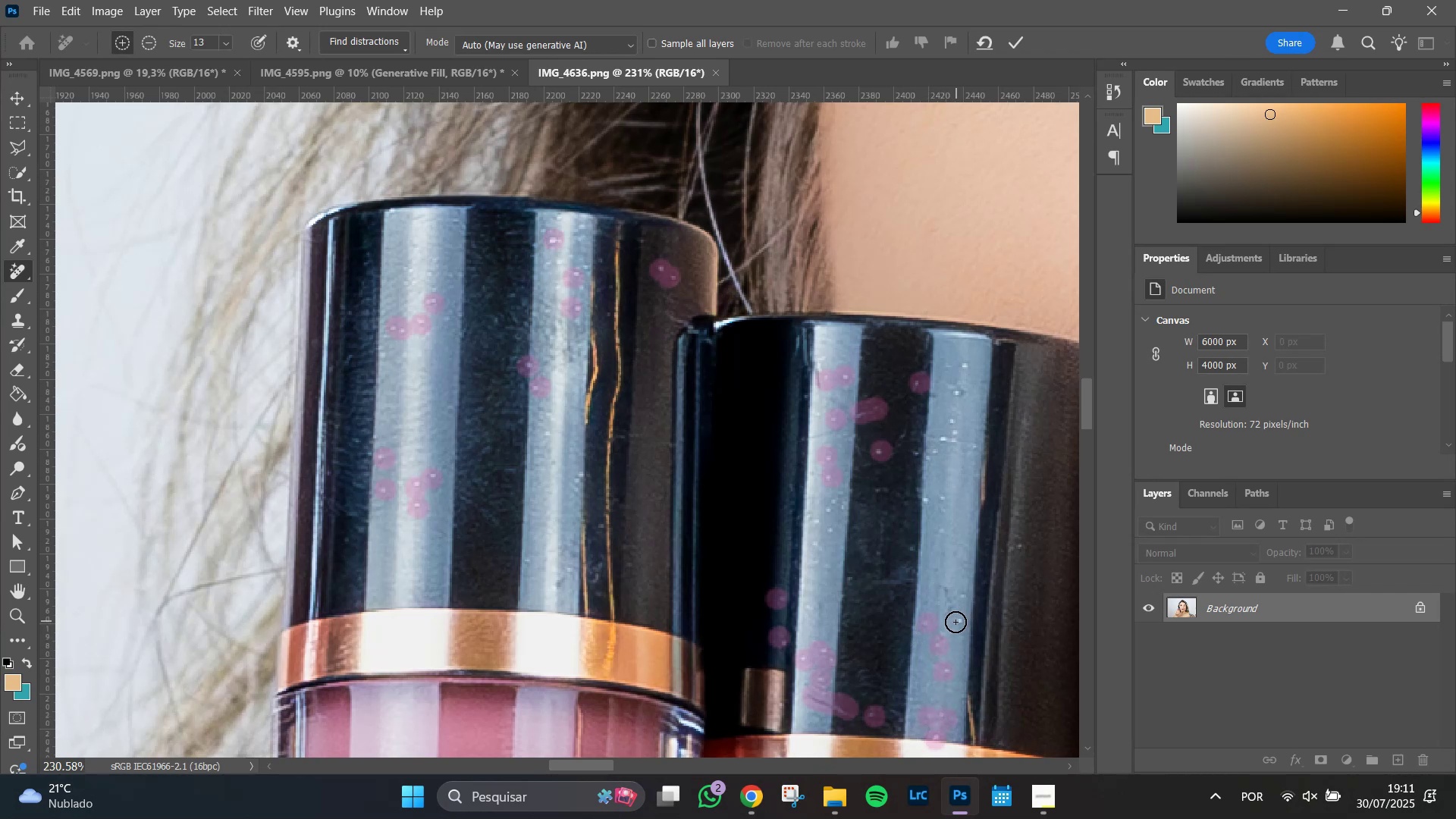 
left_click([956, 622])
 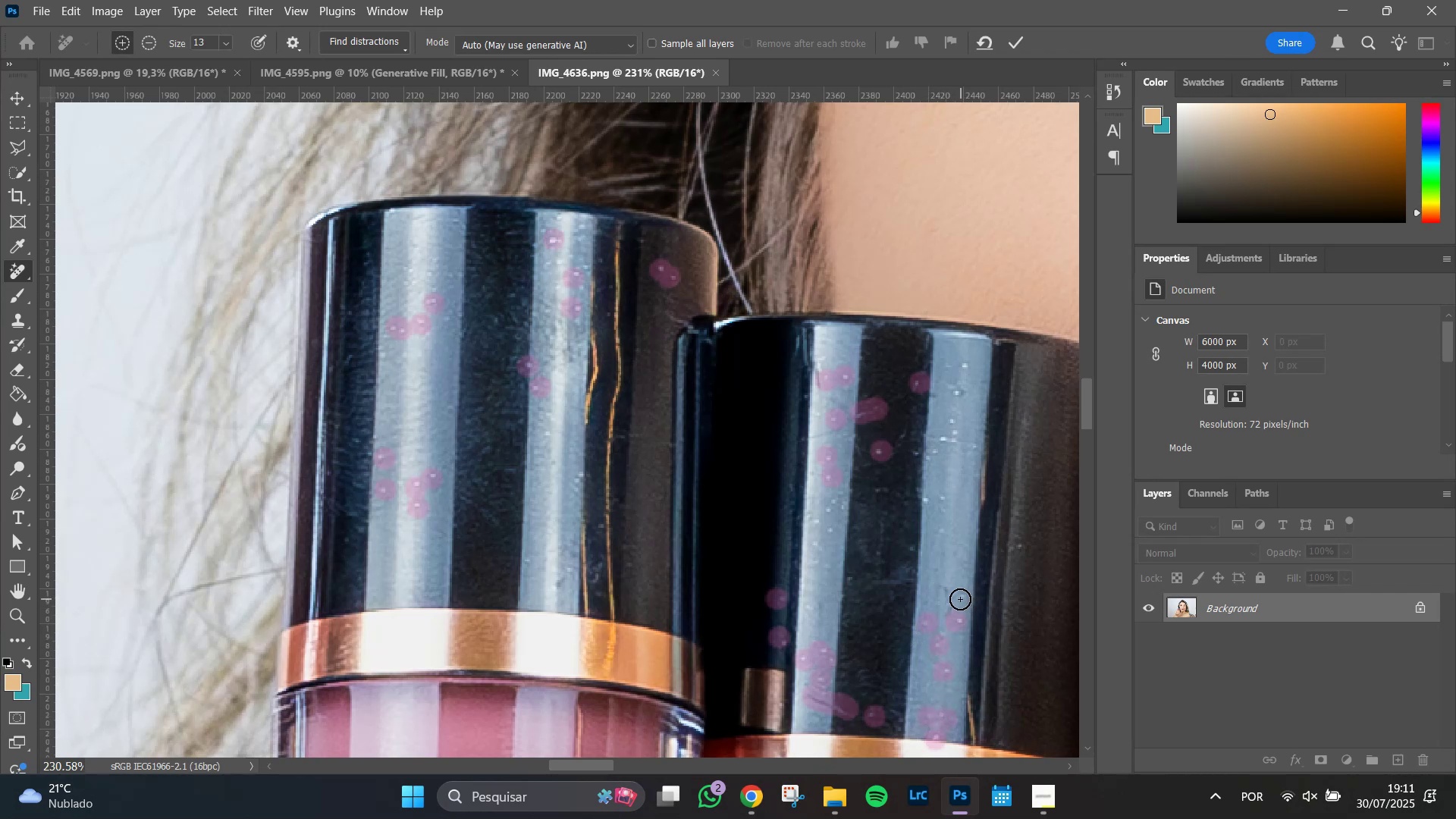 
left_click([960, 599])
 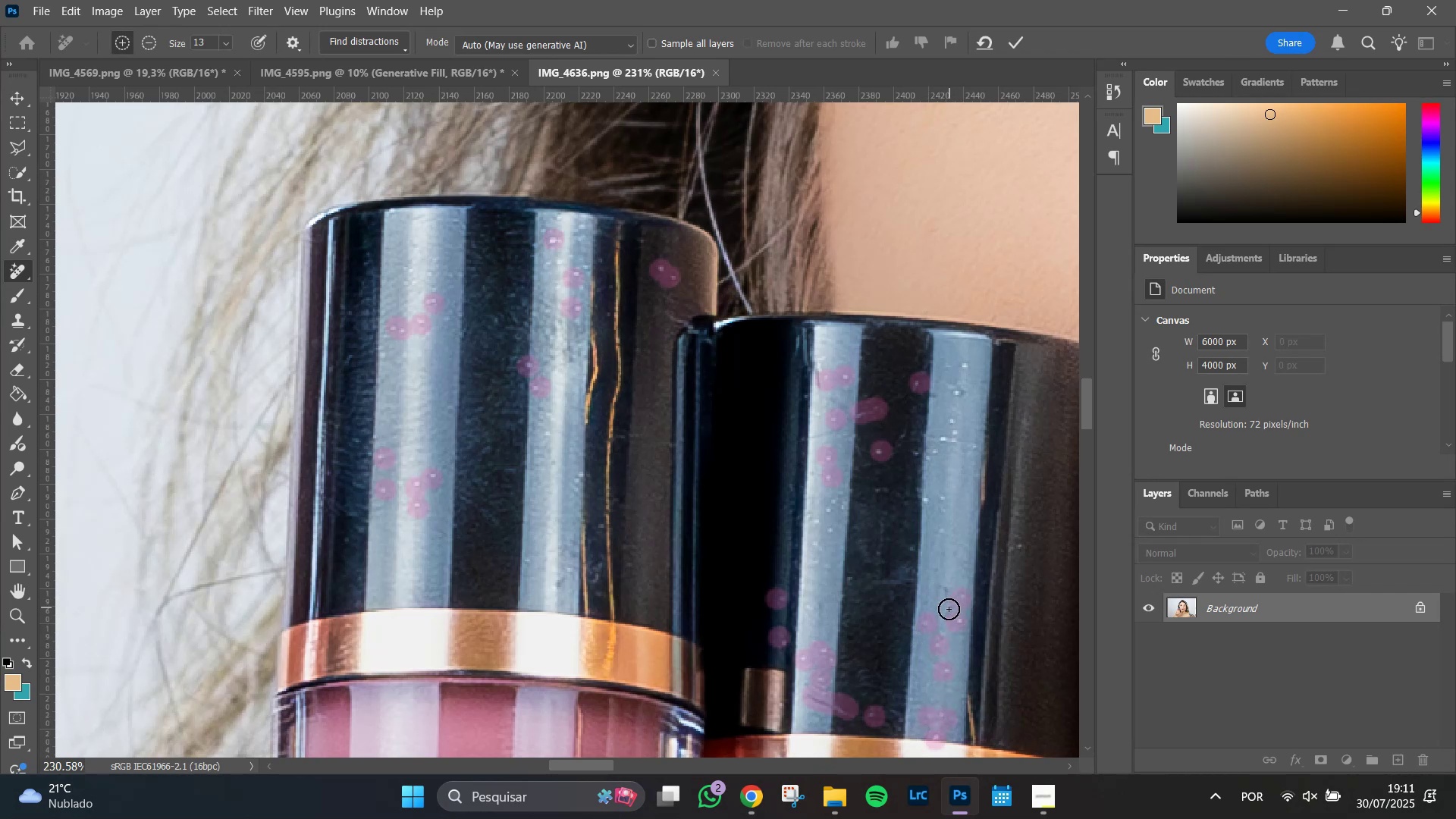 
left_click_drag(start_coordinate=[948, 610], to_coordinate=[945, 592])
 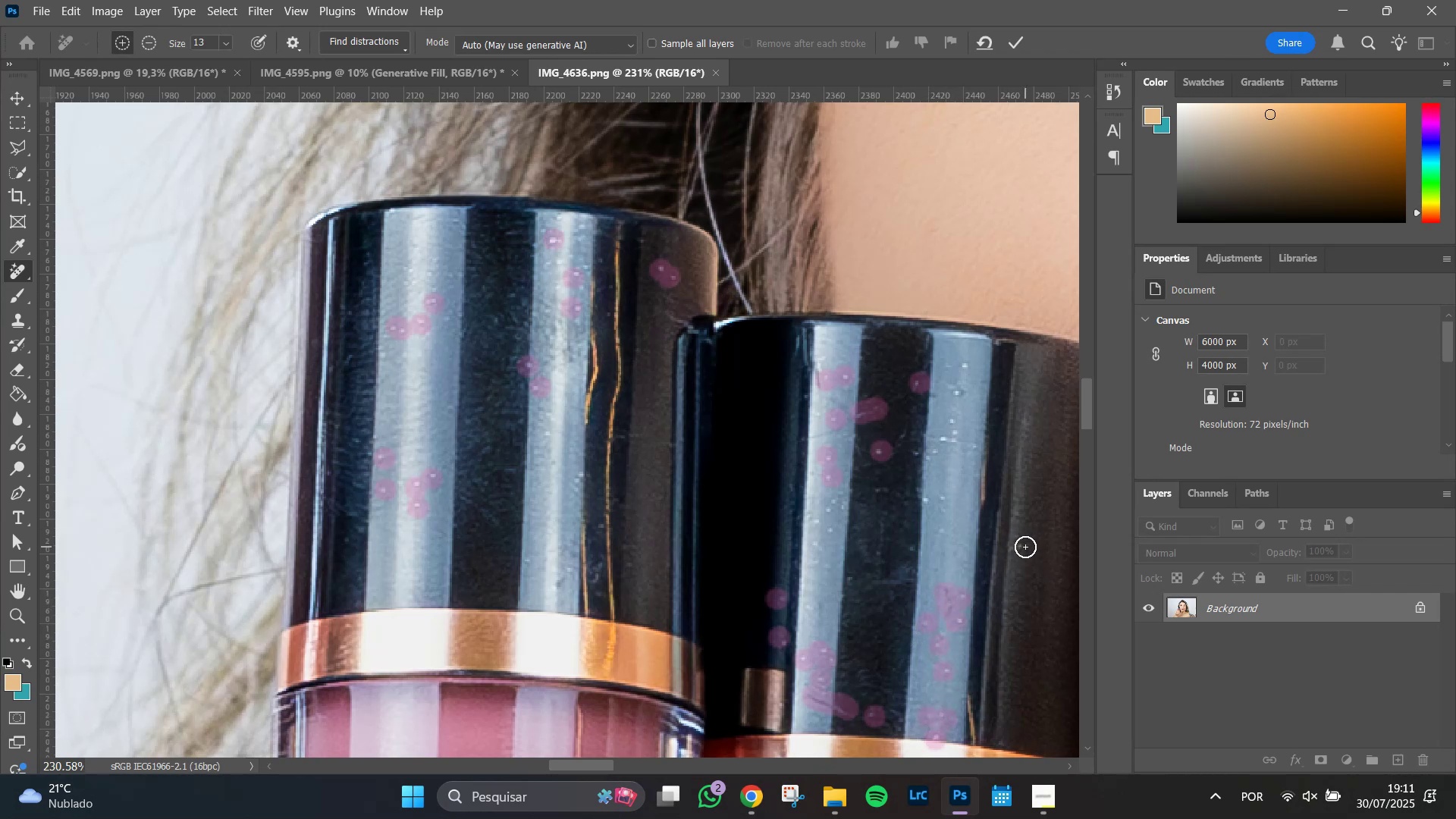 
left_click([1024, 548])
 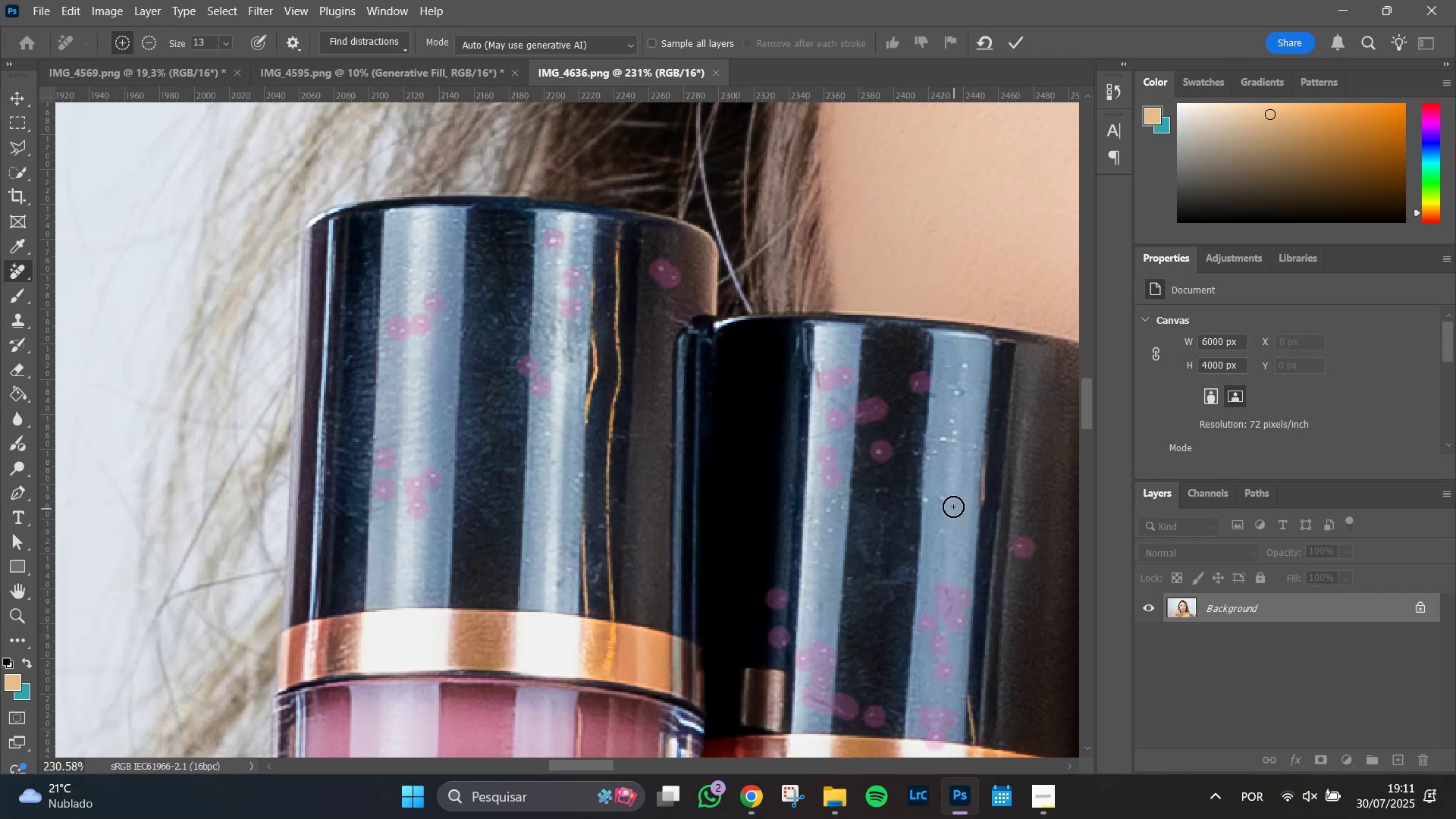 
left_click([944, 498])
 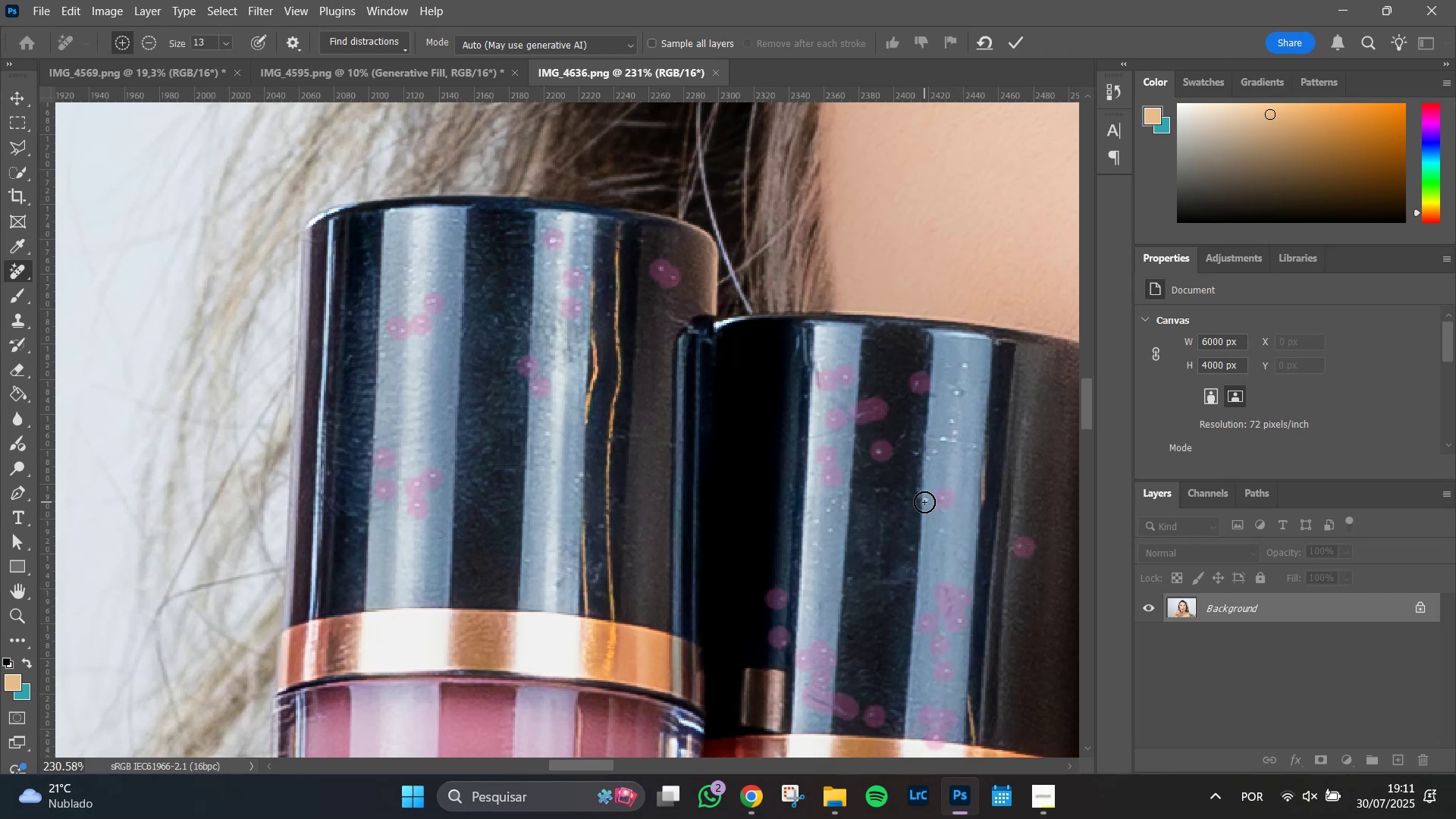 
left_click([924, 502])
 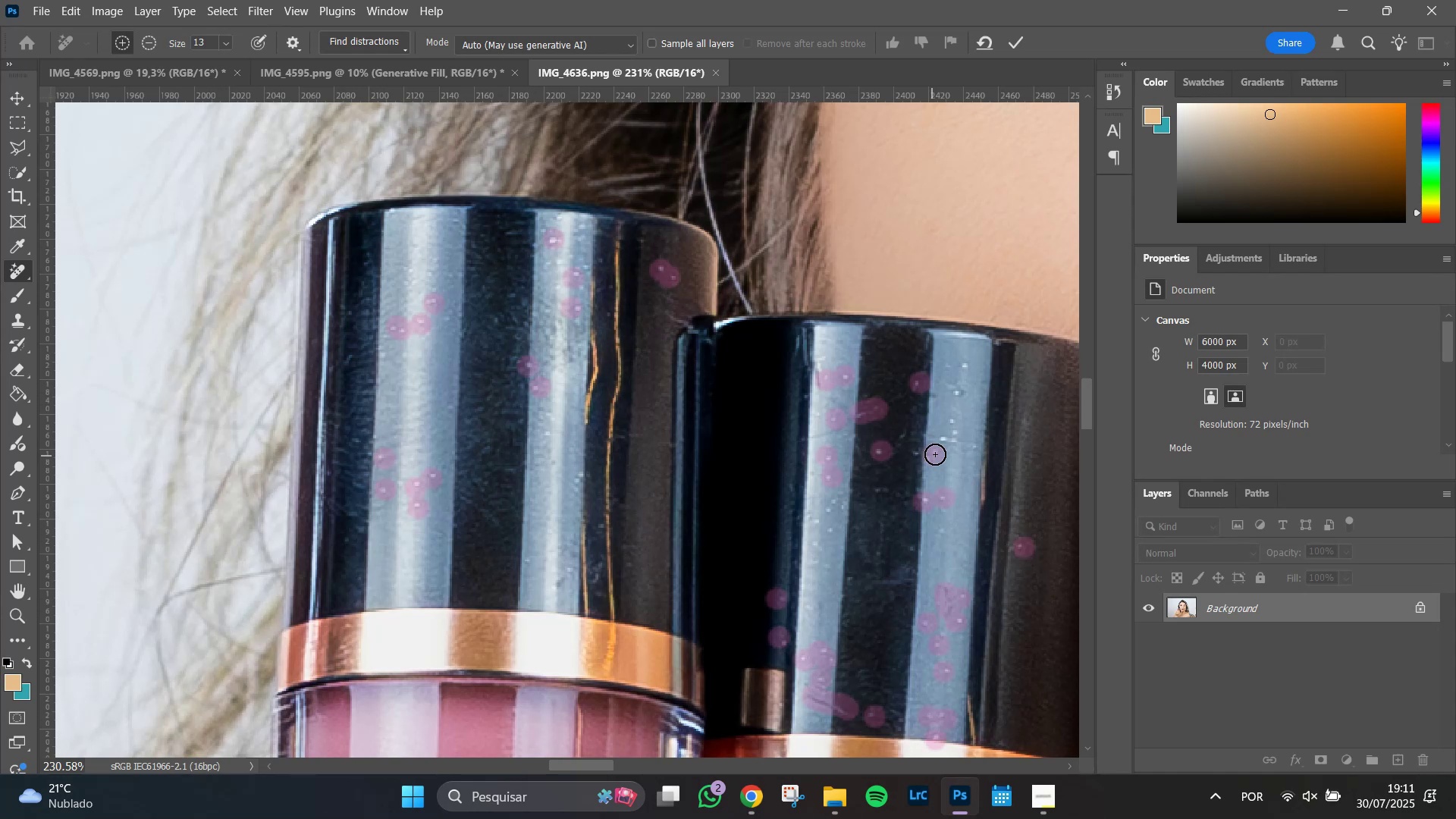 
left_click_drag(start_coordinate=[946, 444], to_coordinate=[959, 439])
 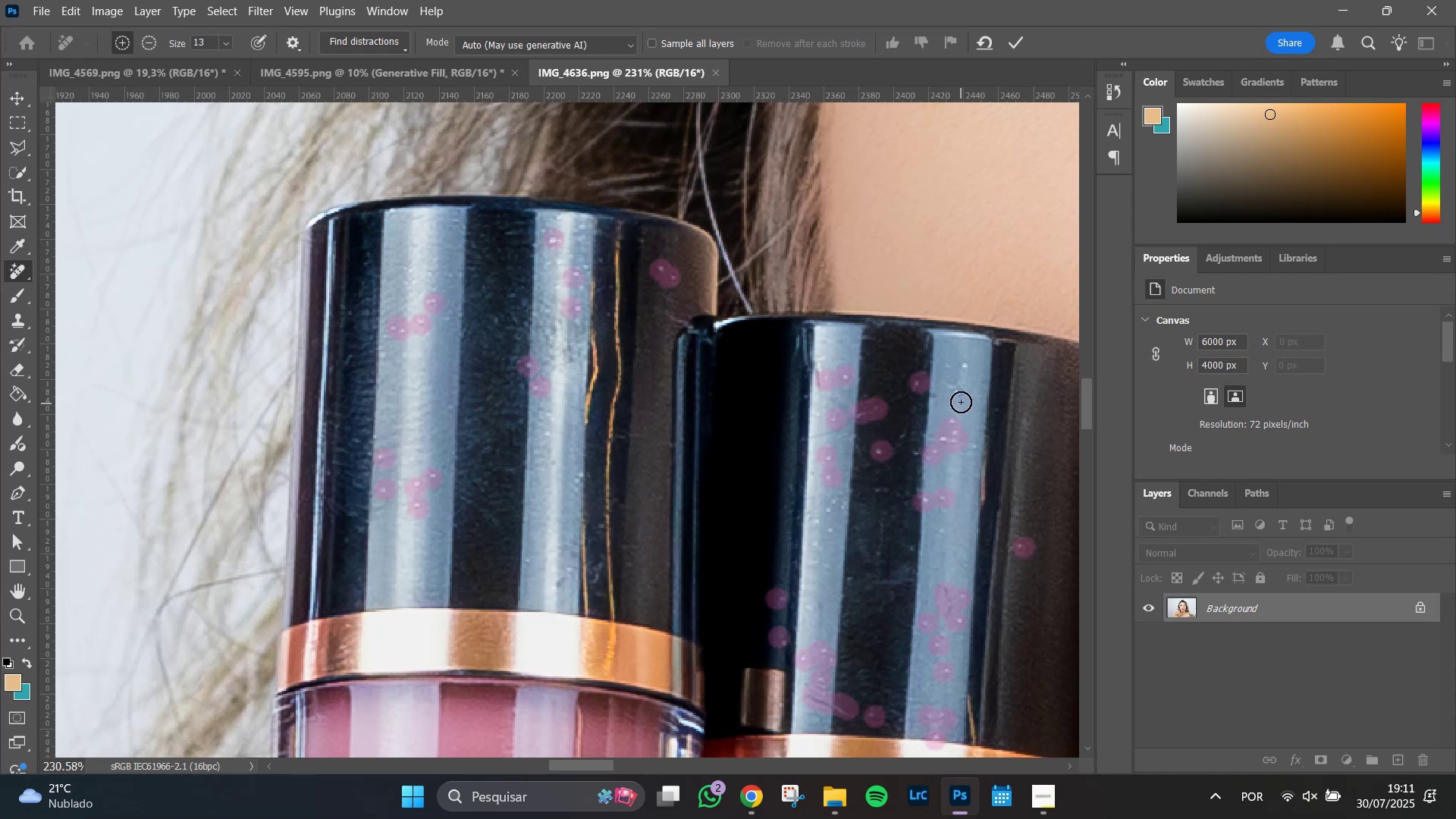 
left_click([959, 394])
 